 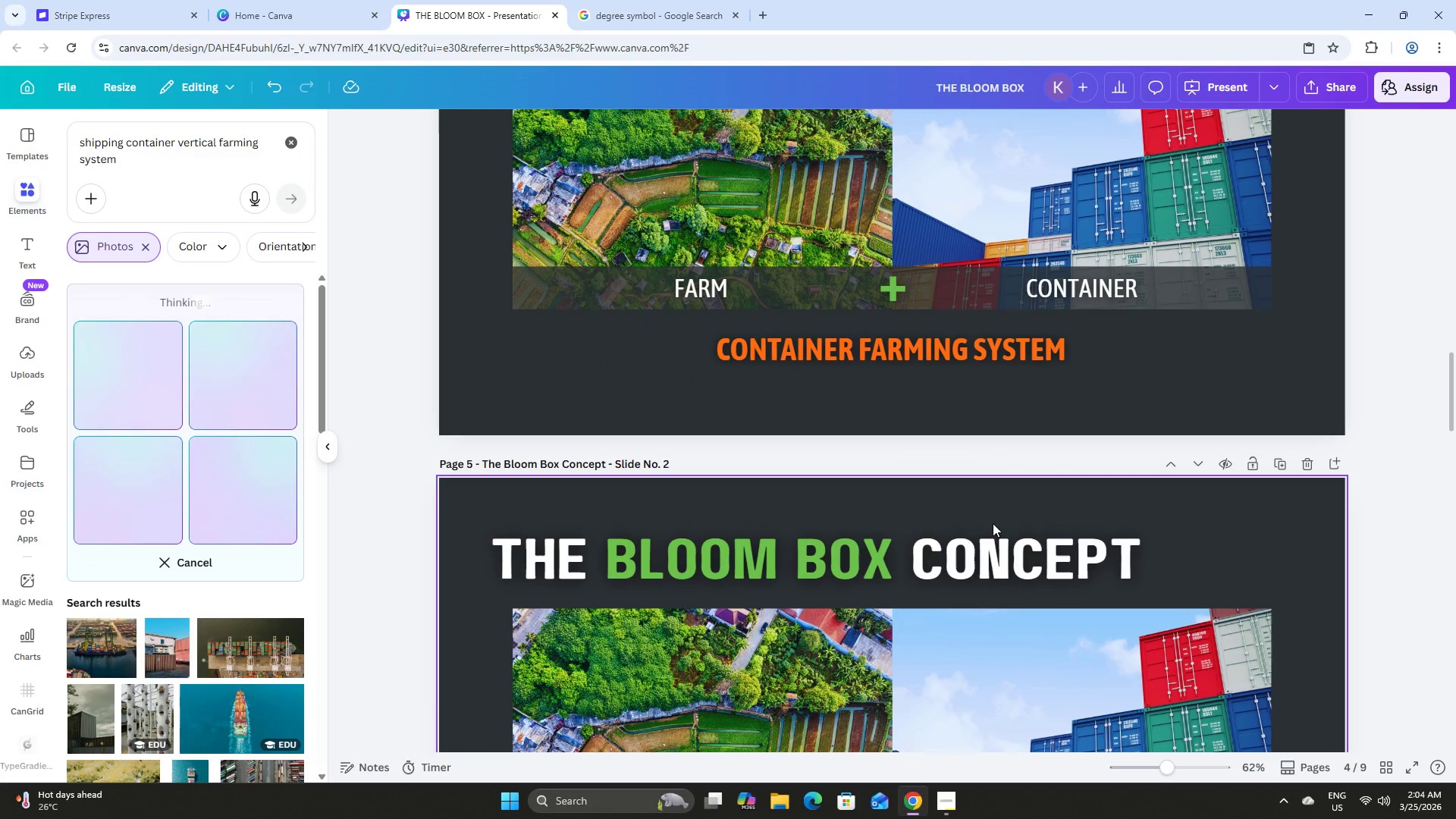 
scroll: coordinate [990, 511], scroll_direction: down, amount: 7.0
 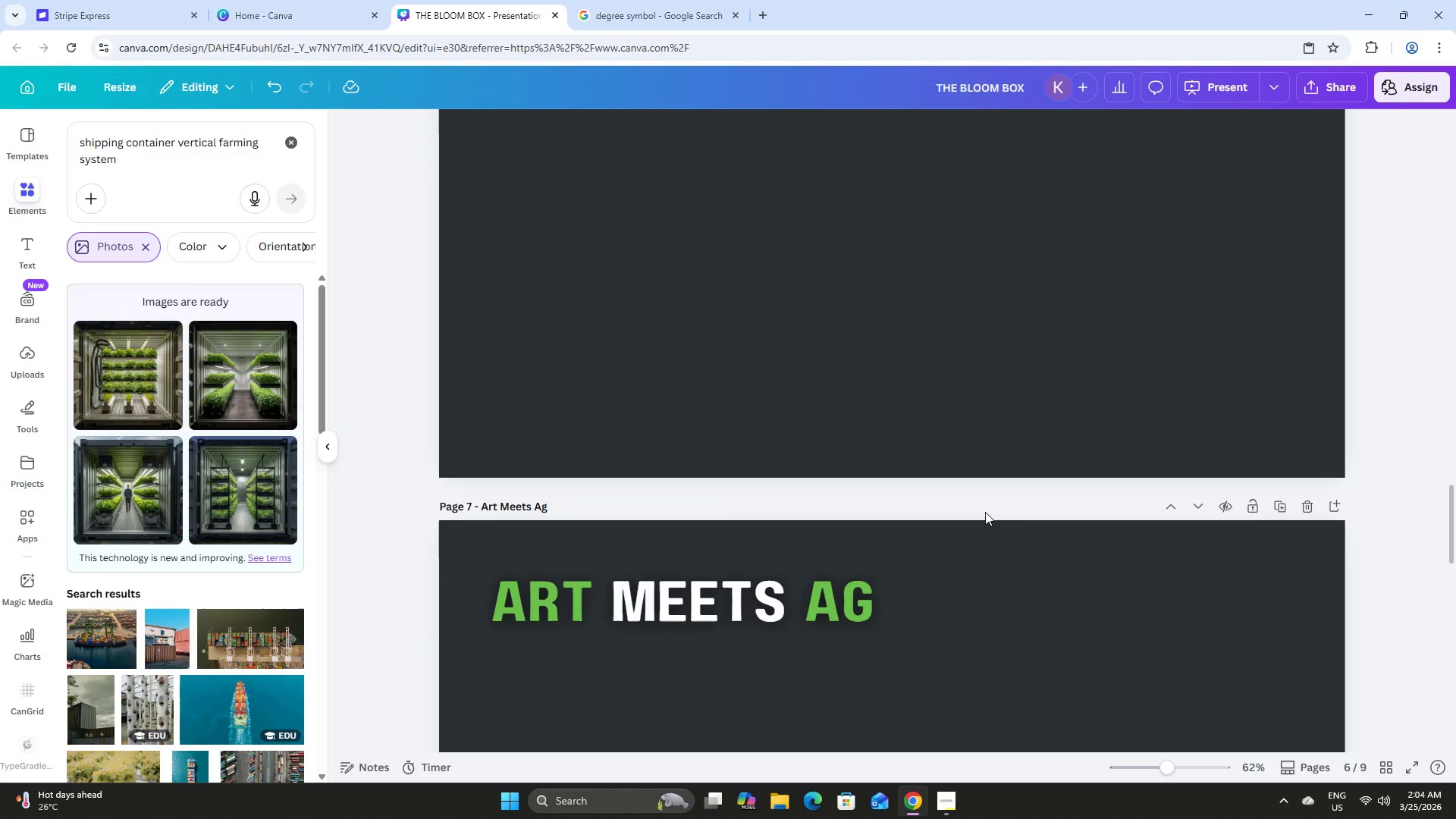 
left_click([251, 386])
 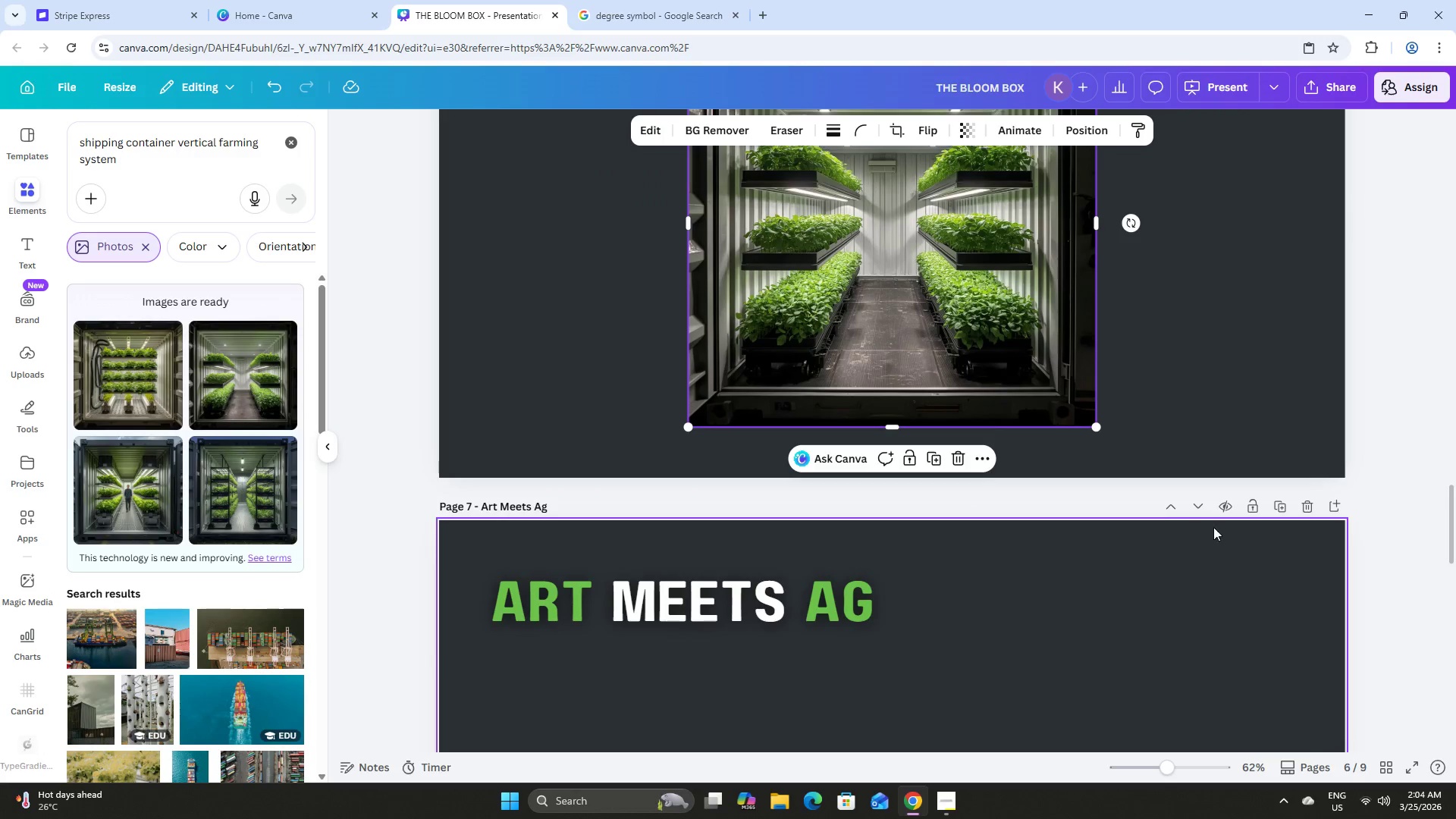 
scroll: coordinate [1213, 527], scroll_direction: up, amount: 2.0
 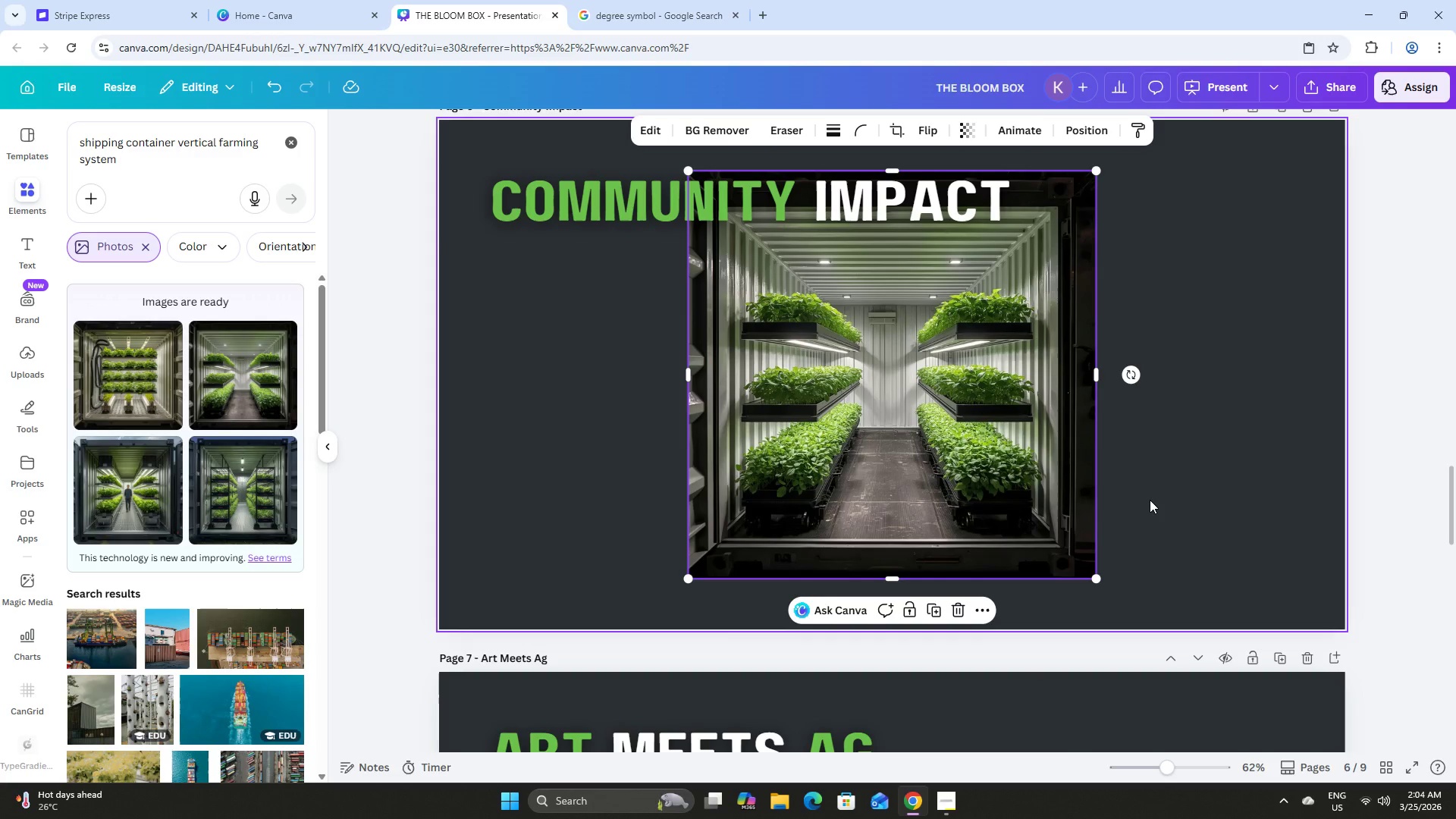 
wait(14.14)
 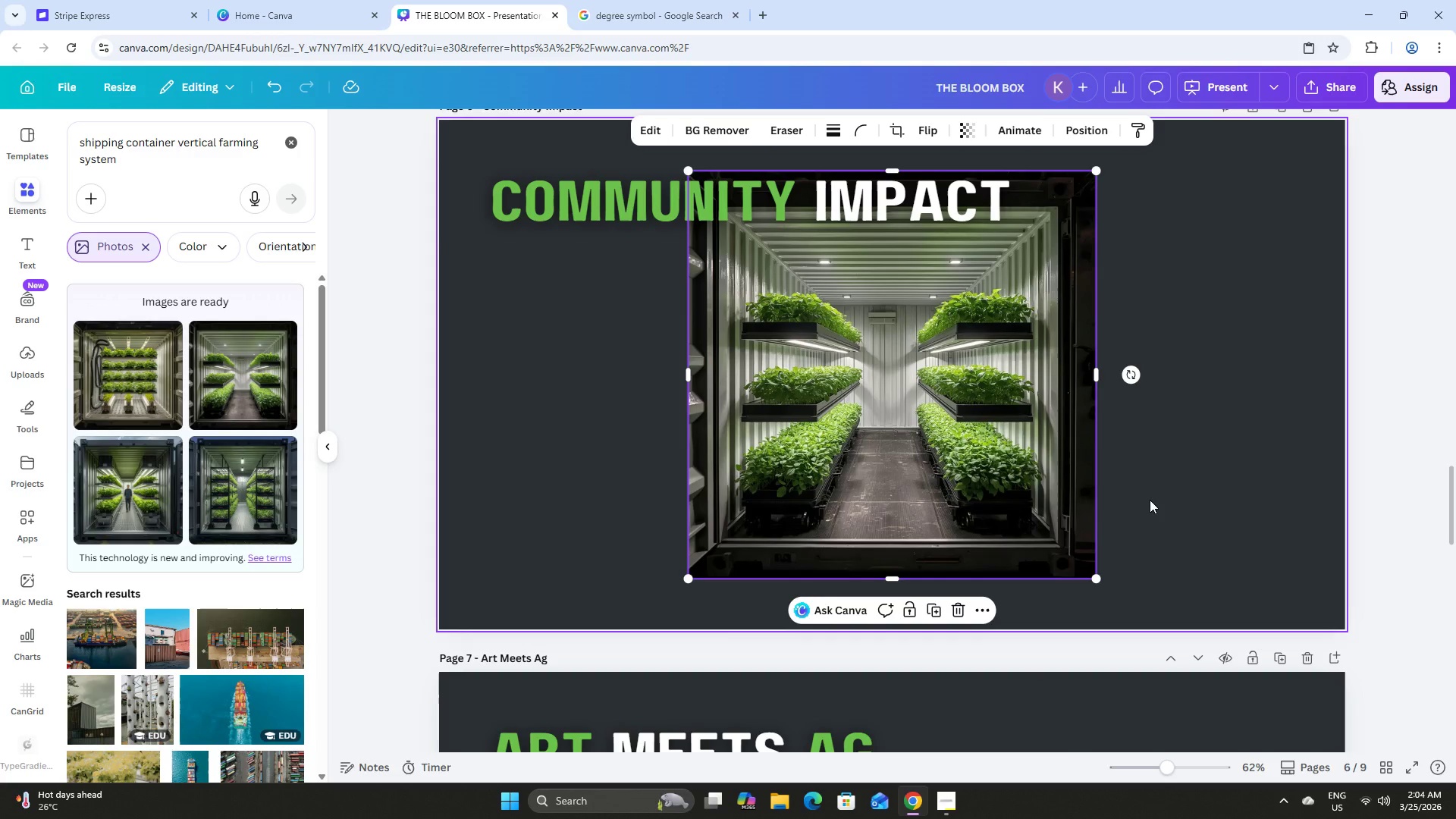 
left_click_drag(start_coordinate=[974, 392], to_coordinate=[963, 422])
 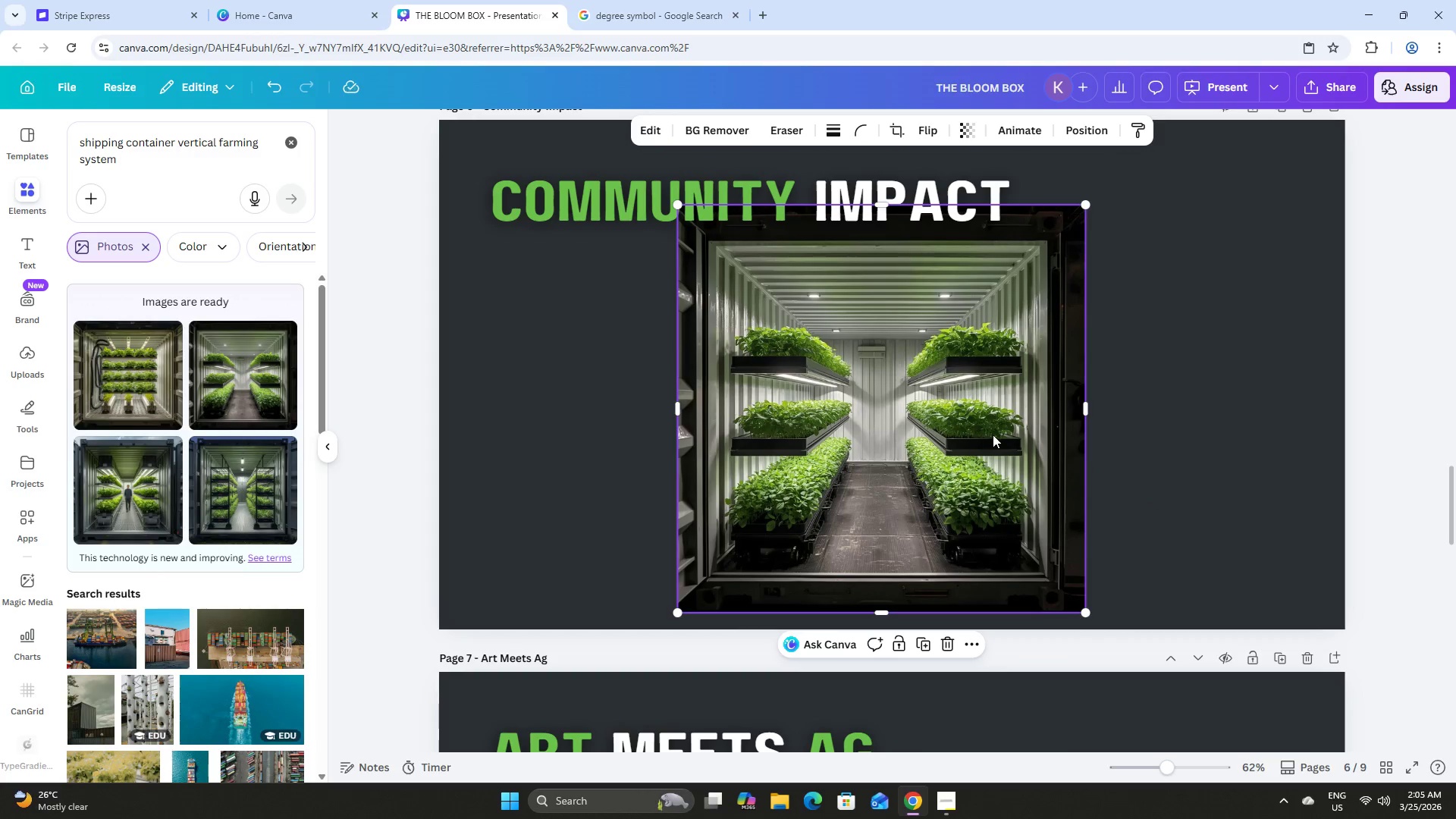 
left_click_drag(start_coordinate=[993, 435], to_coordinate=[982, 432])
 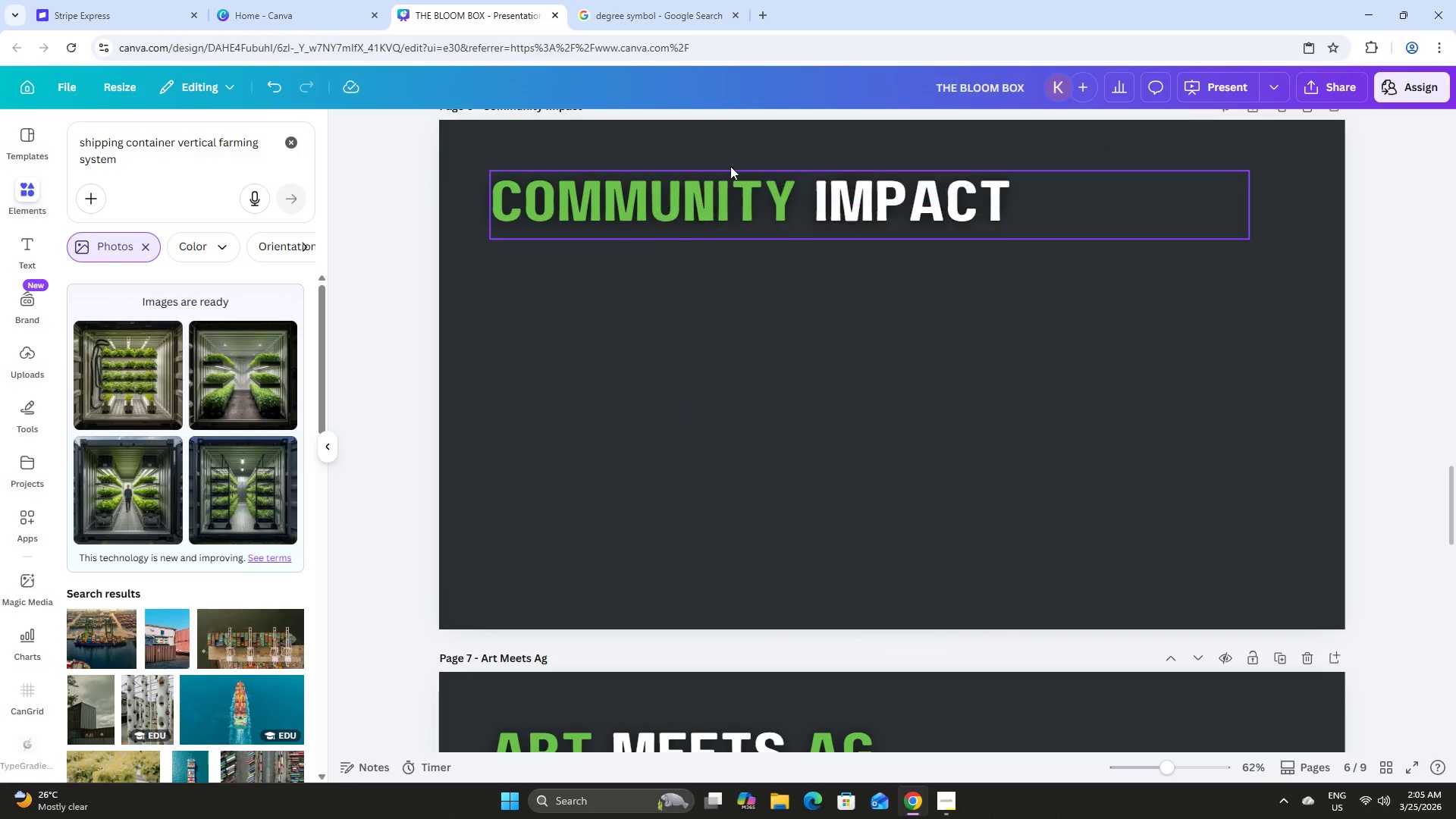 
left_click([177, 165])
 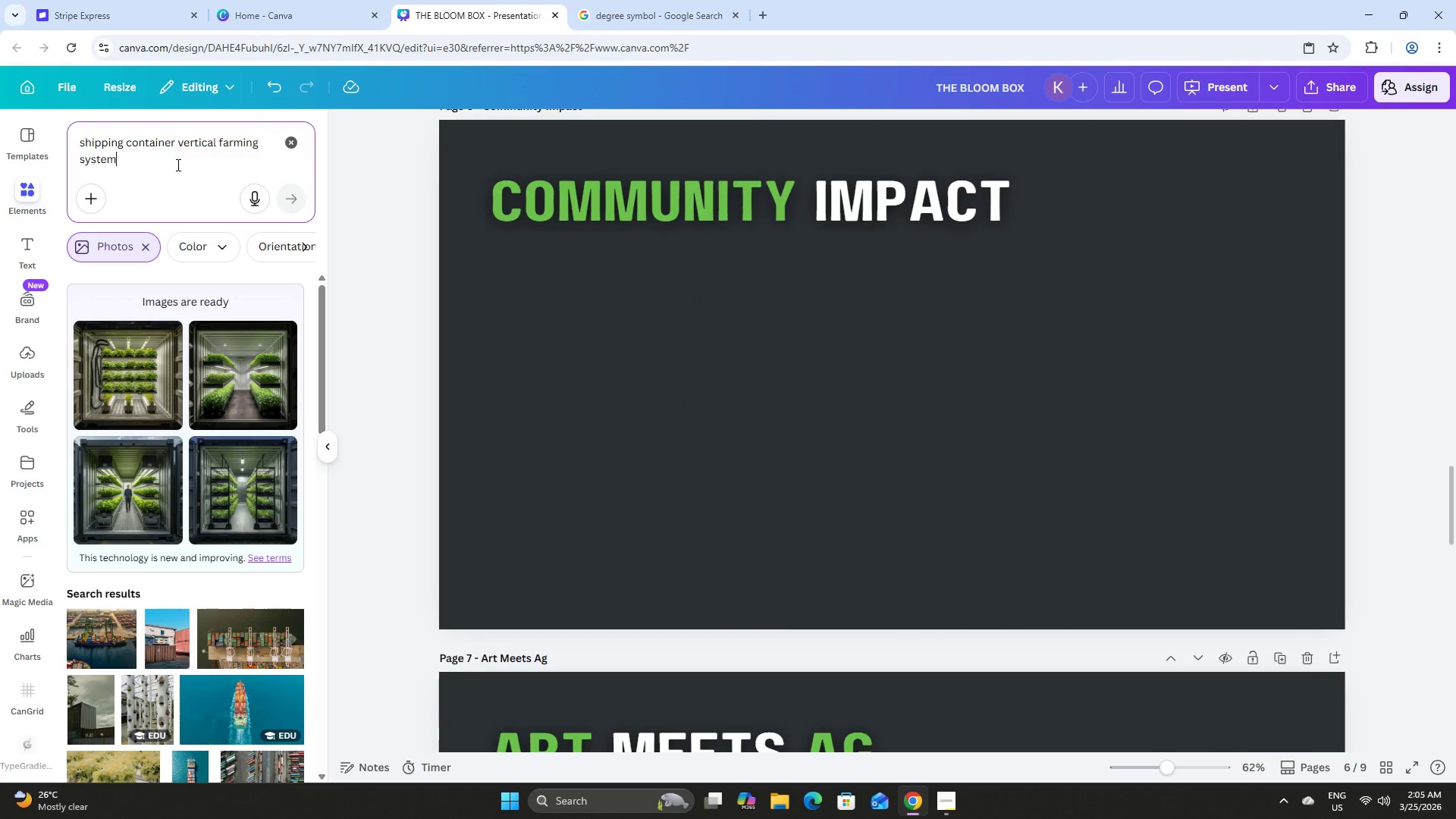 
type( - plant )
key(Backspace)
type(s outside the contr)
key(Backspace)
type(ainer)
 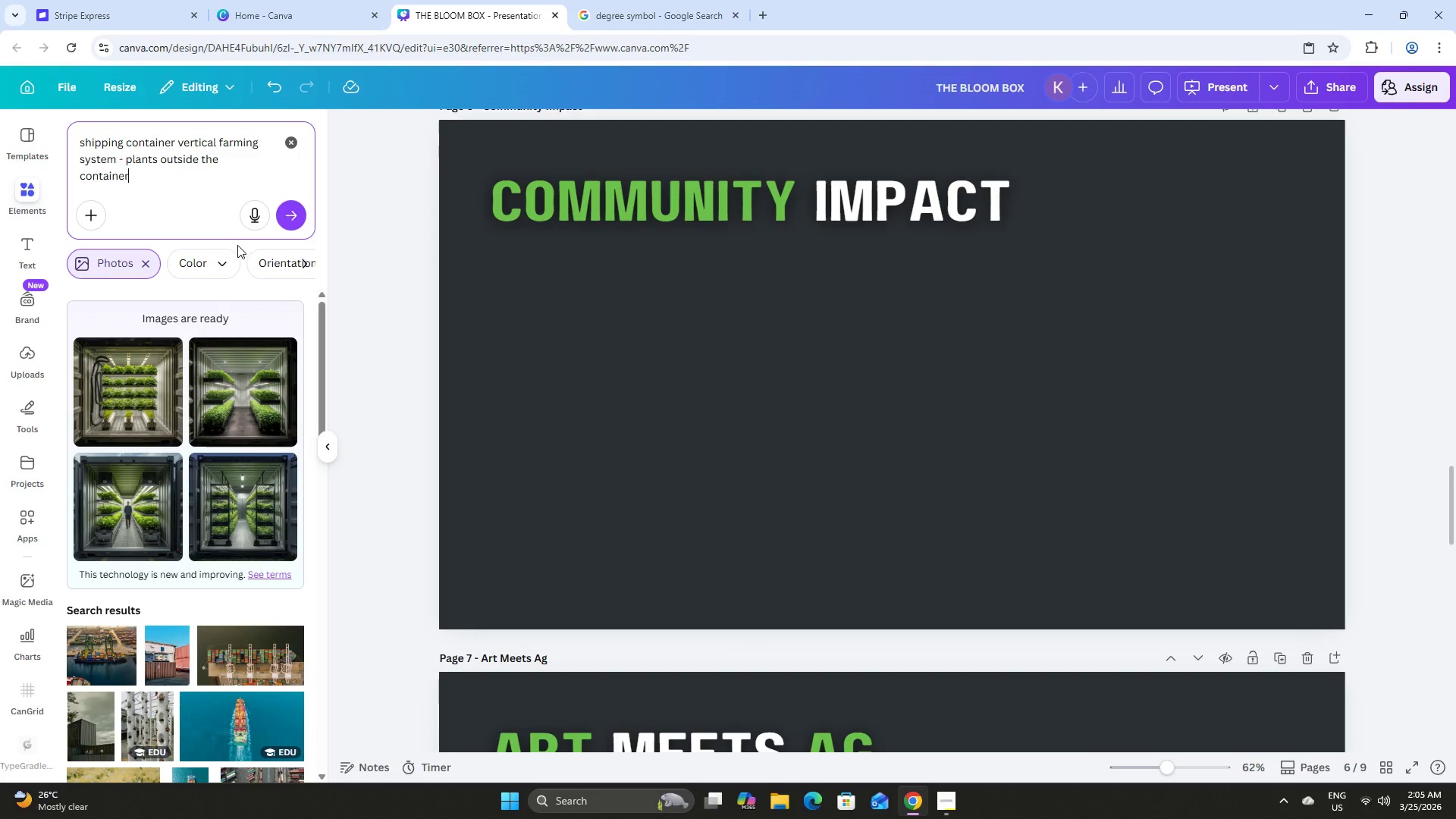 
left_click([293, 223])
 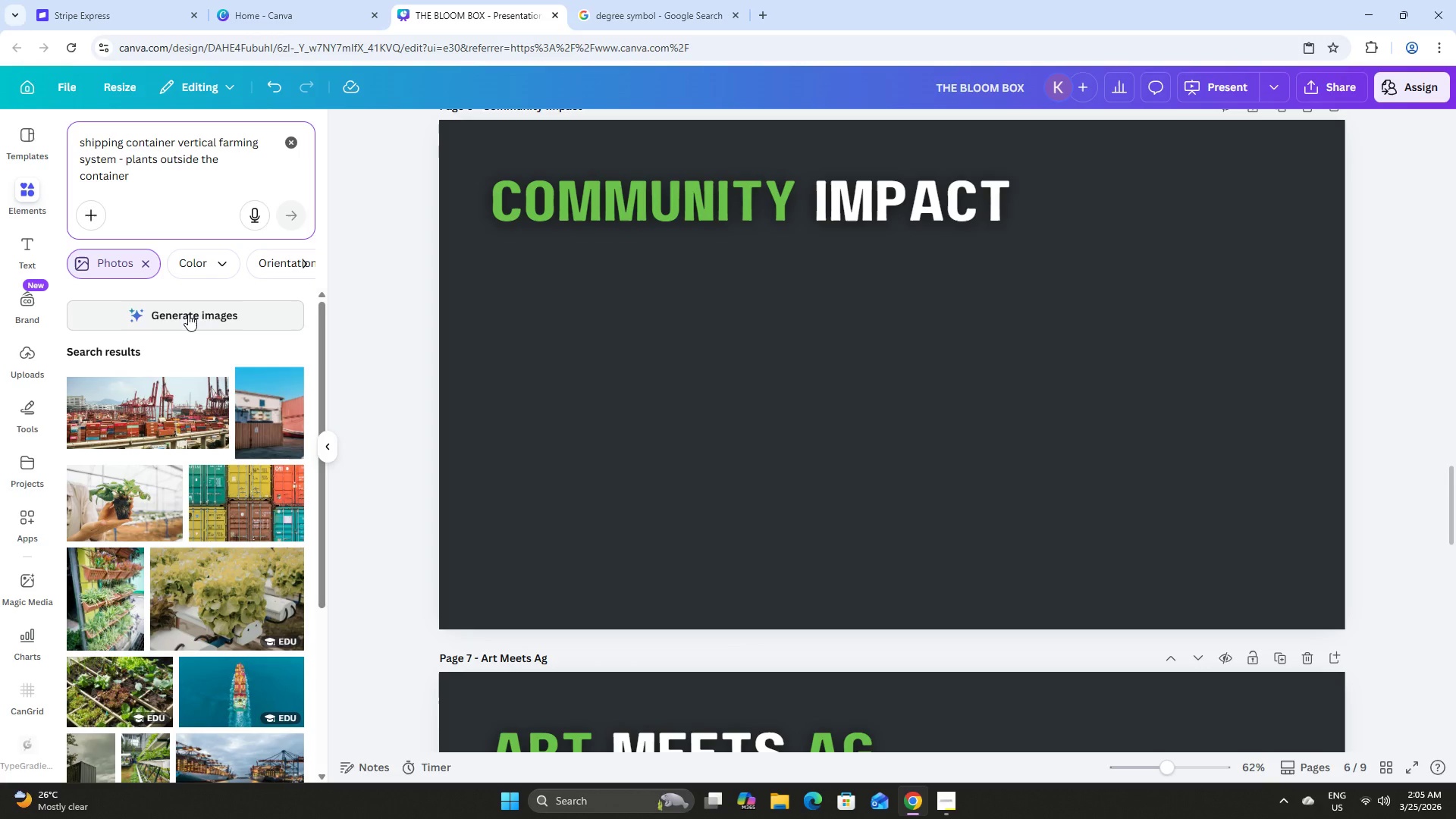 
left_click([188, 314])
 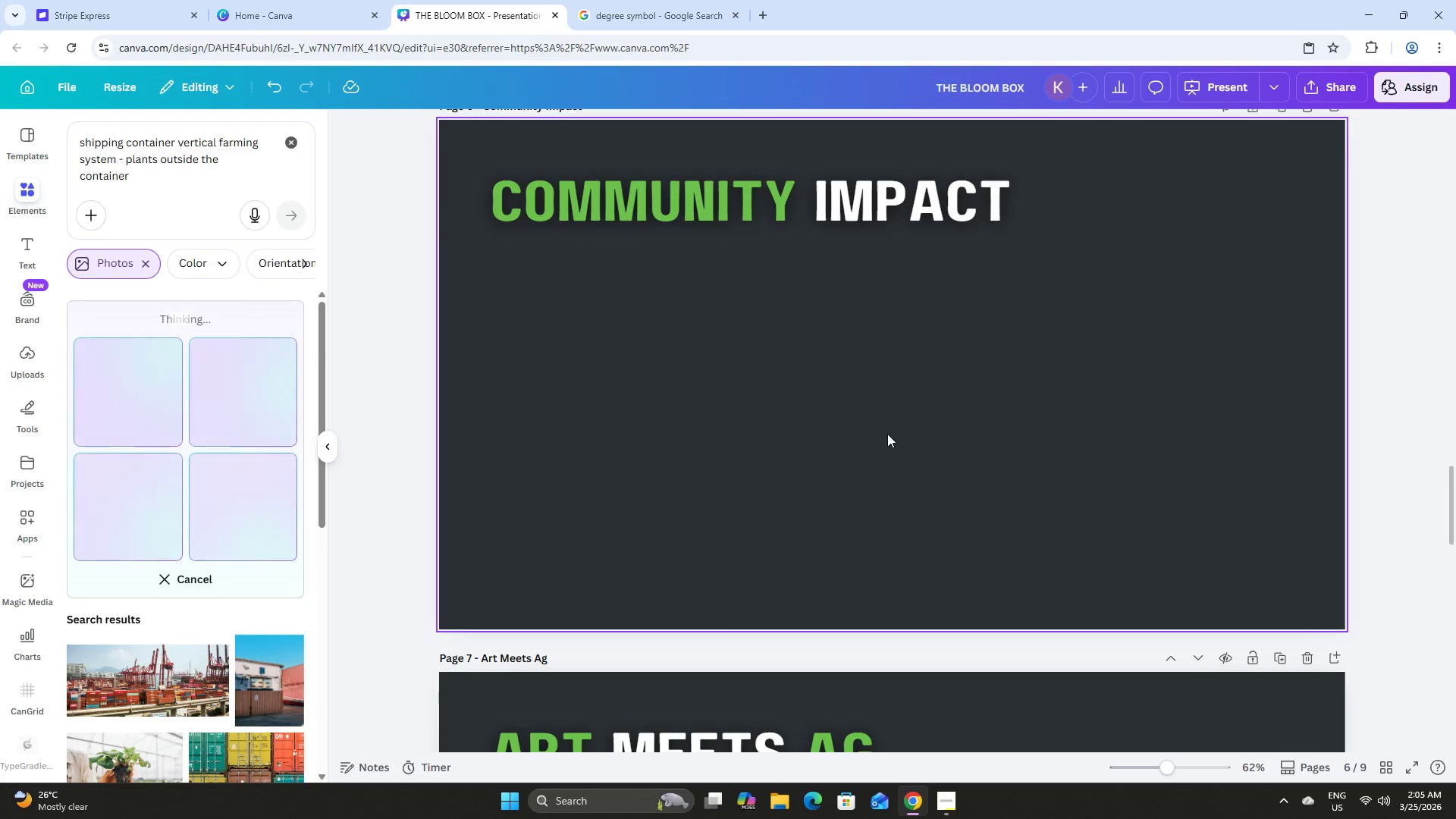 
scroll: coordinate [889, 454], scroll_direction: down, amount: 6.0
 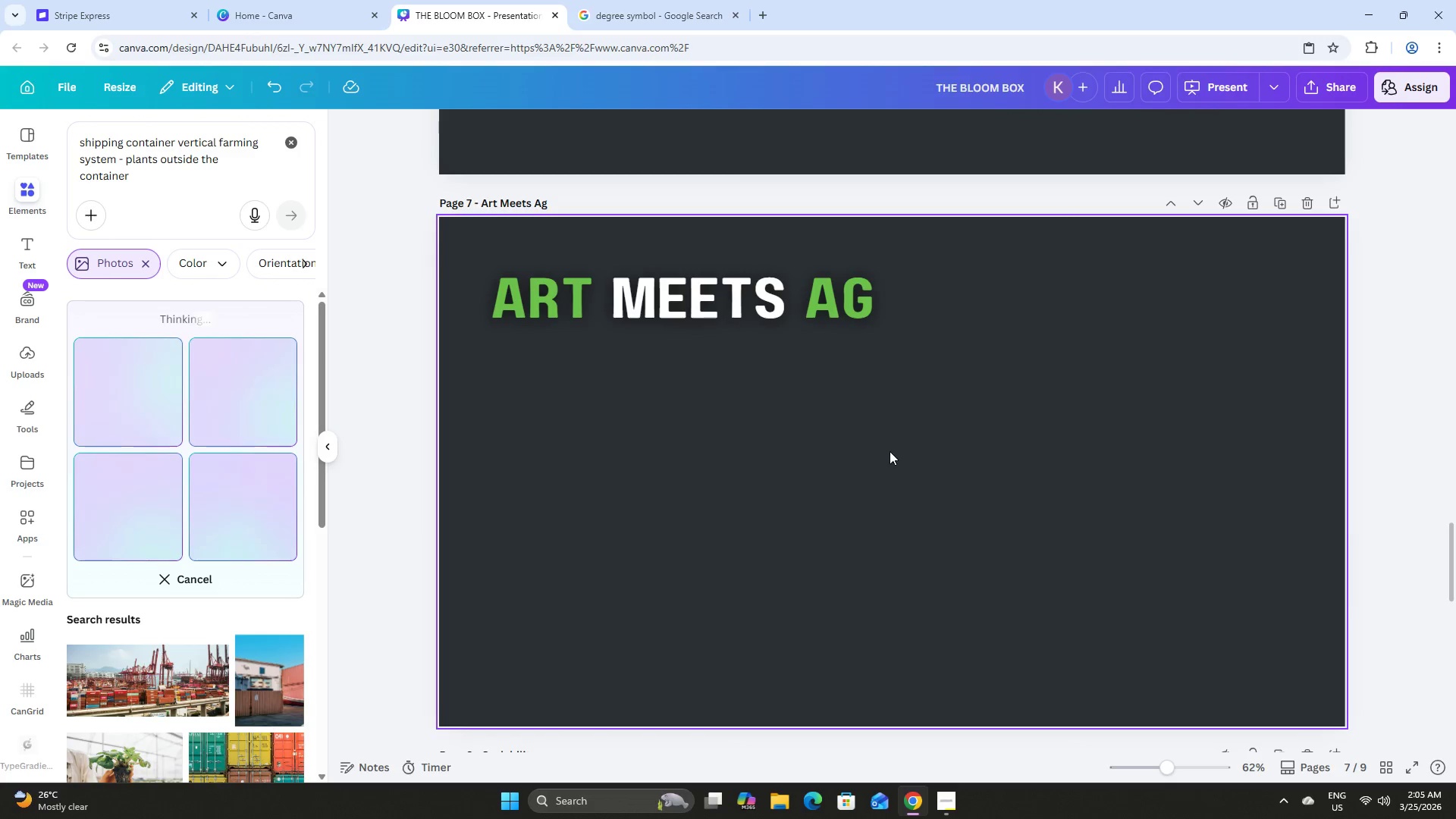 
scroll: coordinate [890, 444], scroll_direction: up, amount: 19.0
 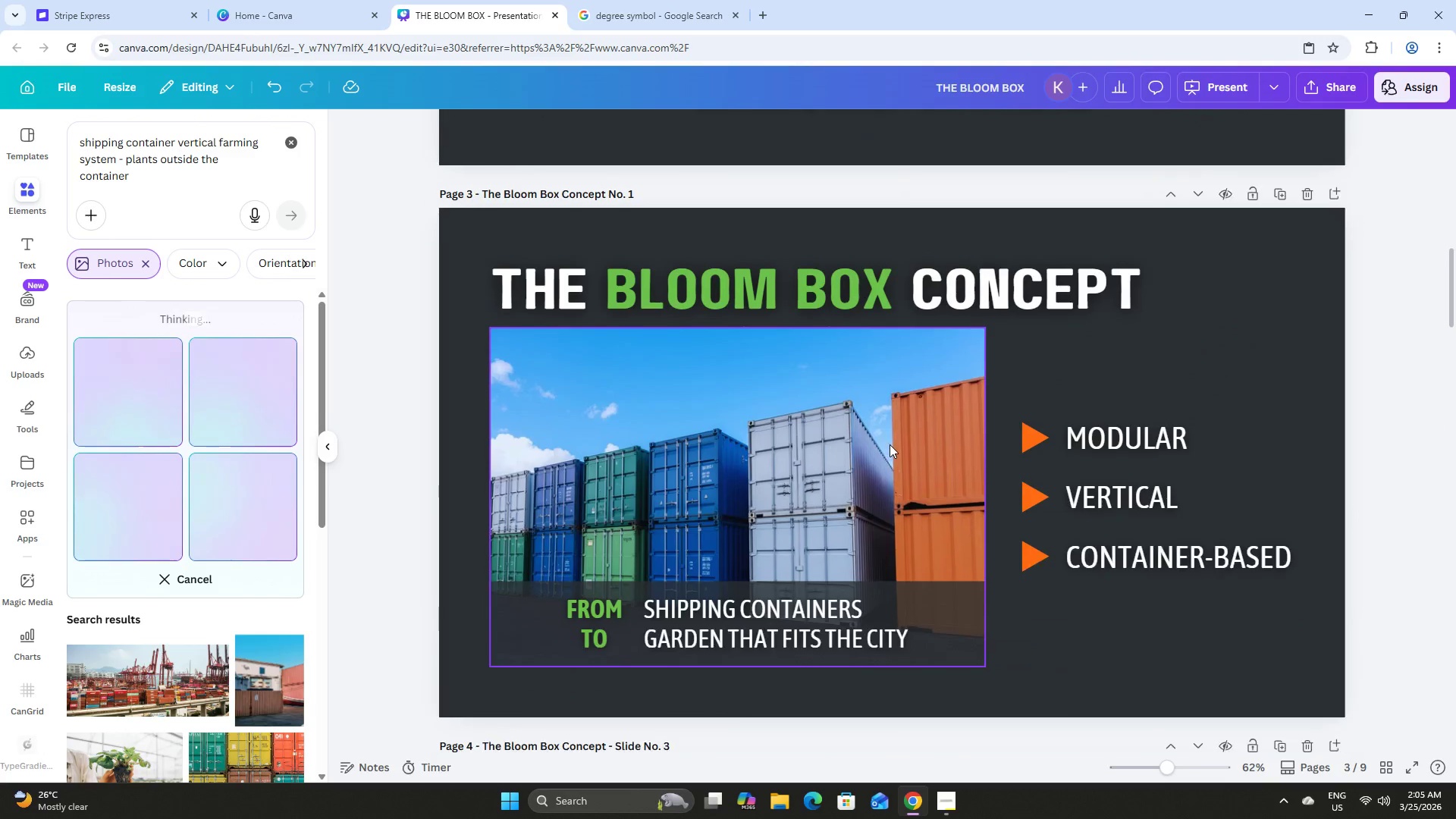 
scroll: coordinate [890, 444], scroll_direction: down, amount: 5.0
 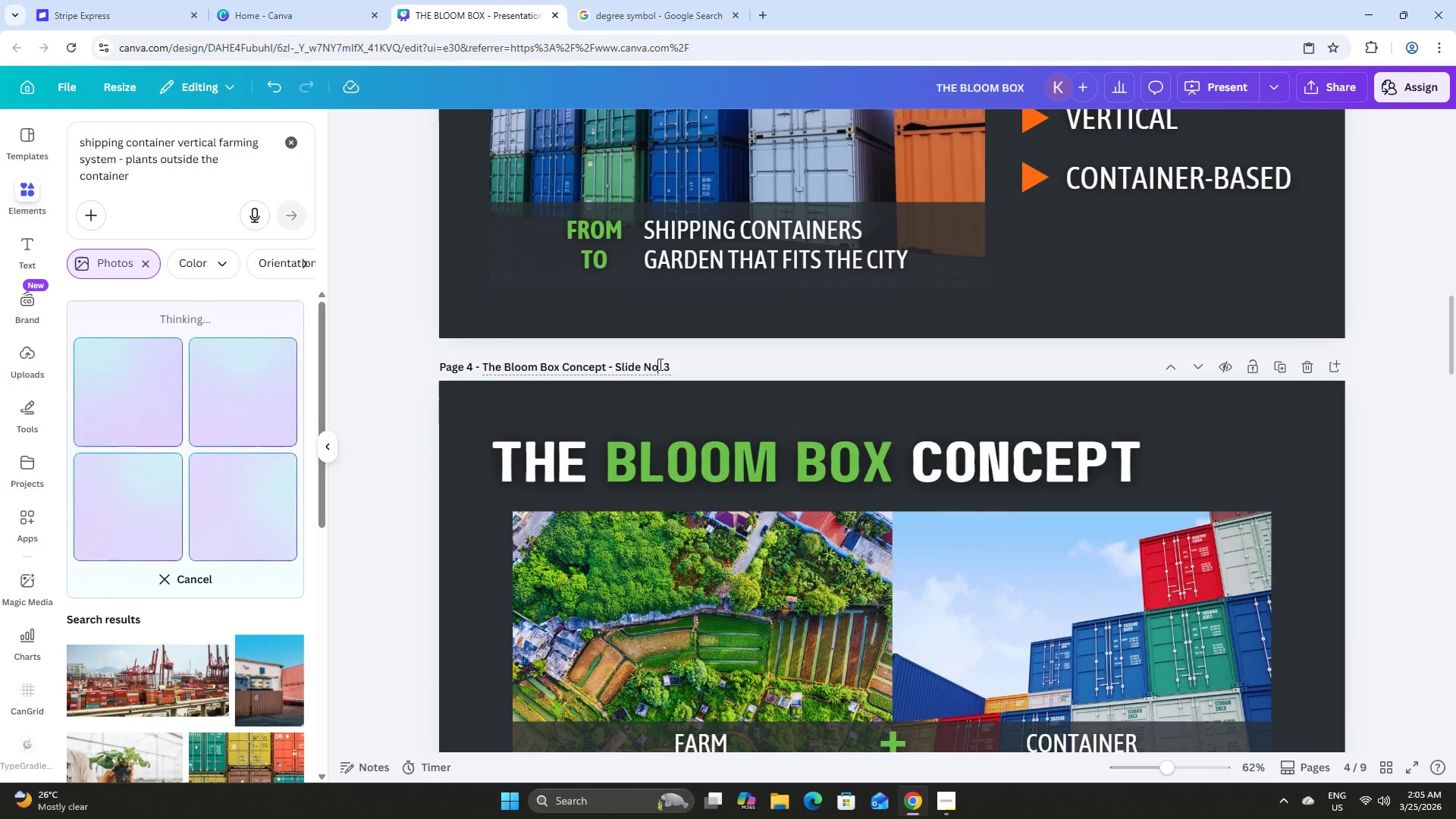 
double_click([667, 369])
 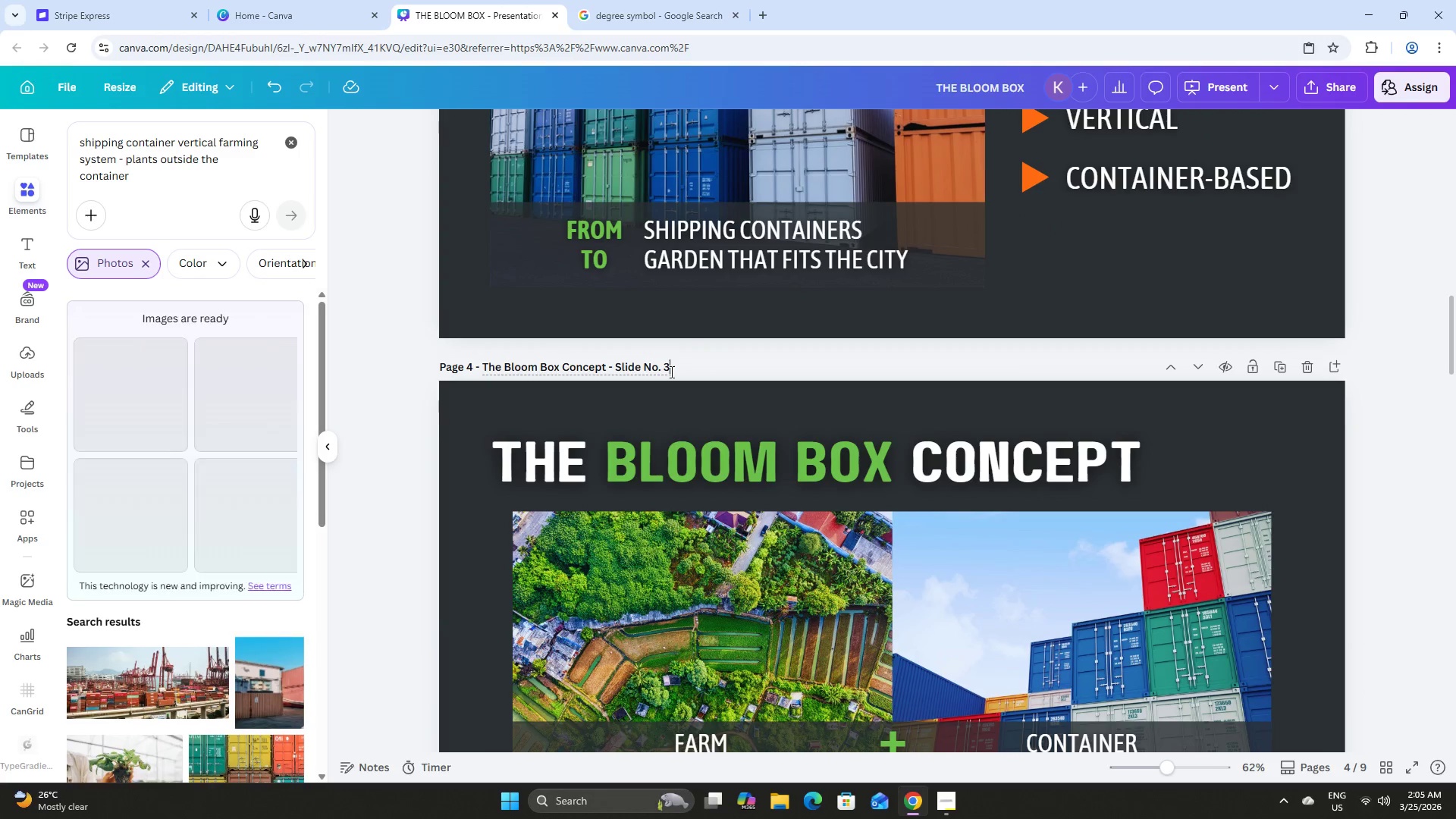 
key(Backspace)
 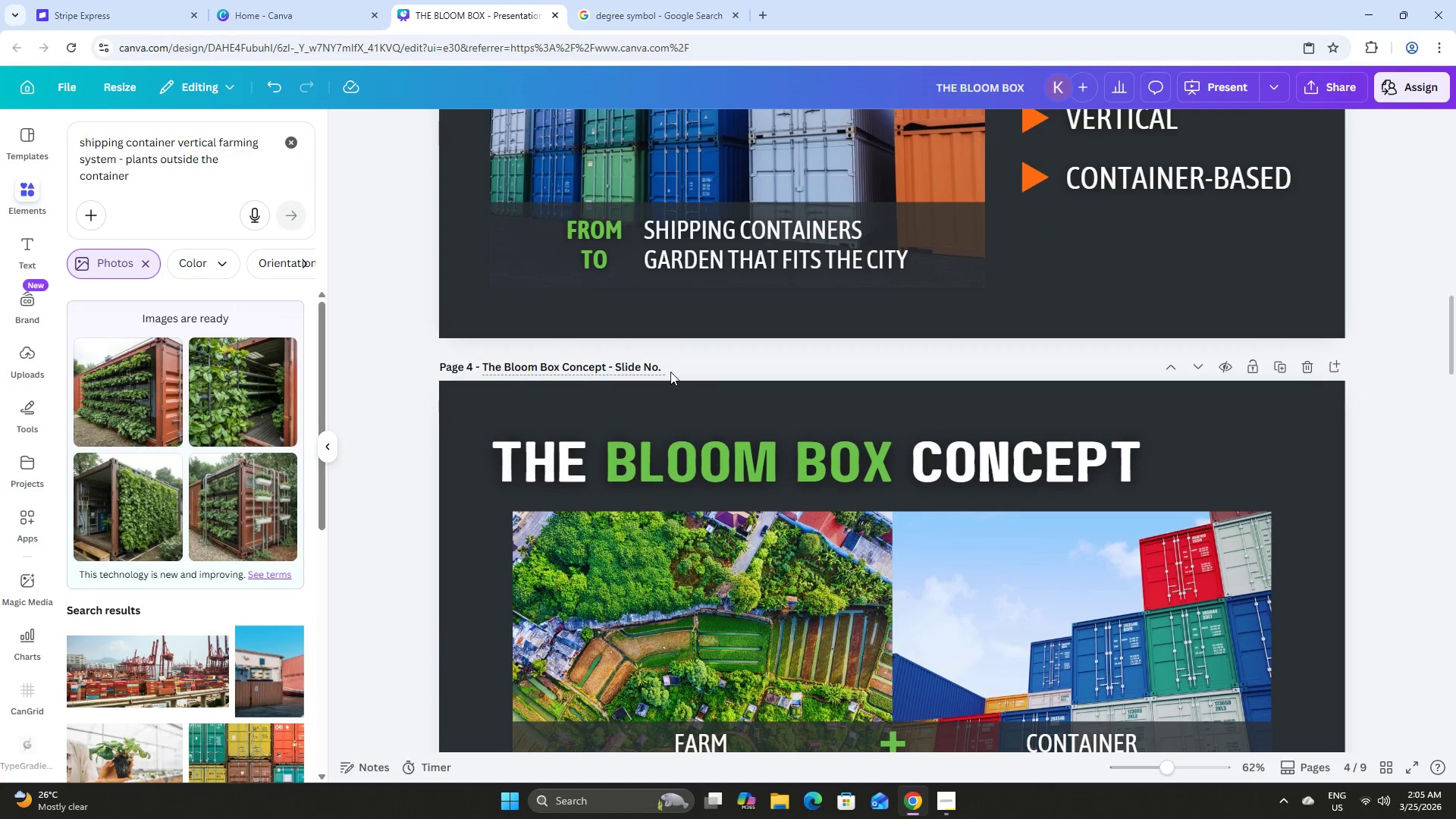 
key(Numpad2)
 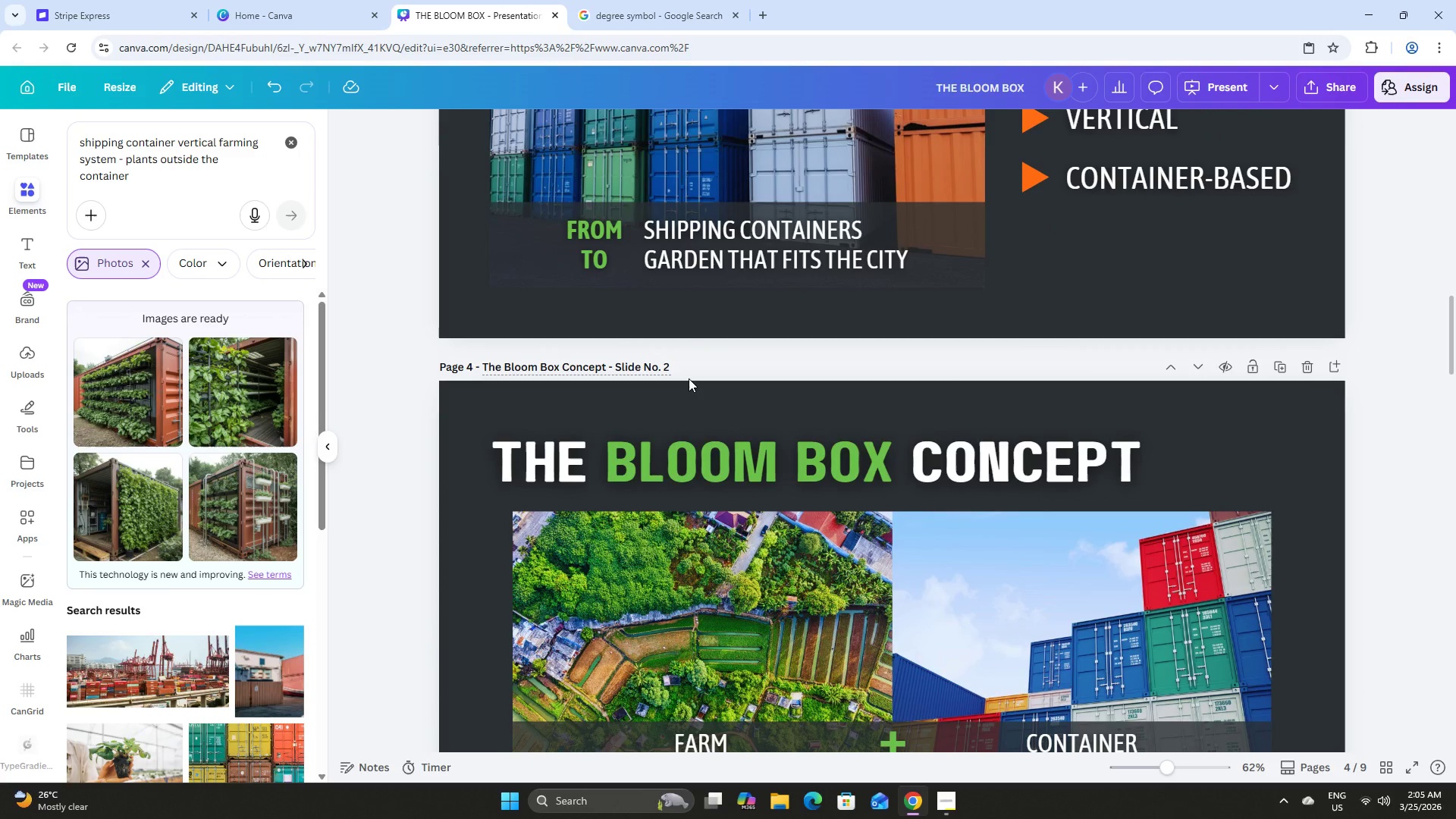 
scroll: coordinate [692, 391], scroll_direction: down, amount: 7.0
 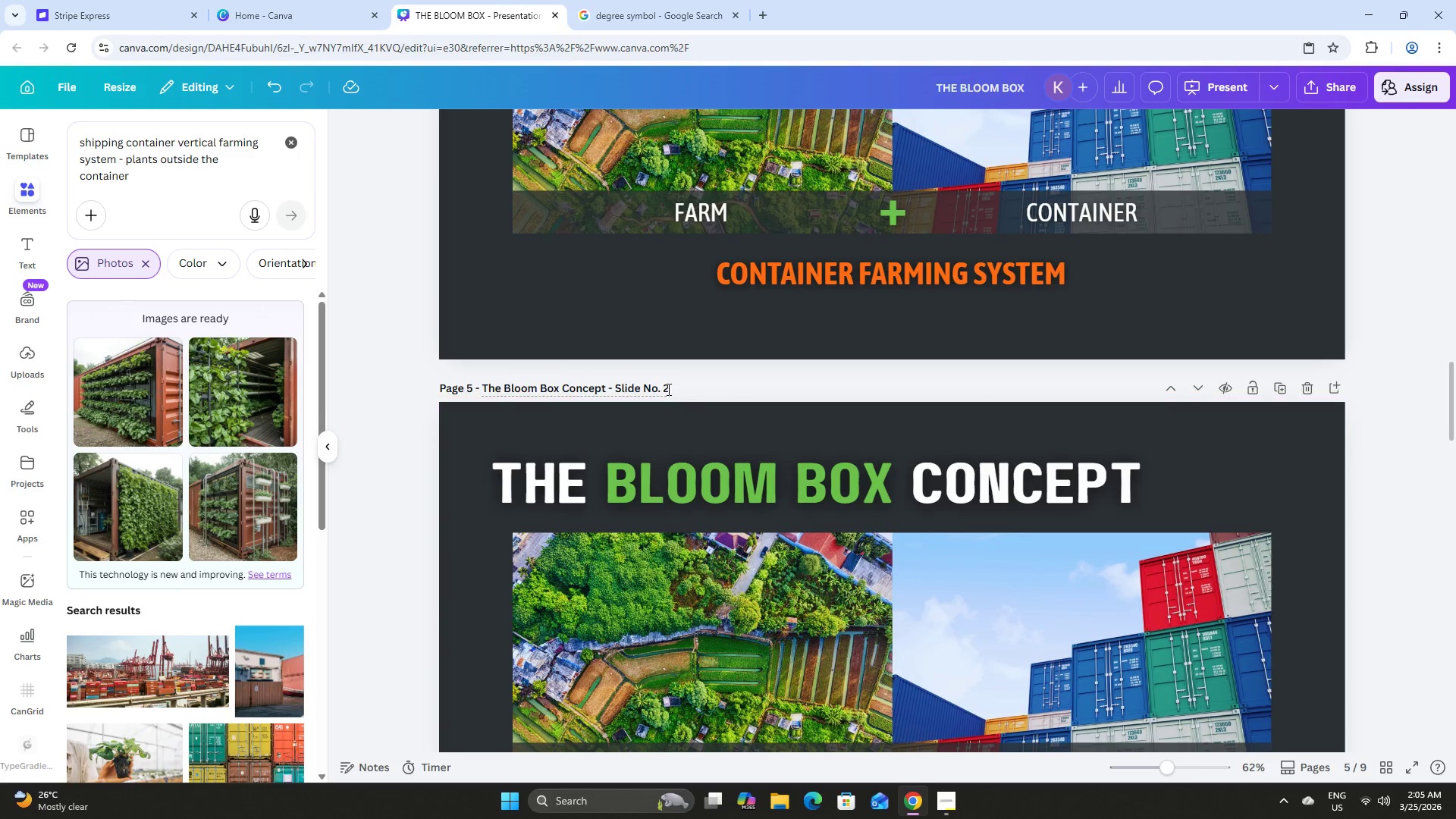 
left_click([667, 389])
 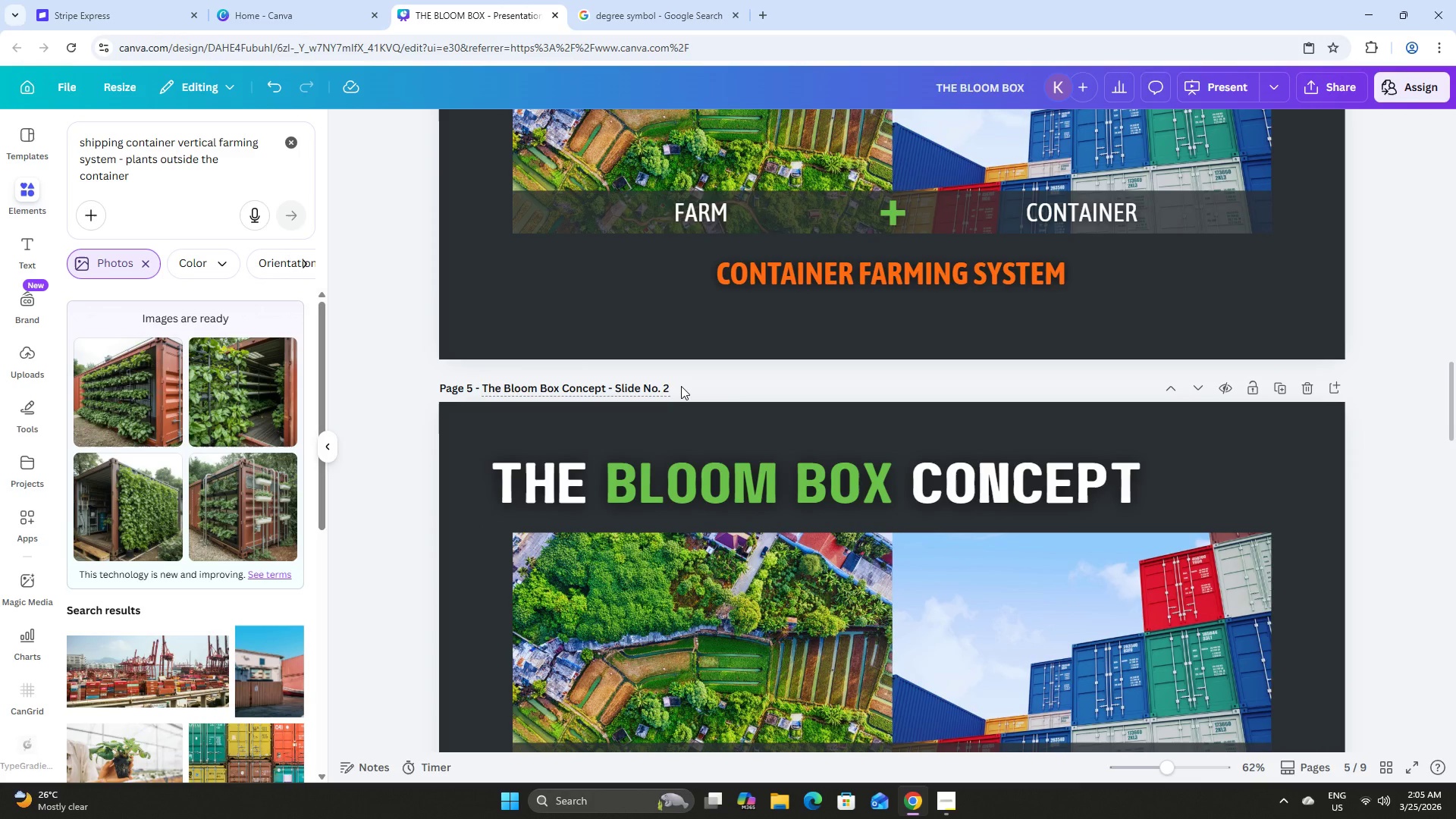 
key(Backspace)
 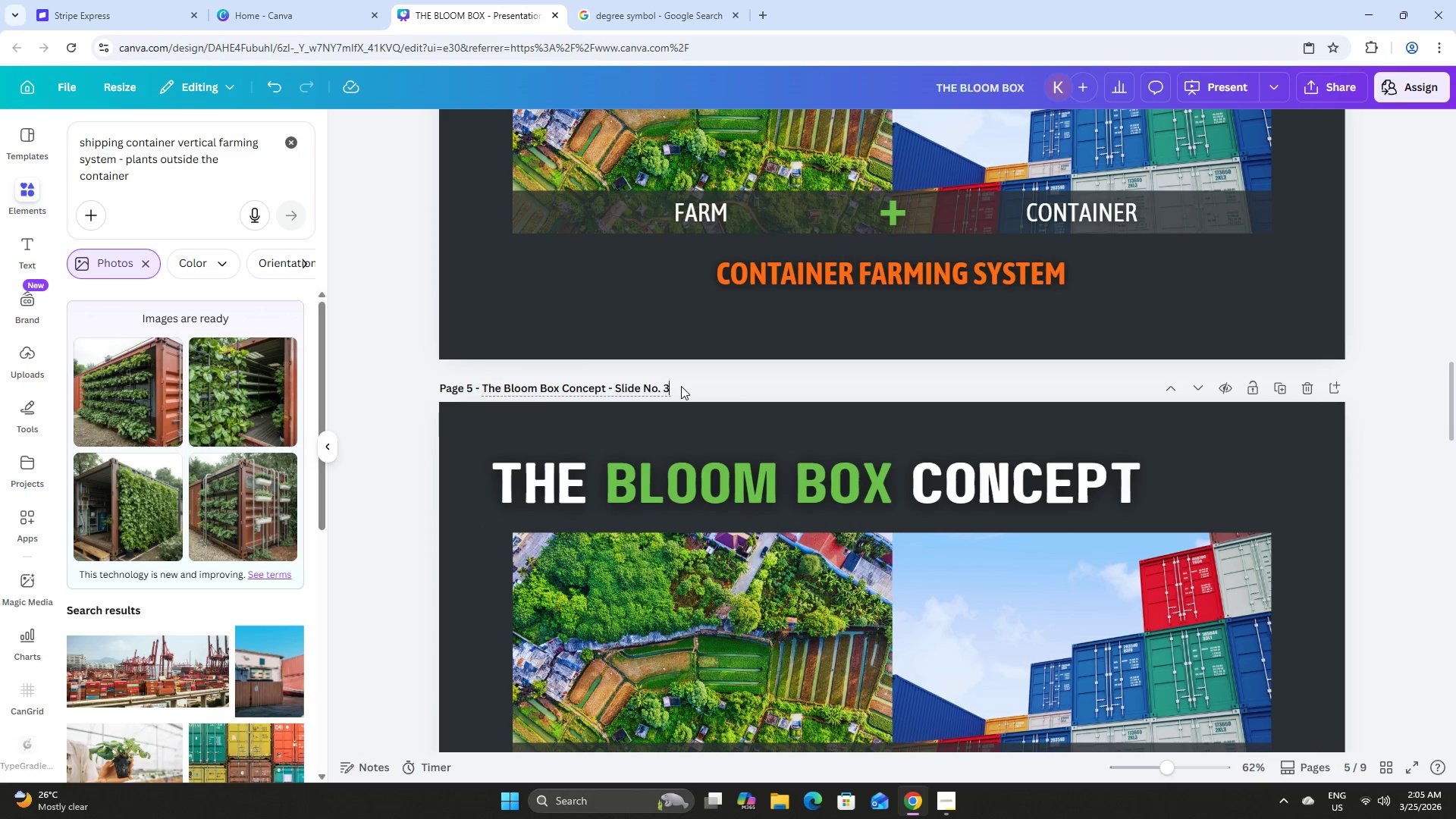 
key(Numpad3)
 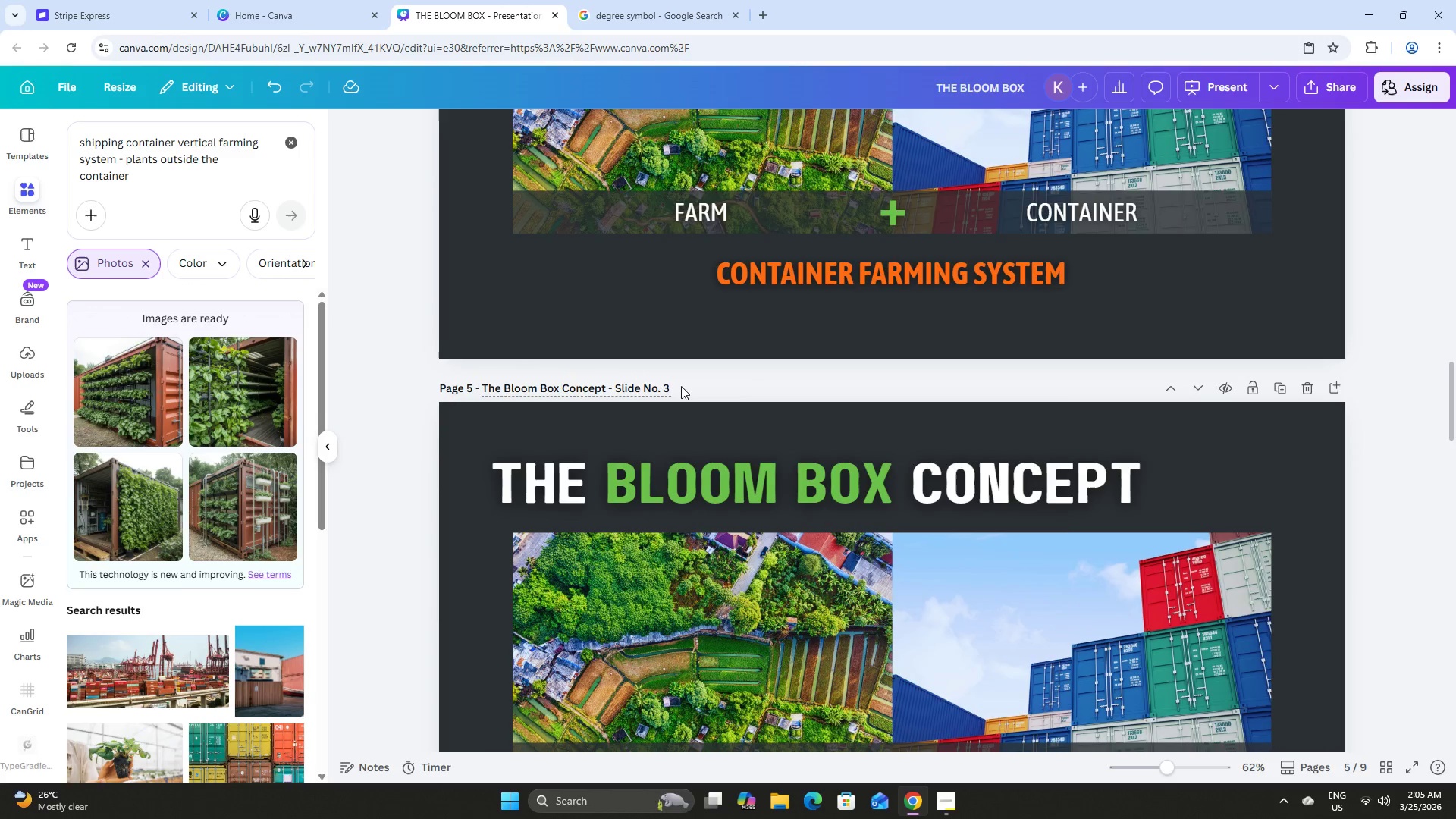 
scroll: coordinate [682, 385], scroll_direction: down, amount: 8.0
 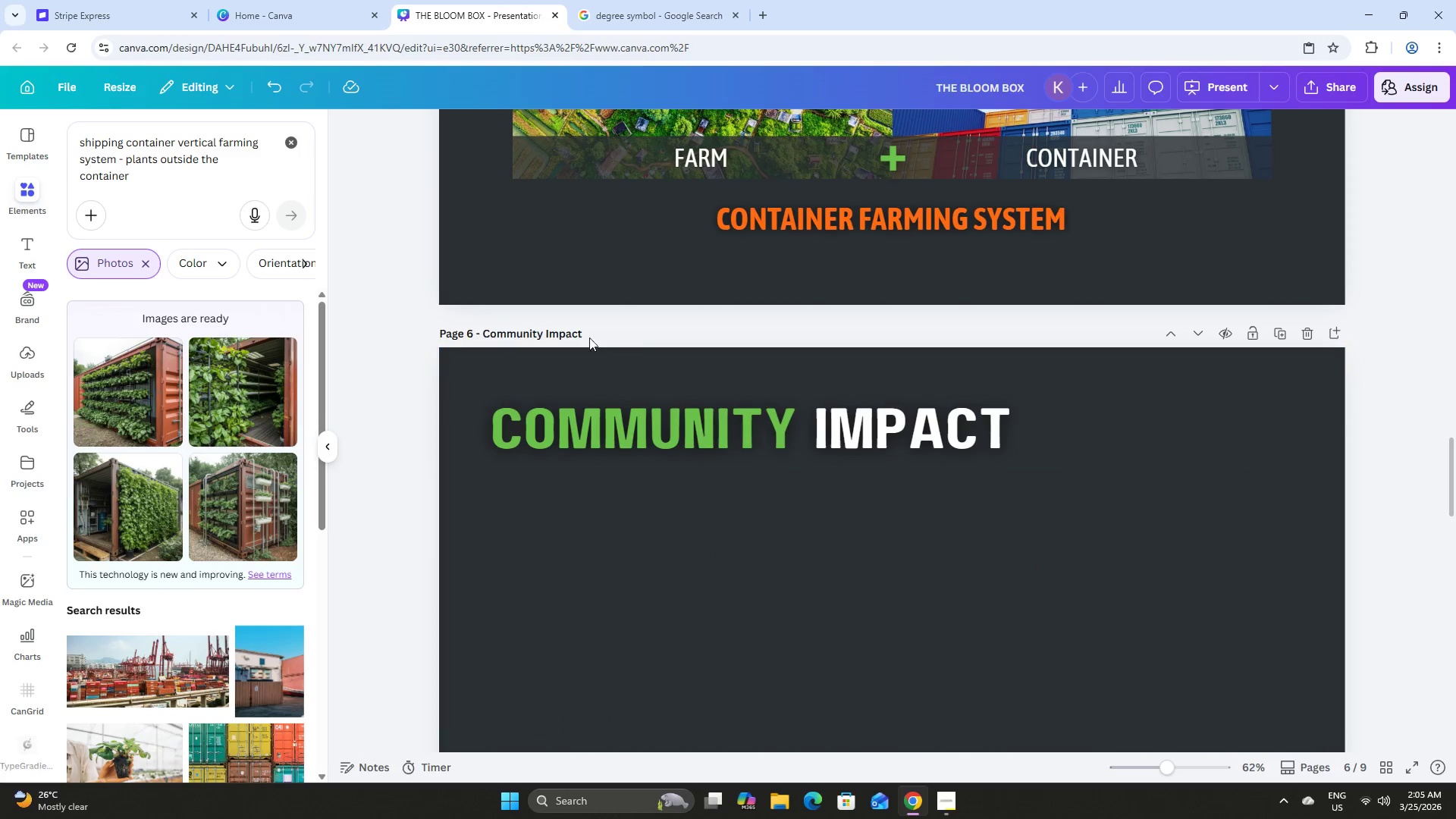 
scroll: coordinate [777, 410], scroll_direction: up, amount: 5.0
 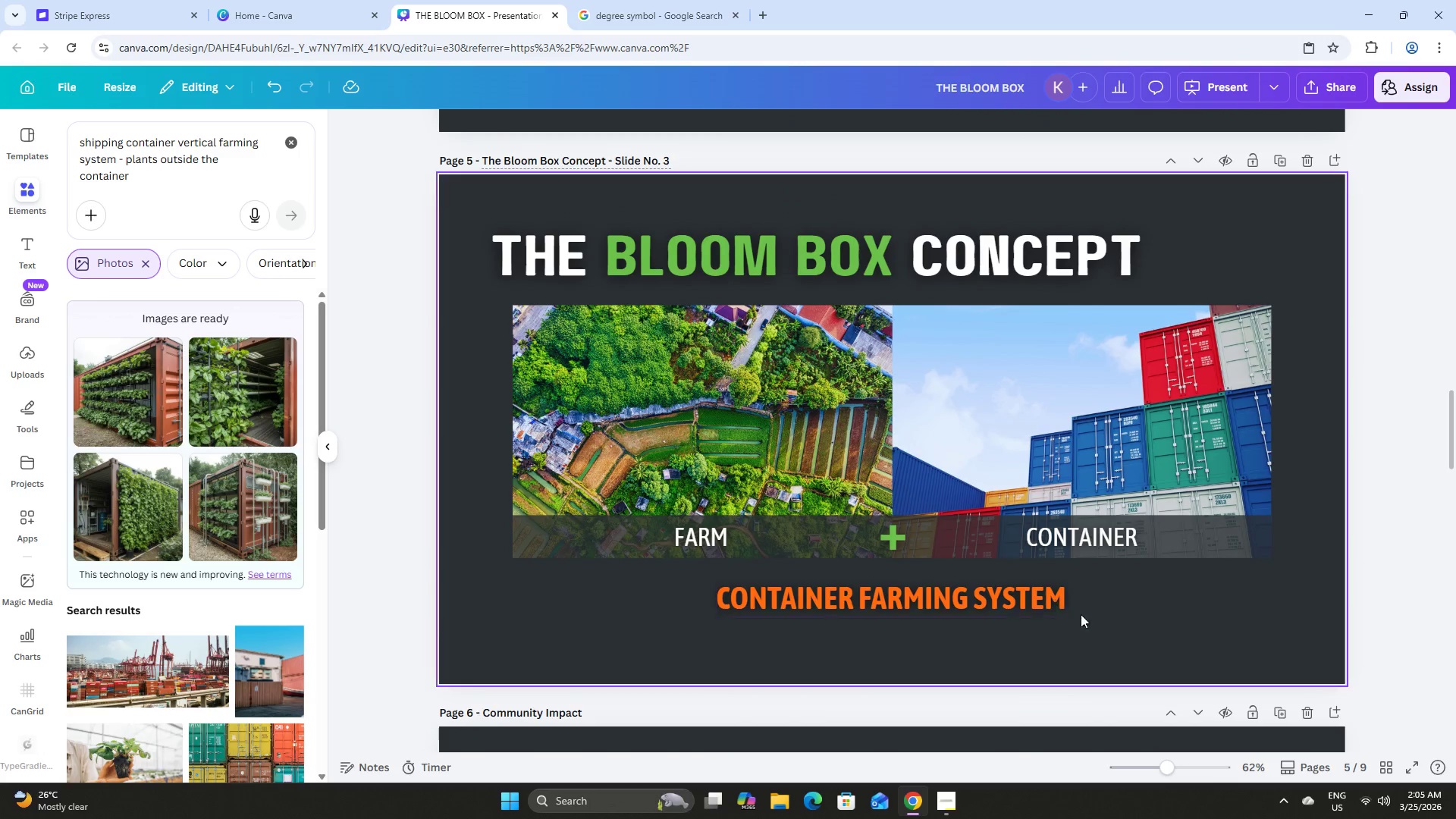 
left_click_drag(start_coordinate=[1117, 635], to_coordinate=[664, 427])
 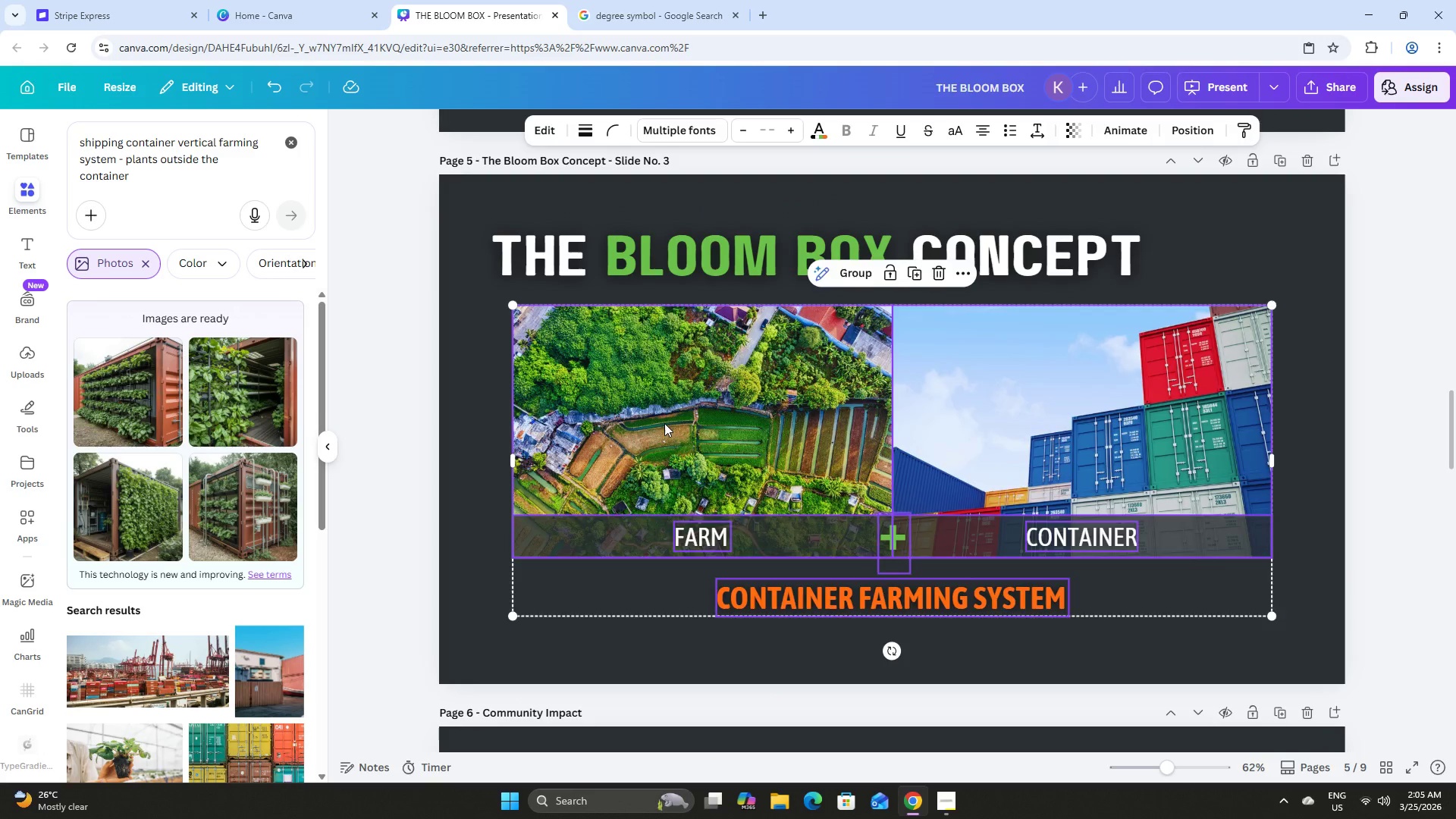 
key(Backspace)
 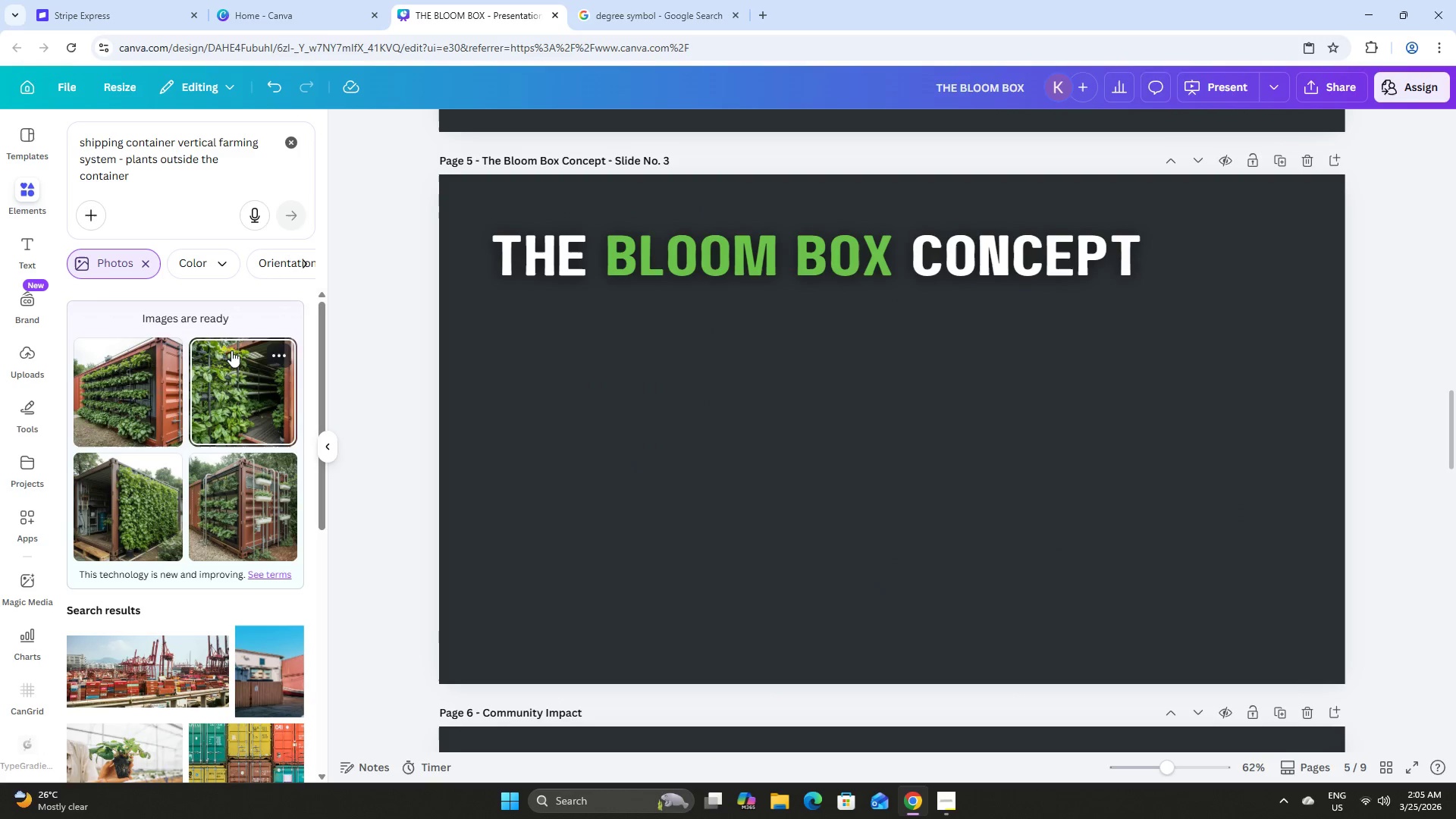 
left_click([146, 383])
 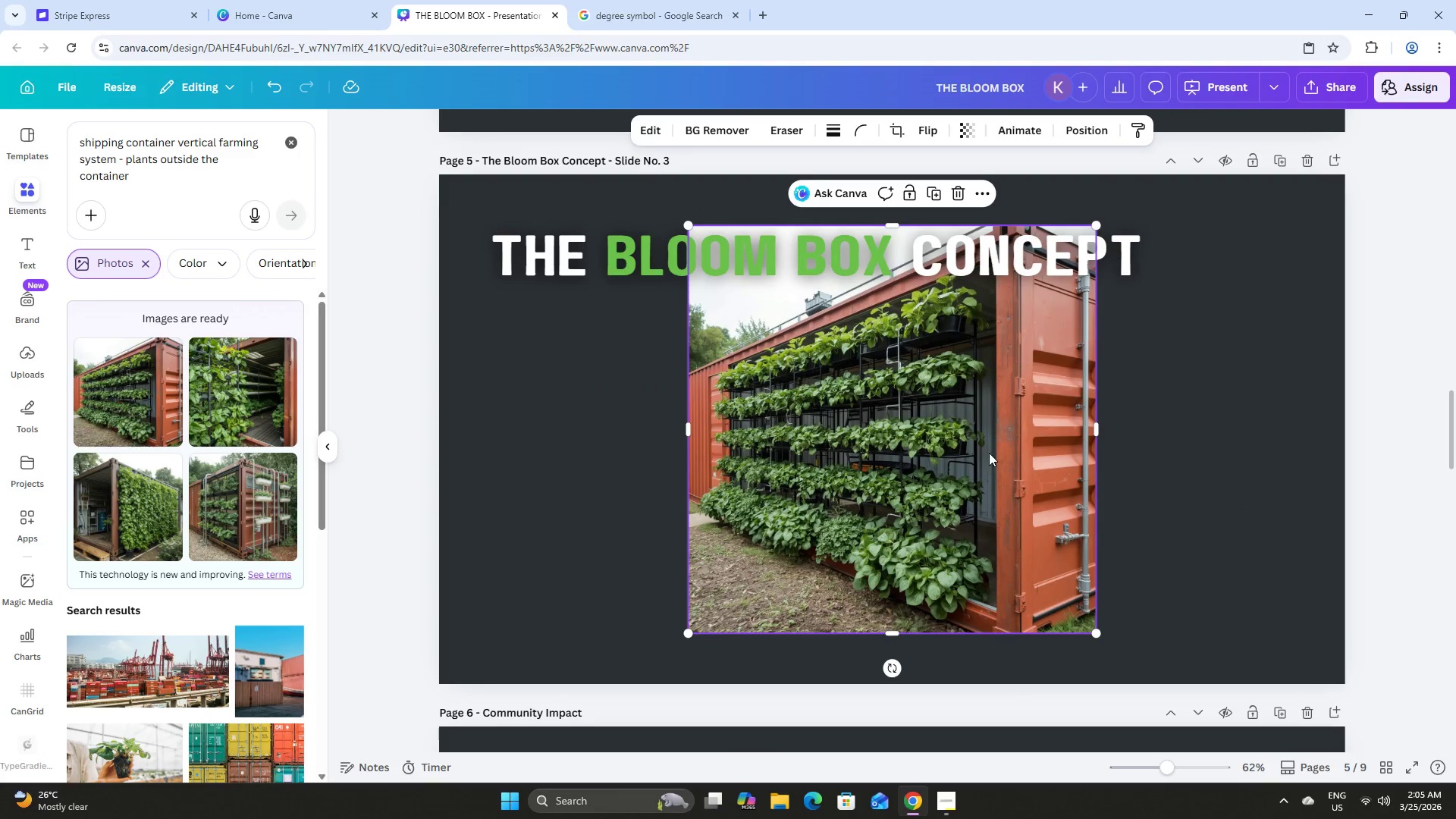 
left_click_drag(start_coordinate=[984, 433], to_coordinate=[985, 494])
 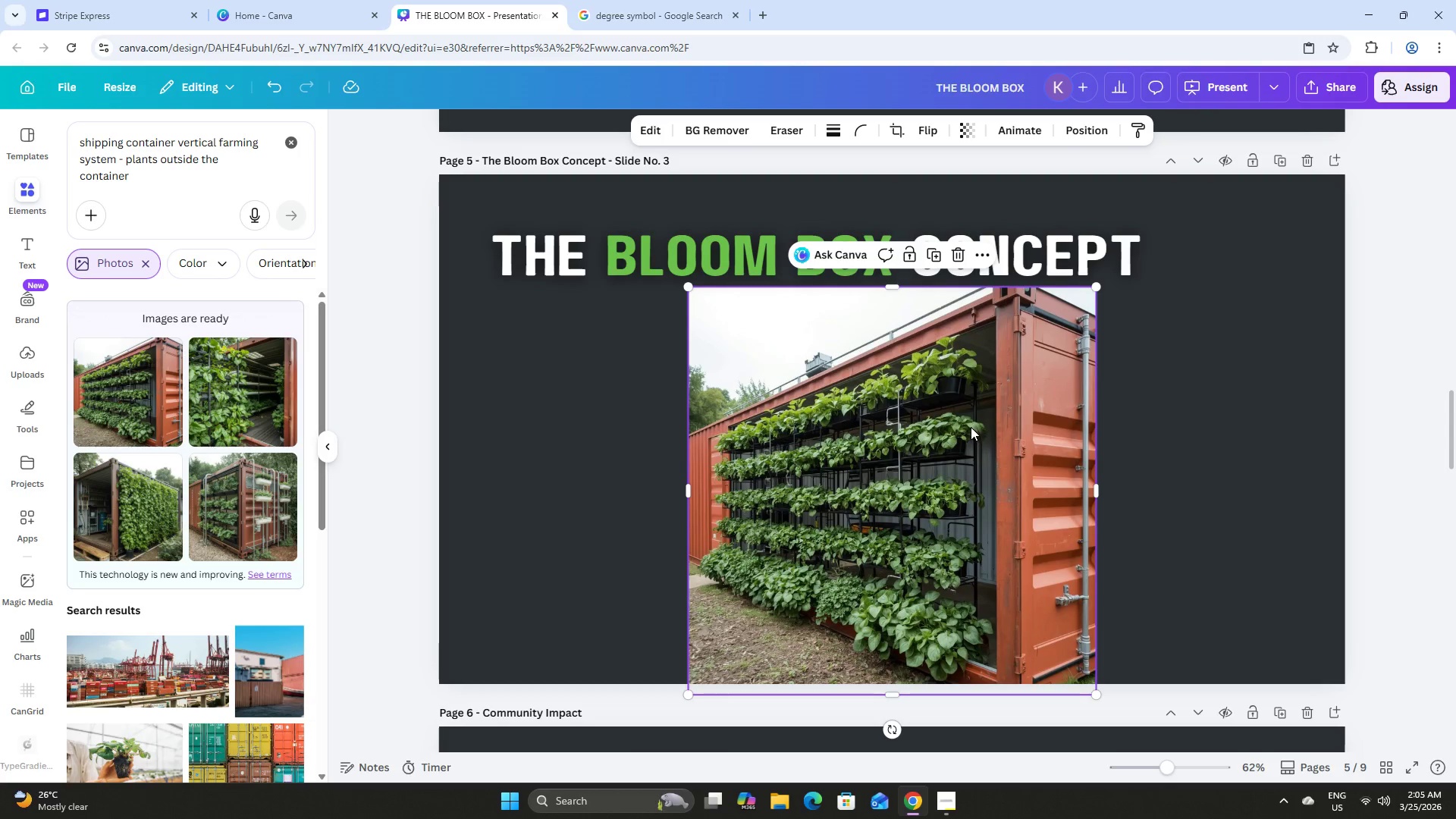 
scroll: coordinate [971, 423], scroll_direction: down, amount: 1.0
 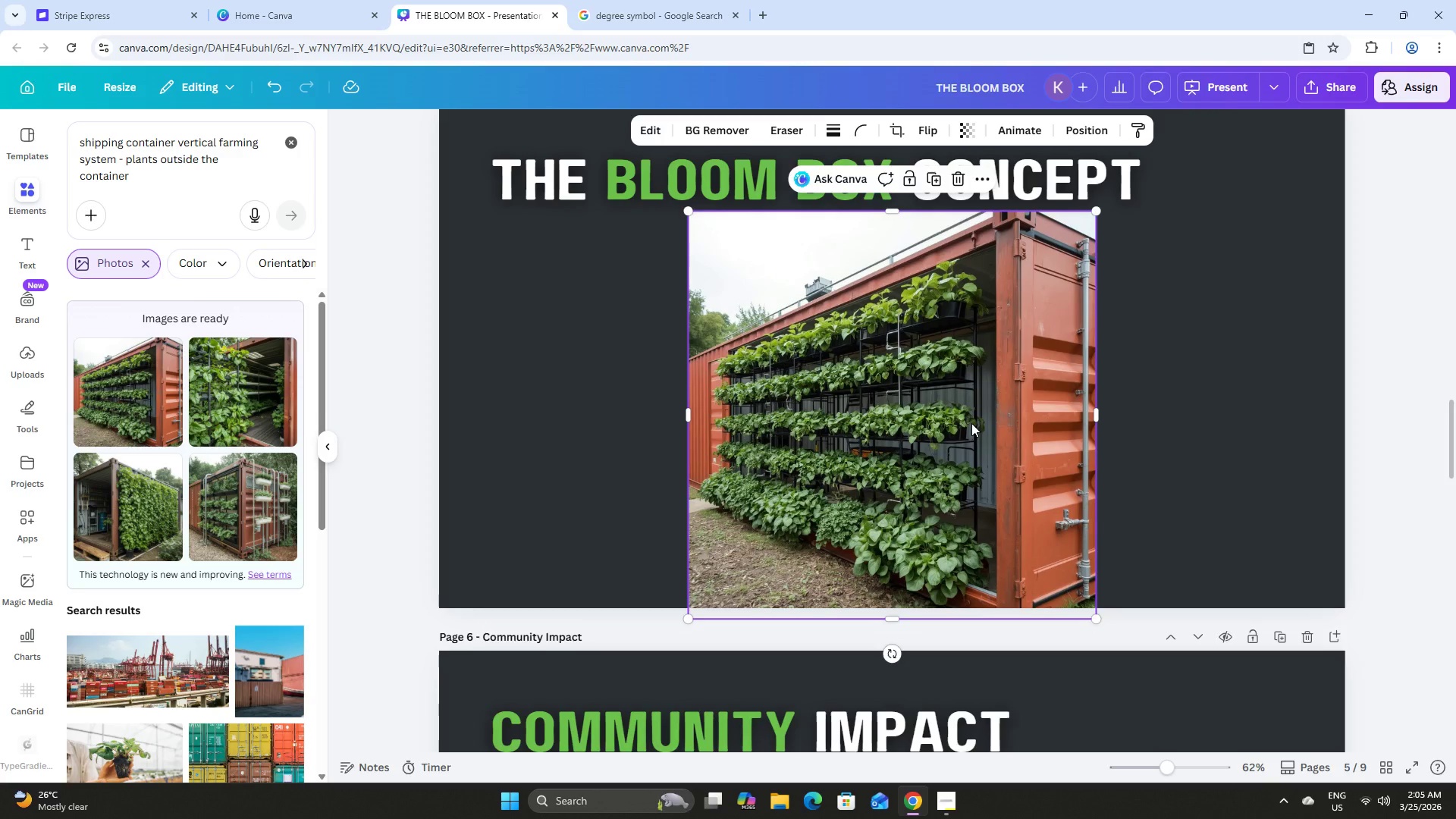 
scroll: coordinate [971, 423], scroll_direction: up, amount: 1.0
 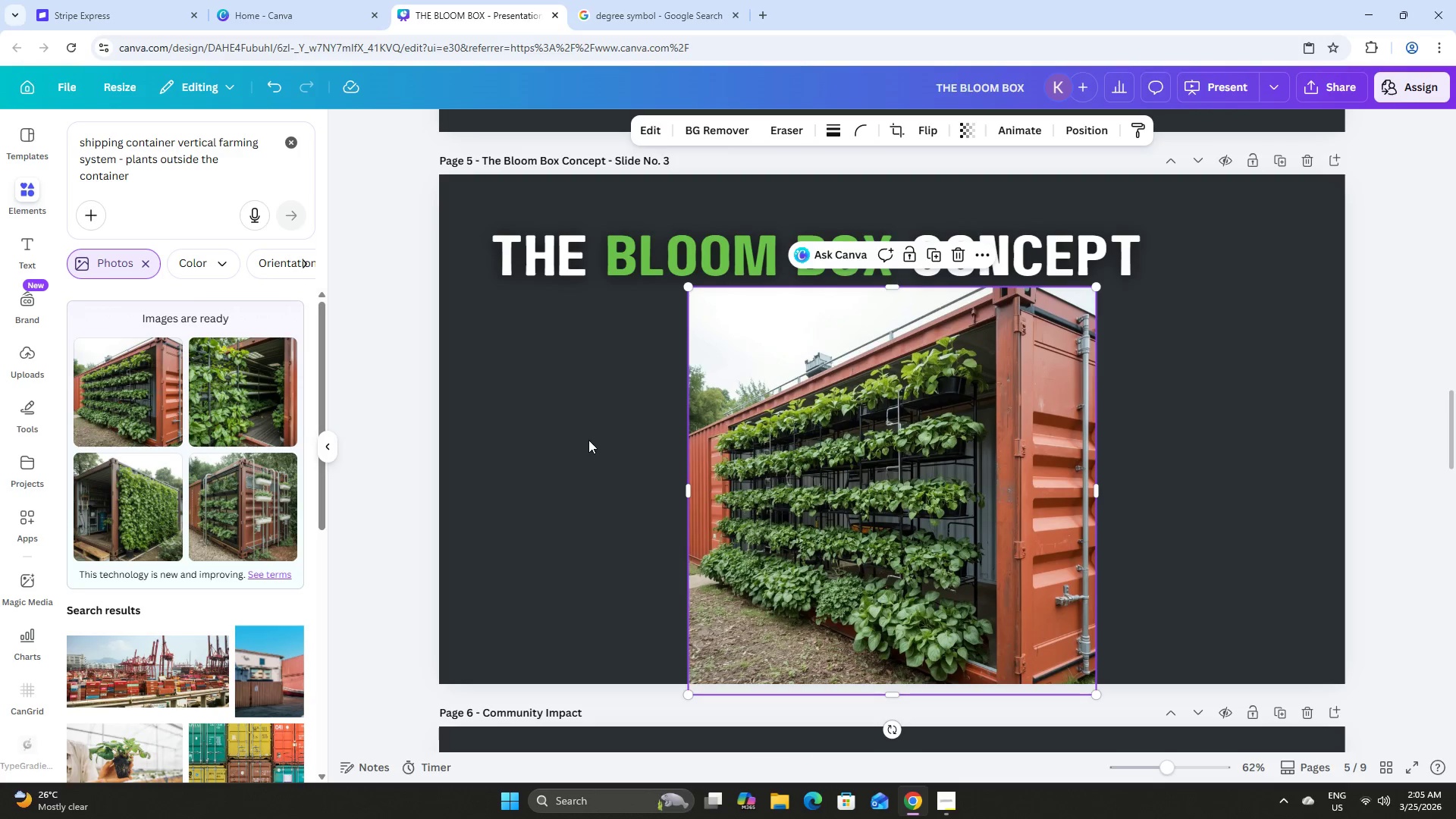 
left_click([168, 477])
 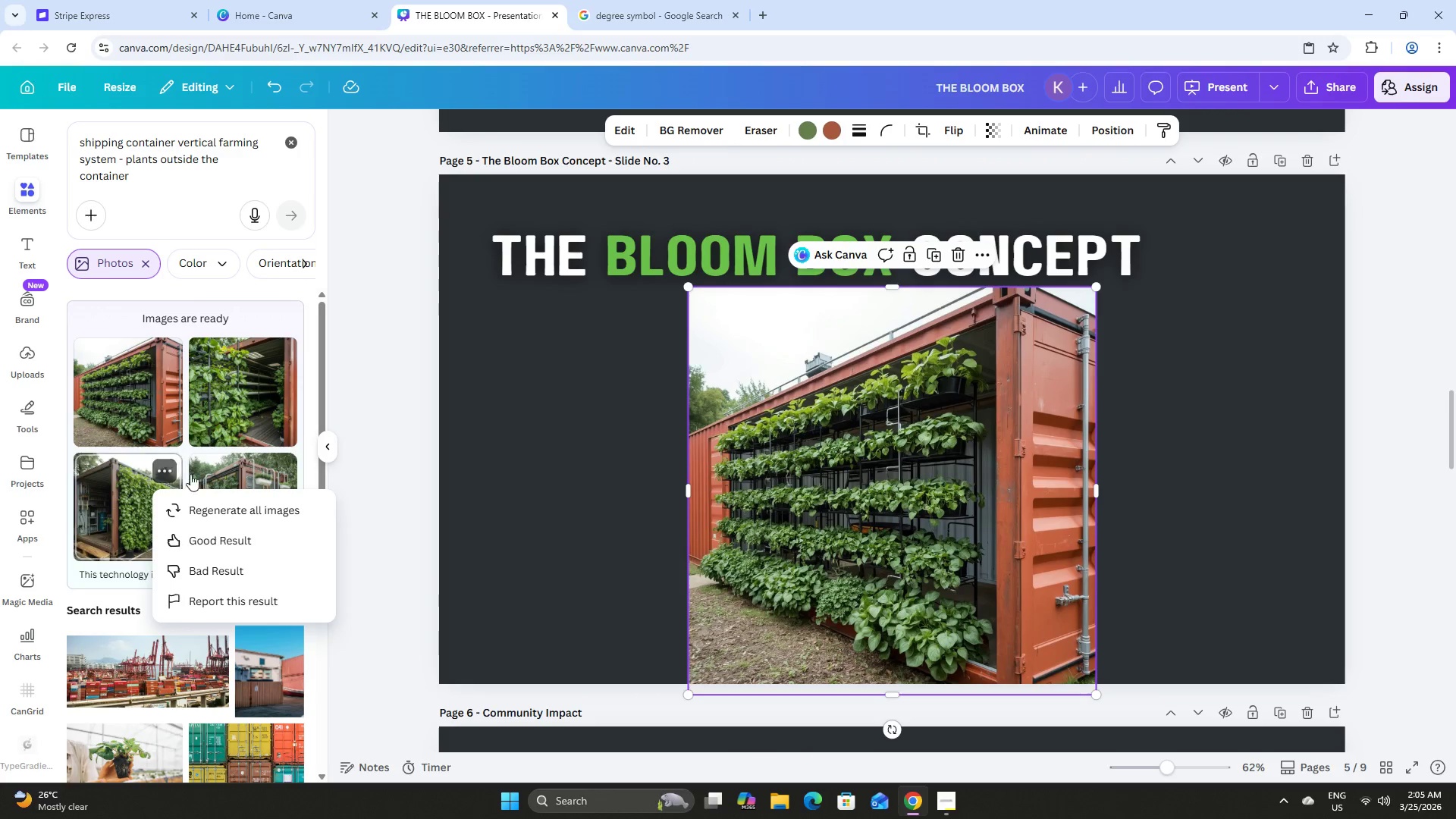 
left_click([121, 489])
 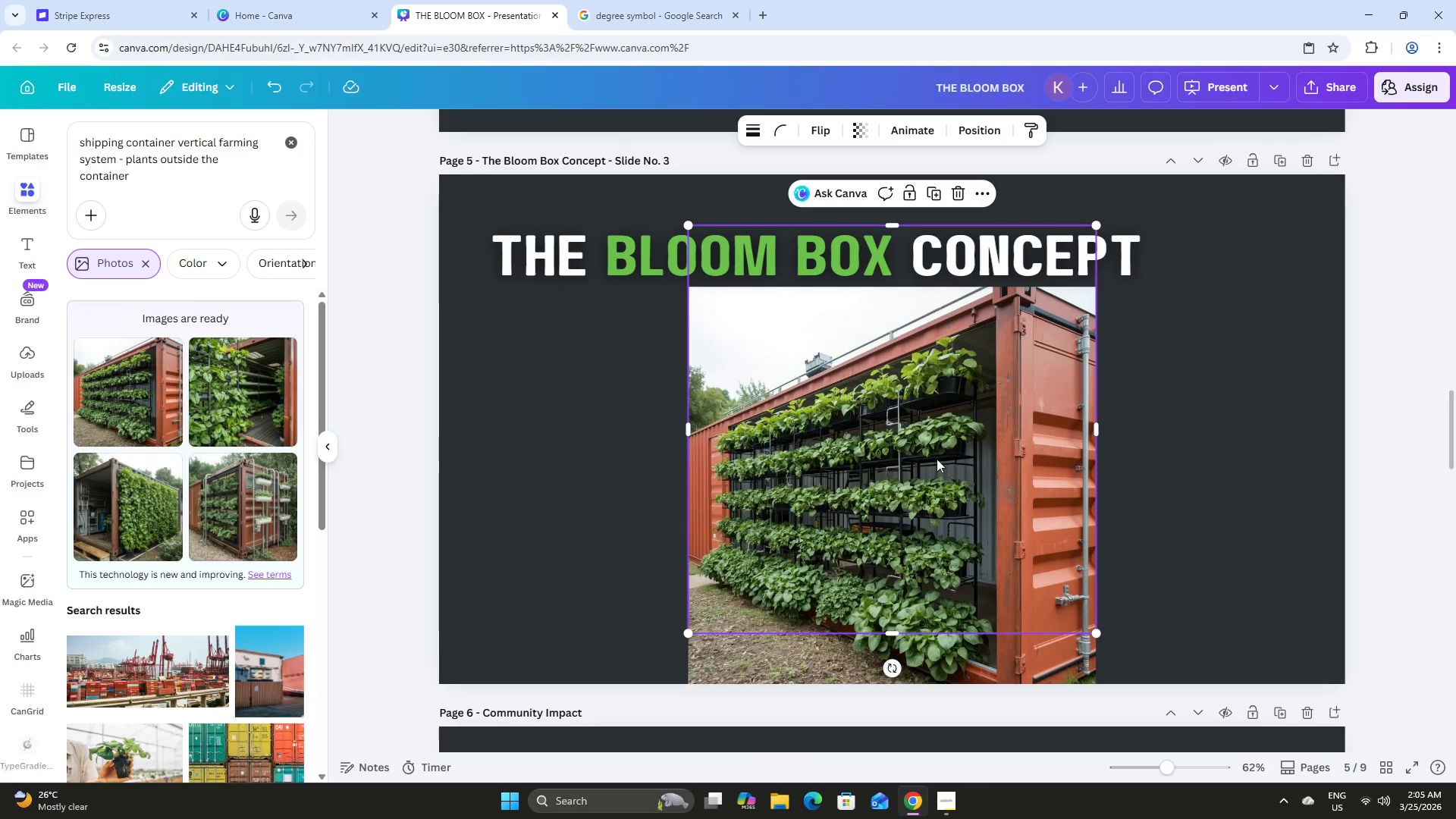 
left_click_drag(start_coordinate=[957, 459], to_coordinate=[1191, 496])
 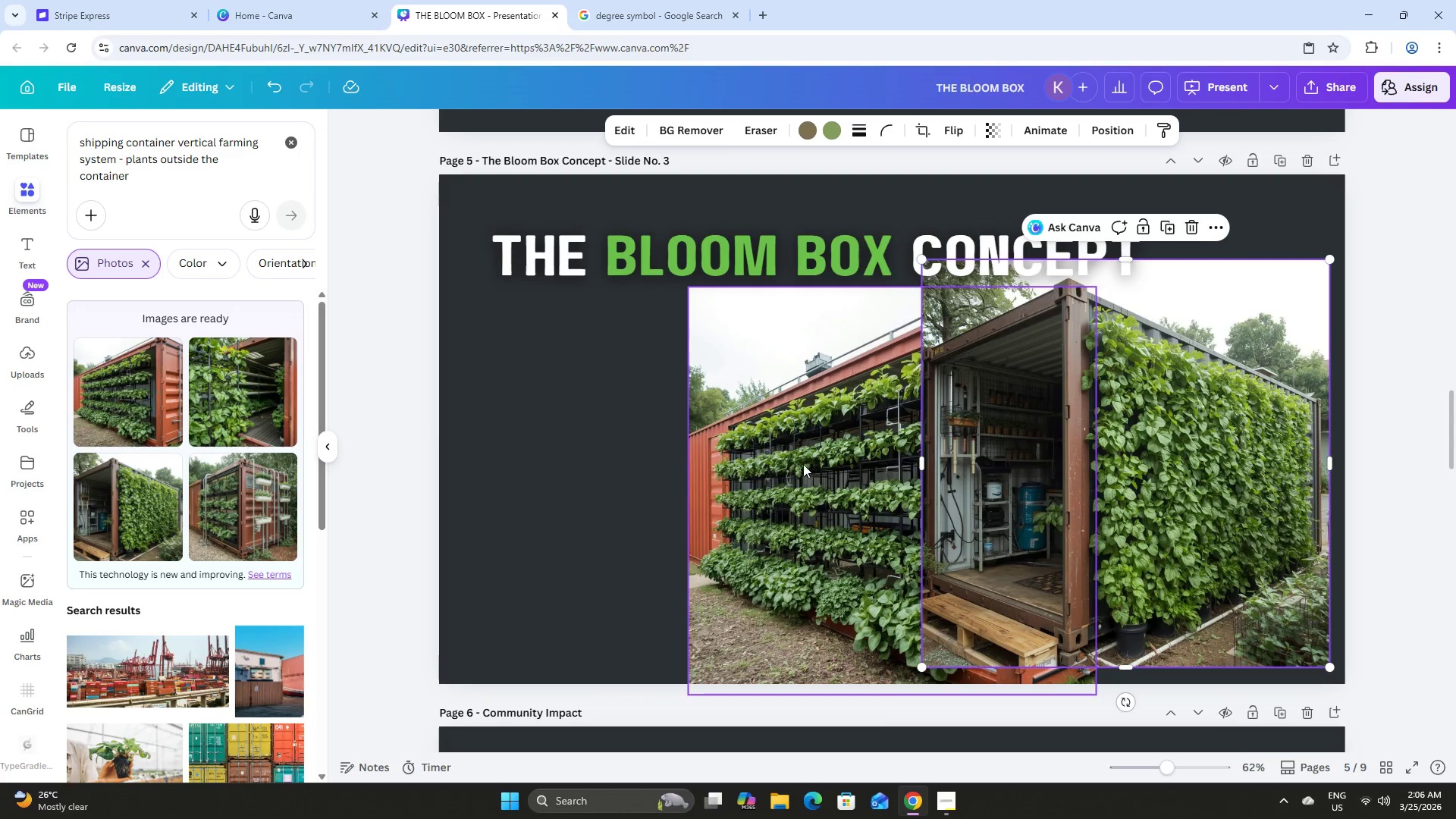 
left_click([803, 464])
 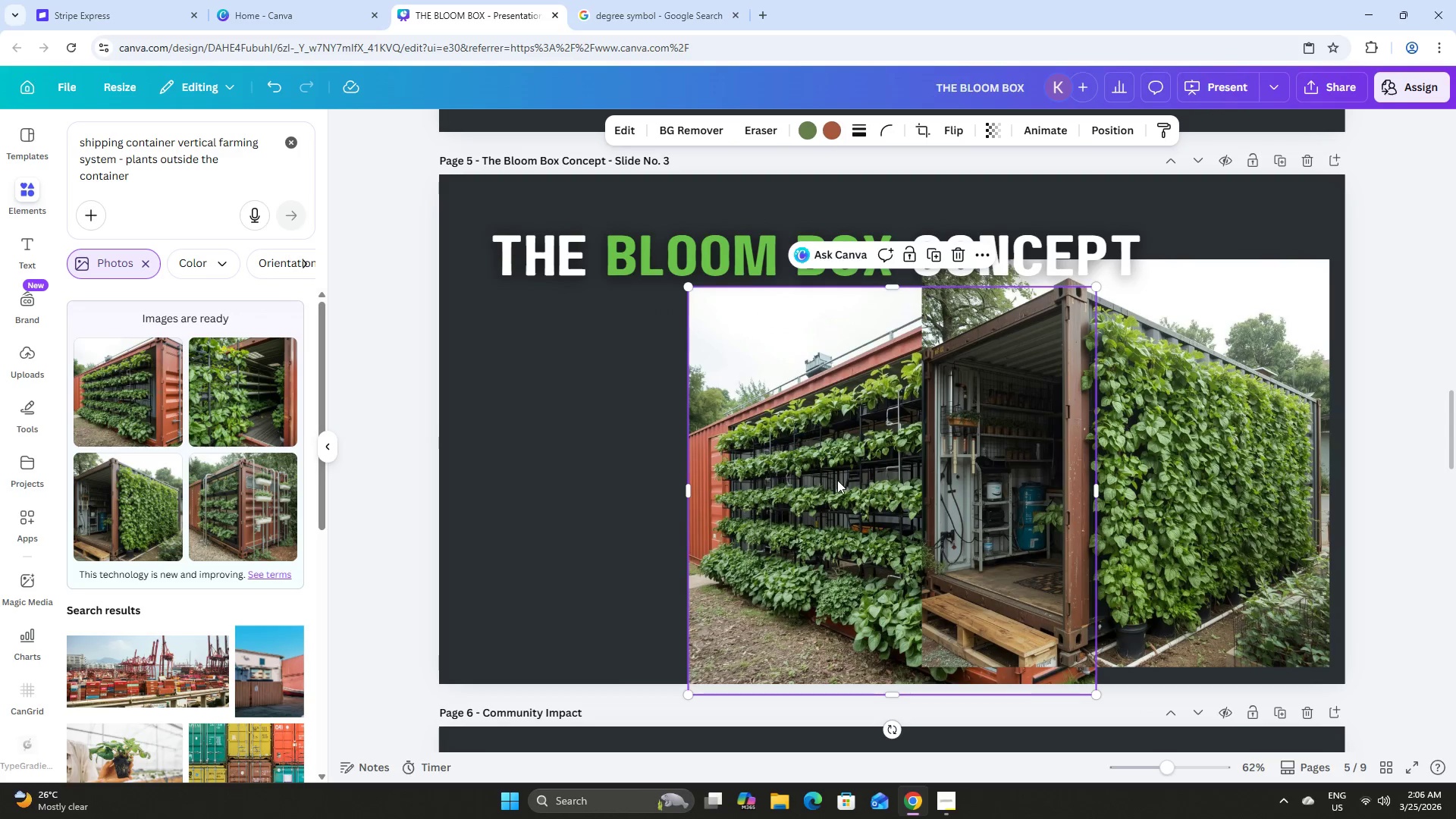 
left_click_drag(start_coordinate=[837, 479], to_coordinate=[641, 484])
 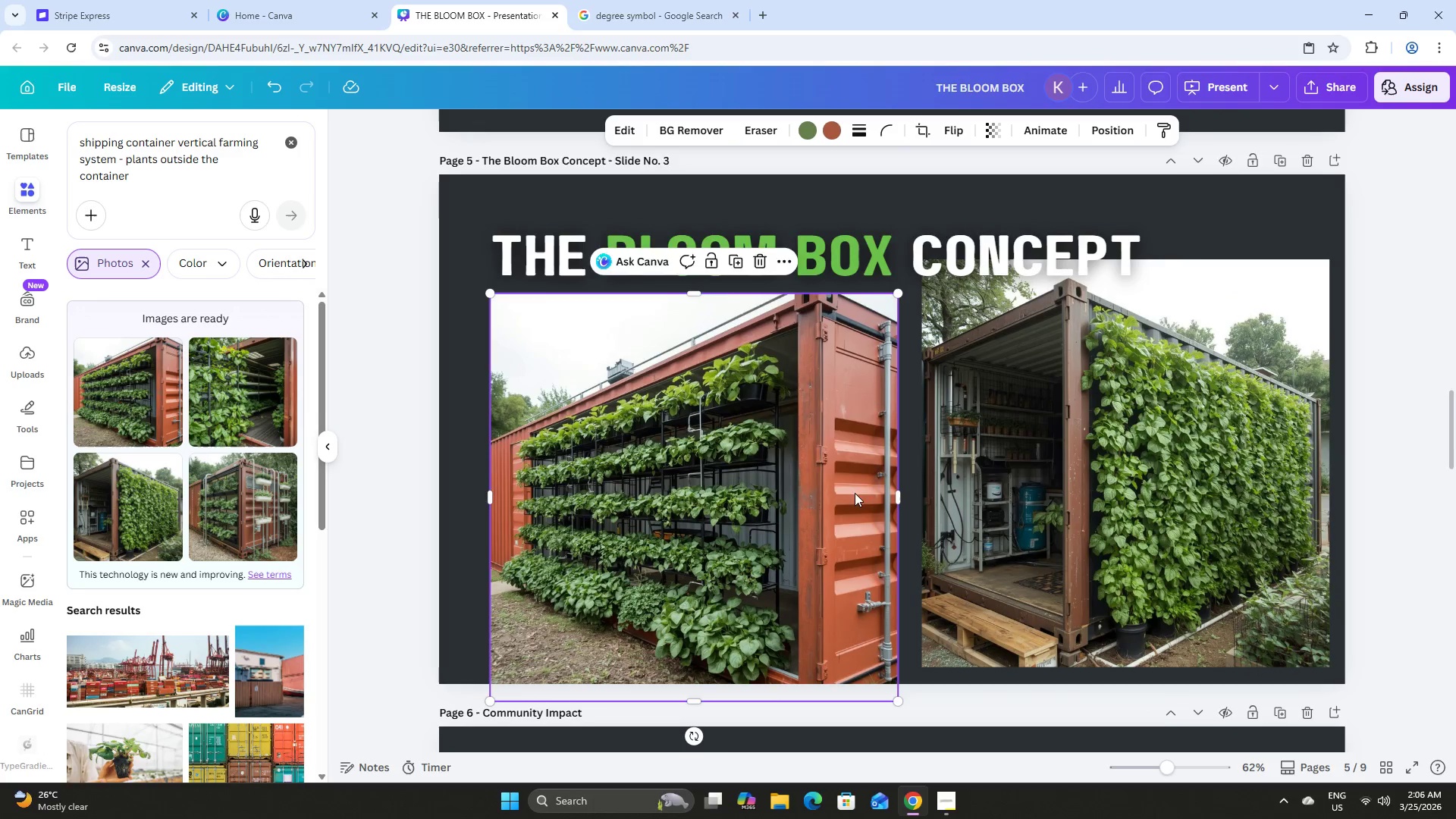 
scroll: coordinate [855, 493], scroll_direction: down, amount: 2.0
 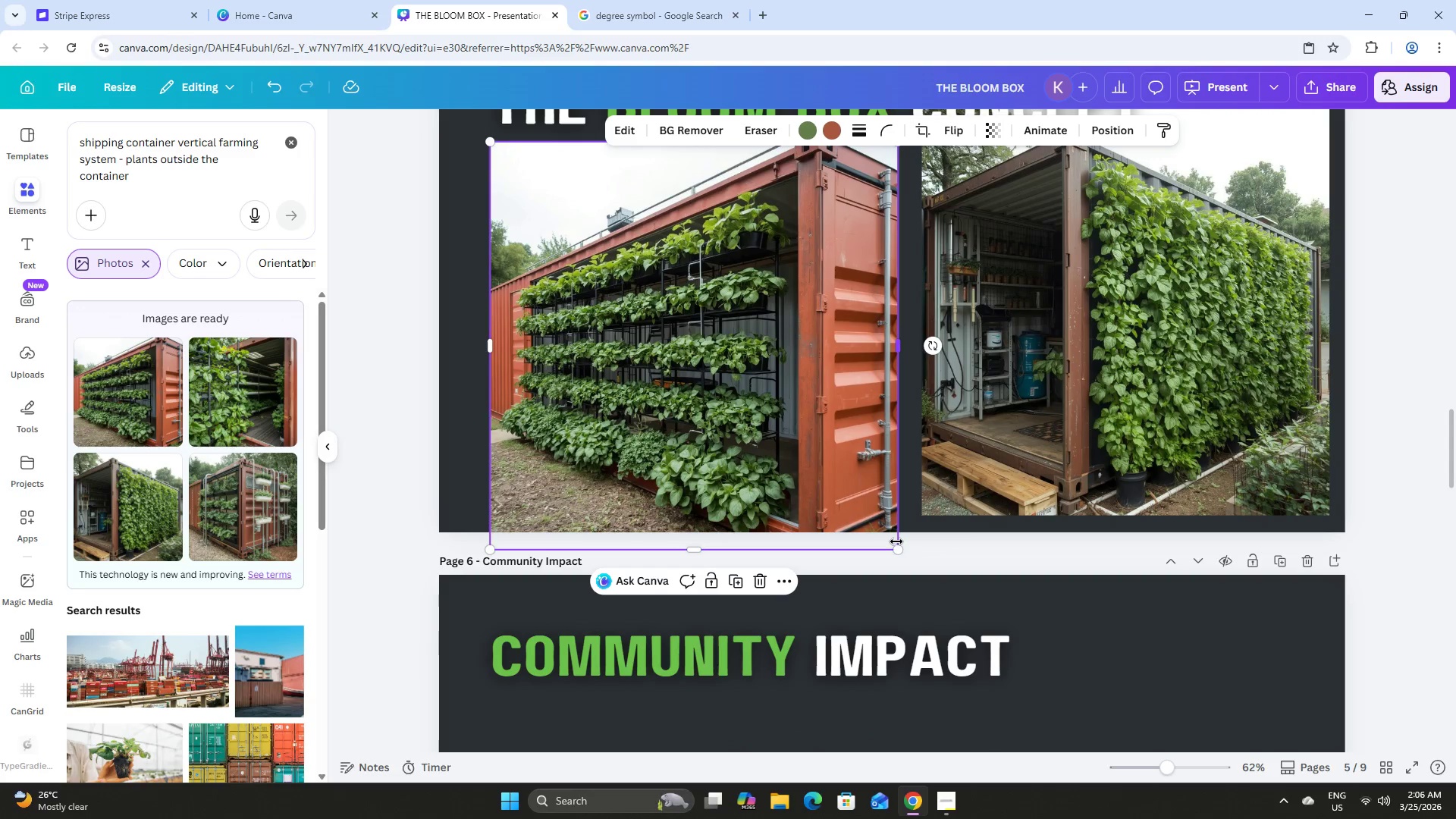 
left_click_drag(start_coordinate=[899, 549], to_coordinate=[840, 469])
 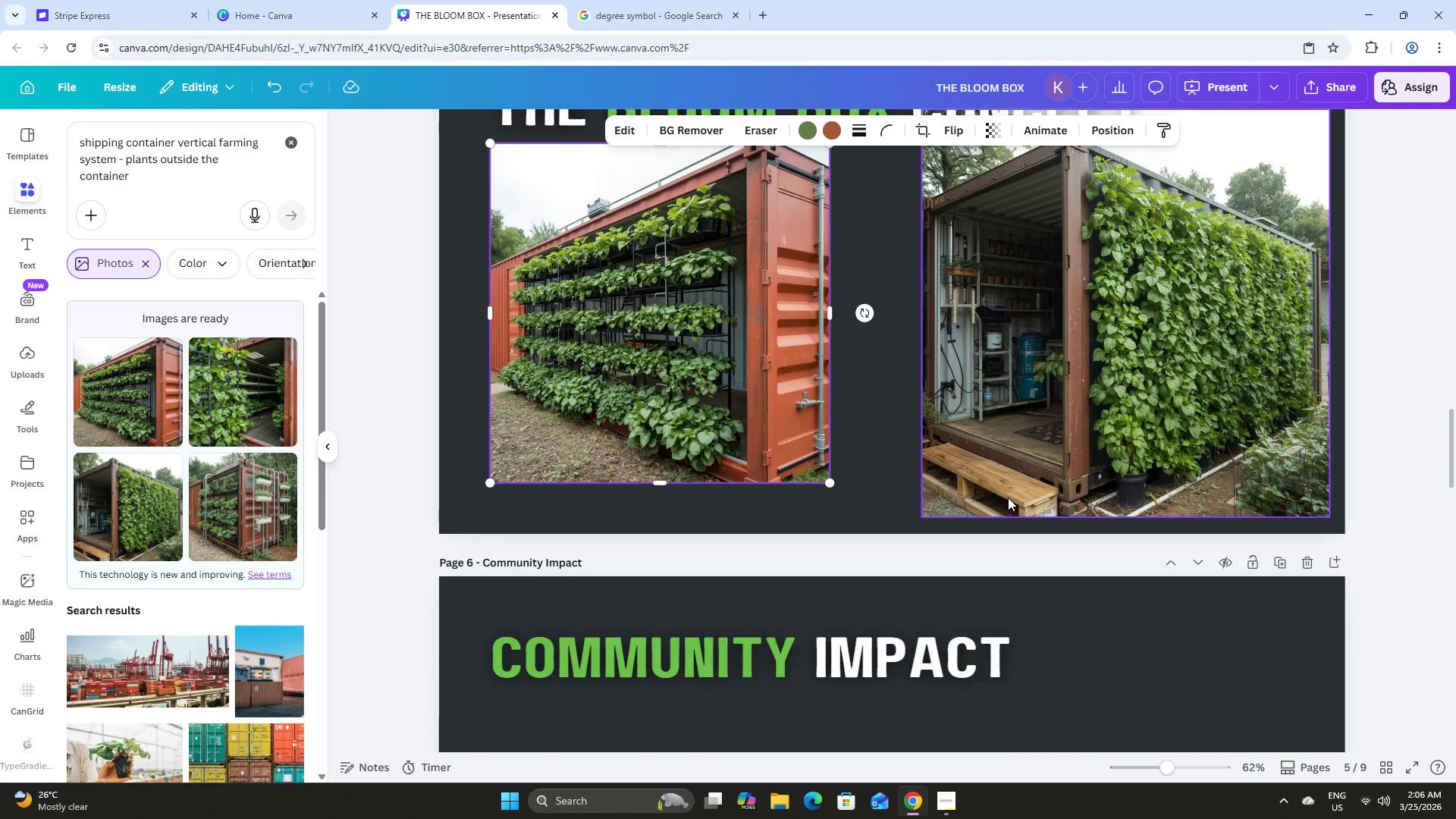 
scroll: coordinate [1008, 497], scroll_direction: up, amount: 3.0
 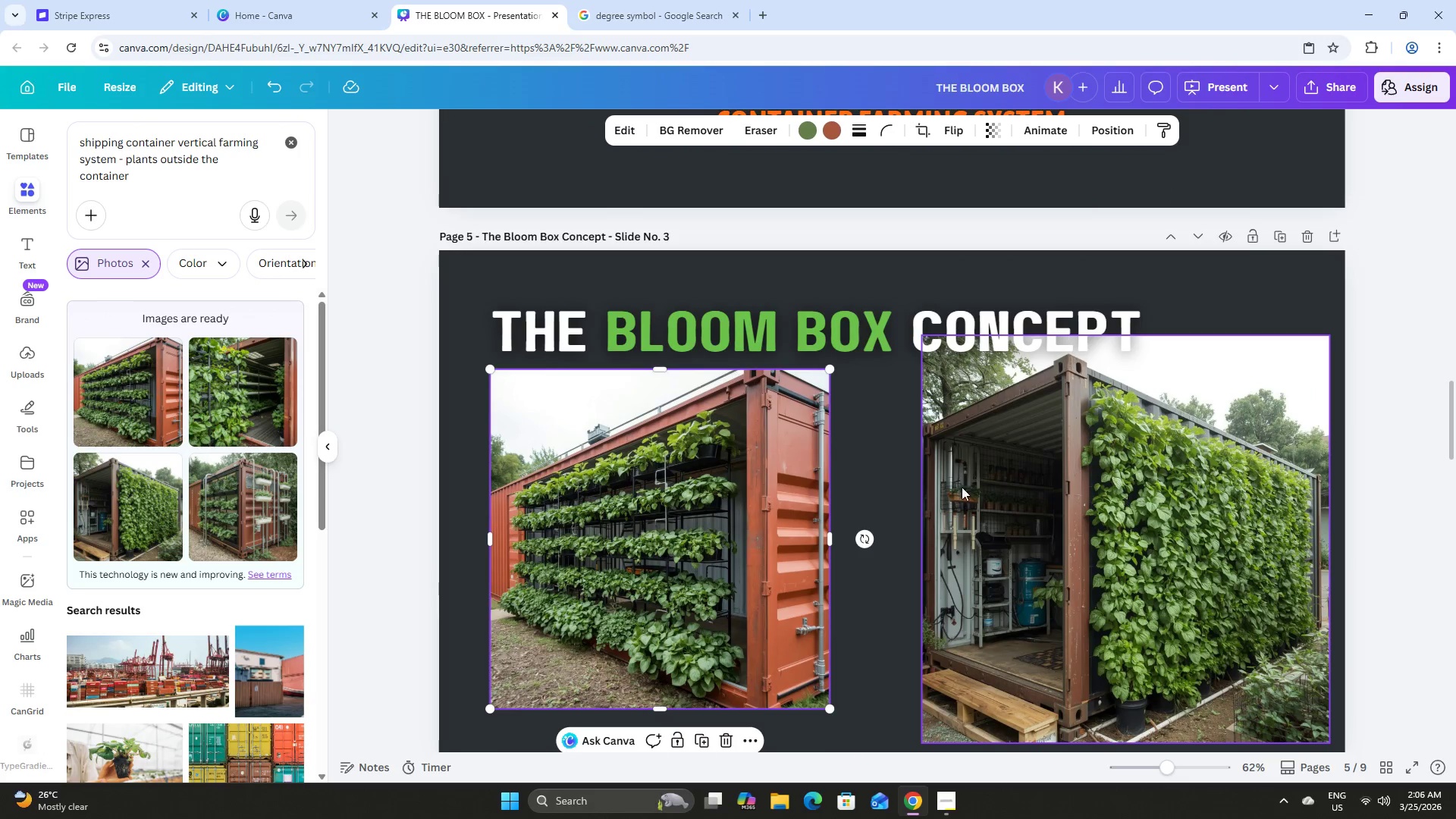 
left_click_drag(start_coordinate=[711, 422], to_coordinate=[708, 420])
 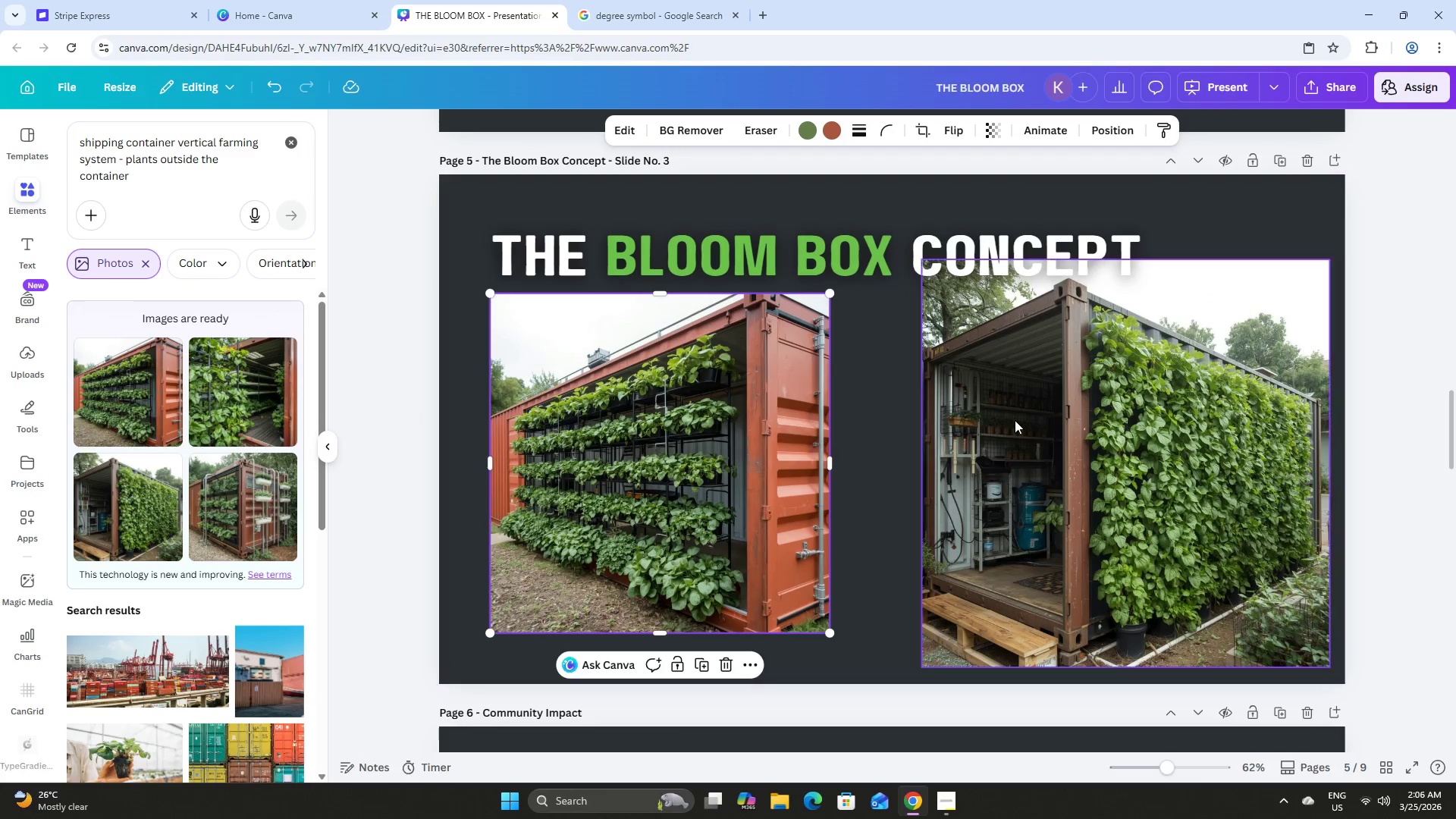 
scroll: coordinate [954, 485], scroll_direction: down, amount: 1.0
 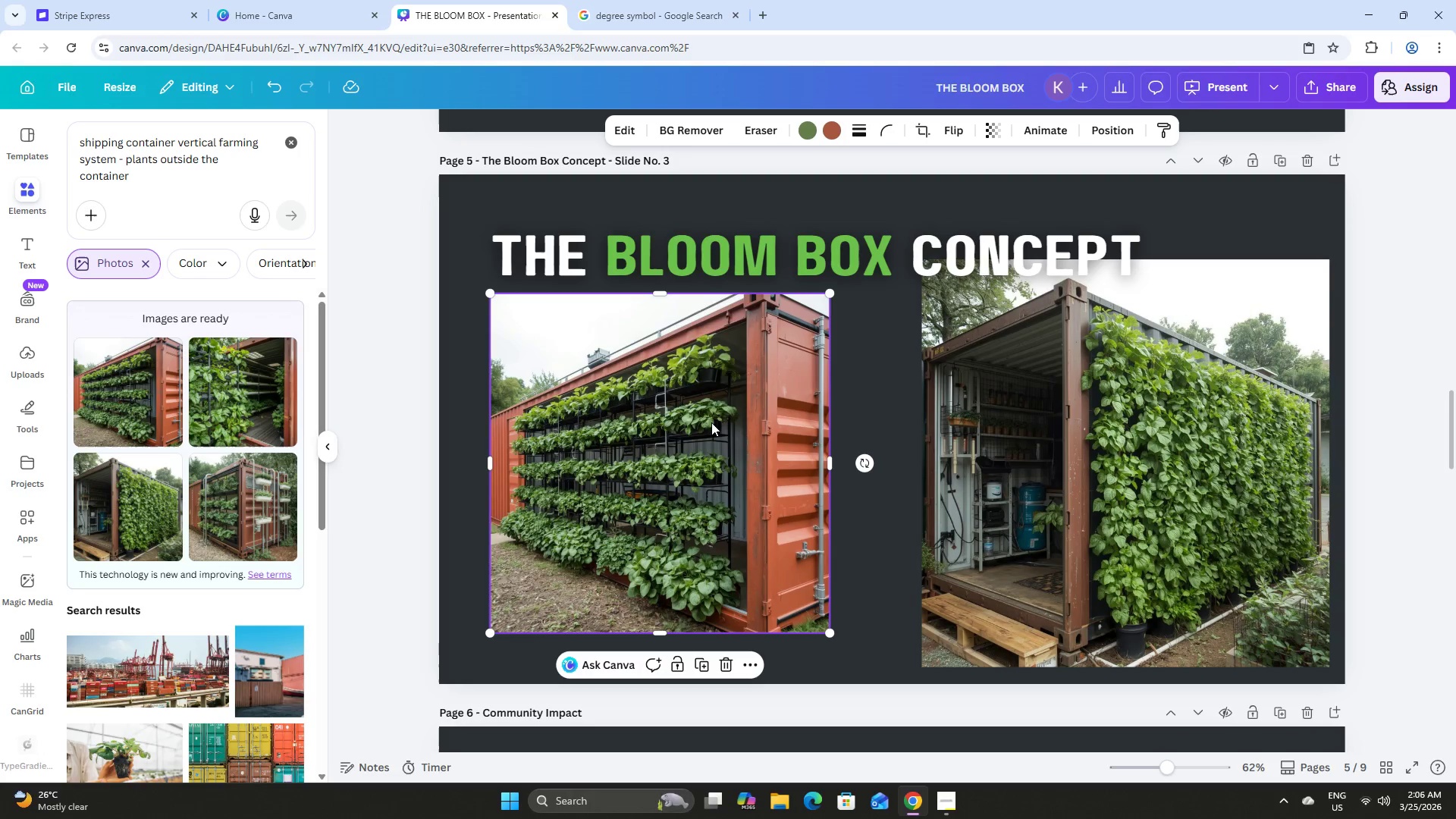 
left_click([1015, 420])
 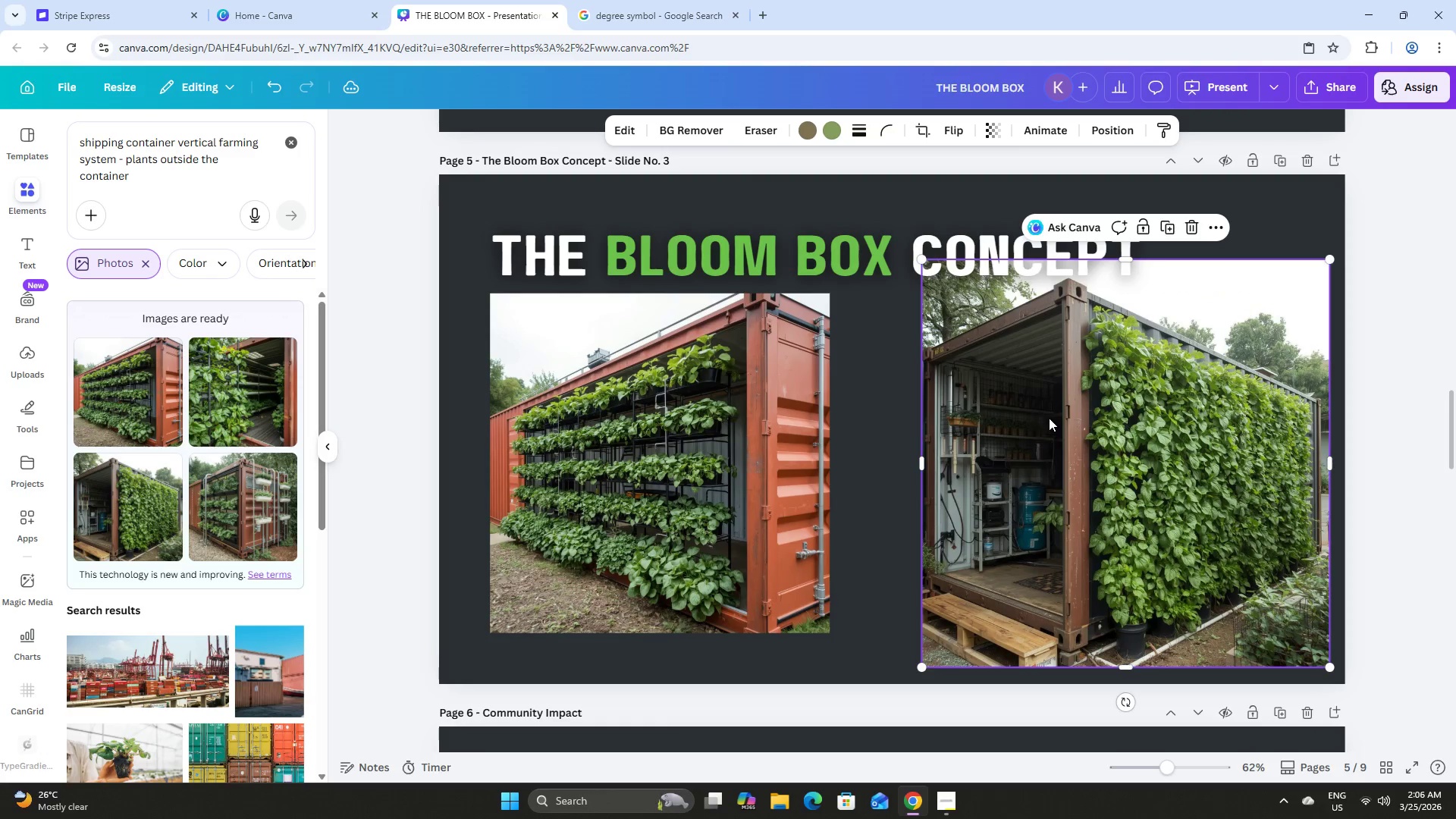 
left_click_drag(start_coordinate=[1038, 418], to_coordinate=[1003, 450])
 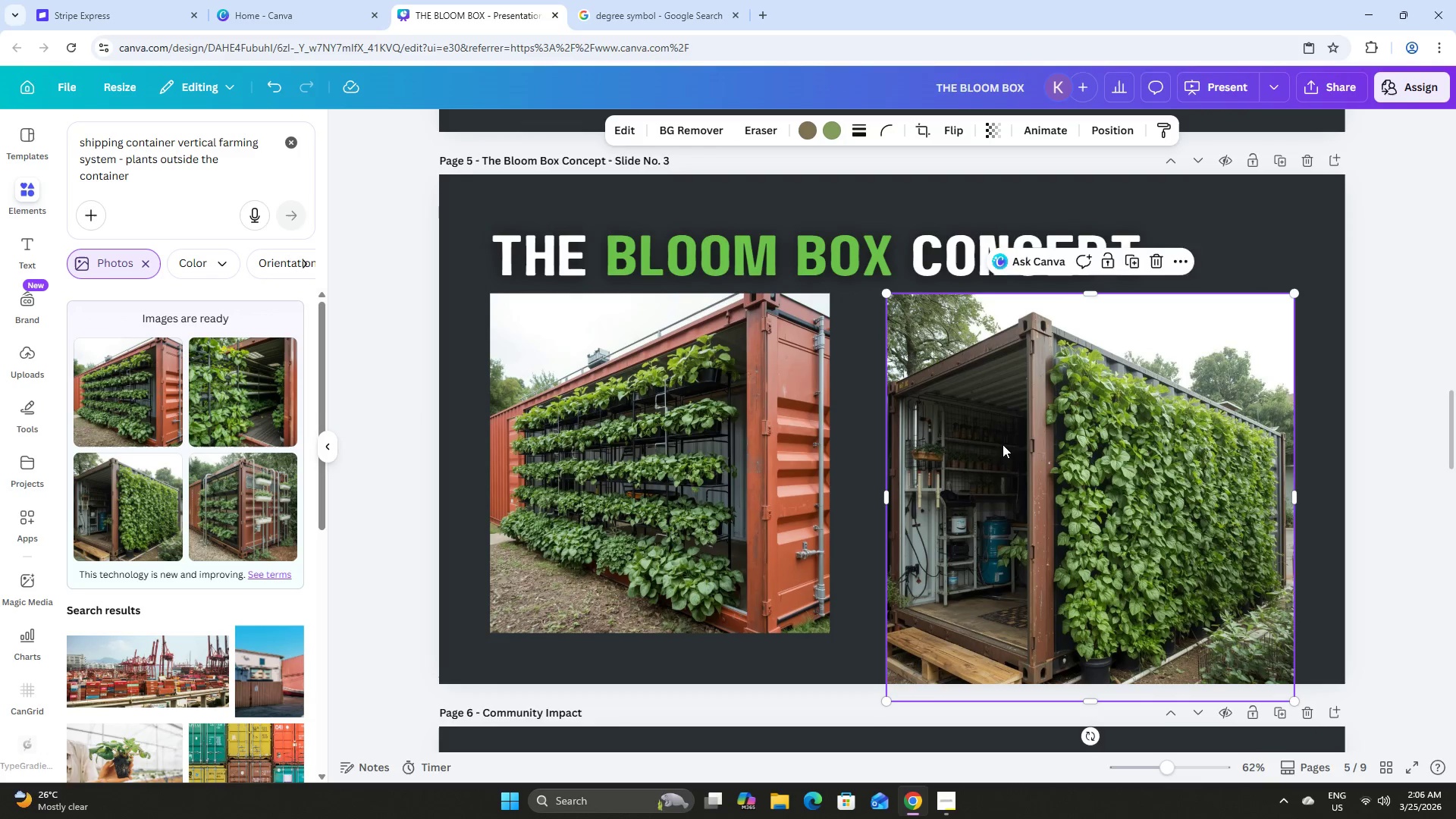 
scroll: coordinate [1003, 444], scroll_direction: down, amount: 2.0
 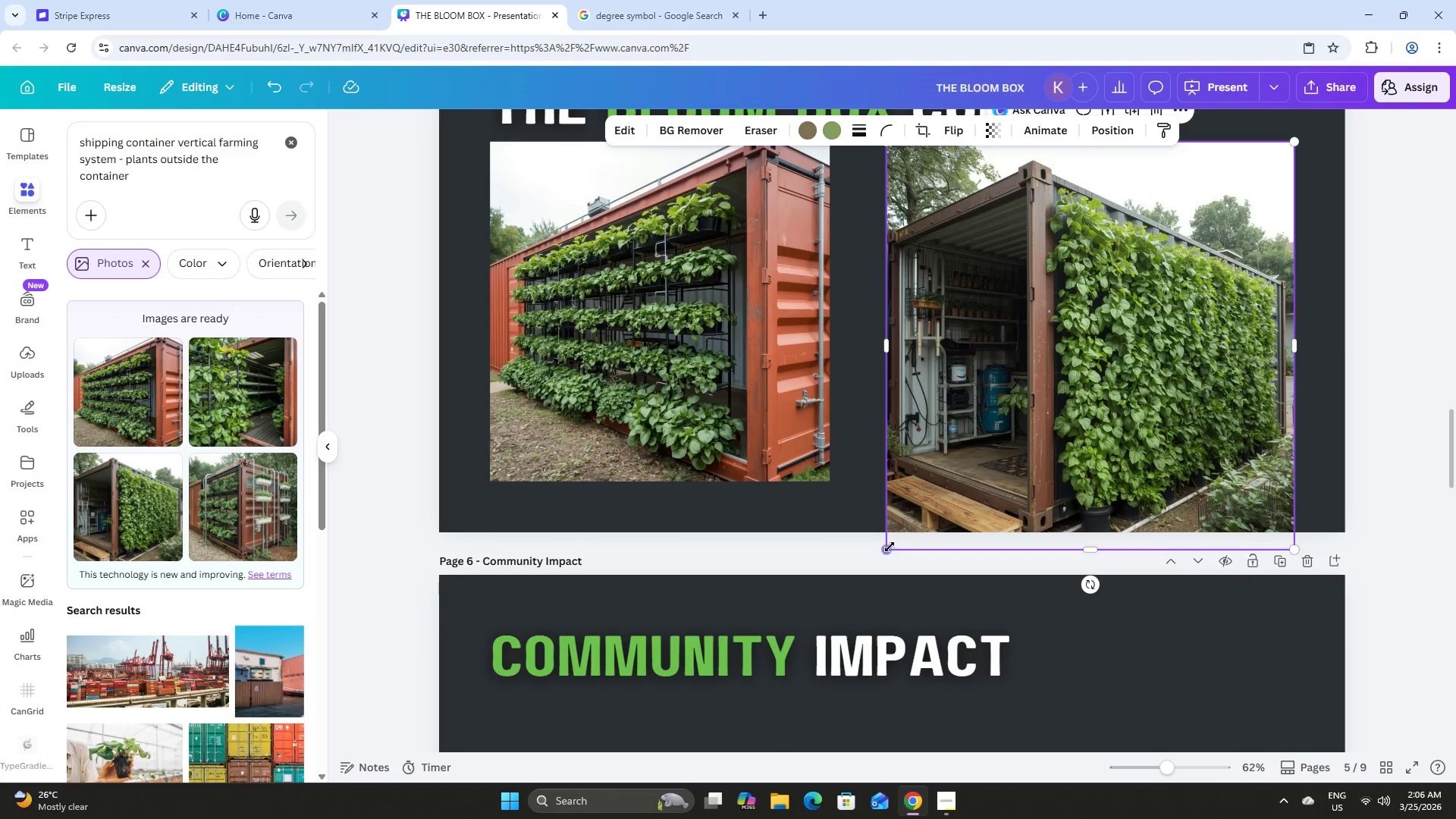 
left_click_drag(start_coordinate=[890, 548], to_coordinate=[937, 462])
 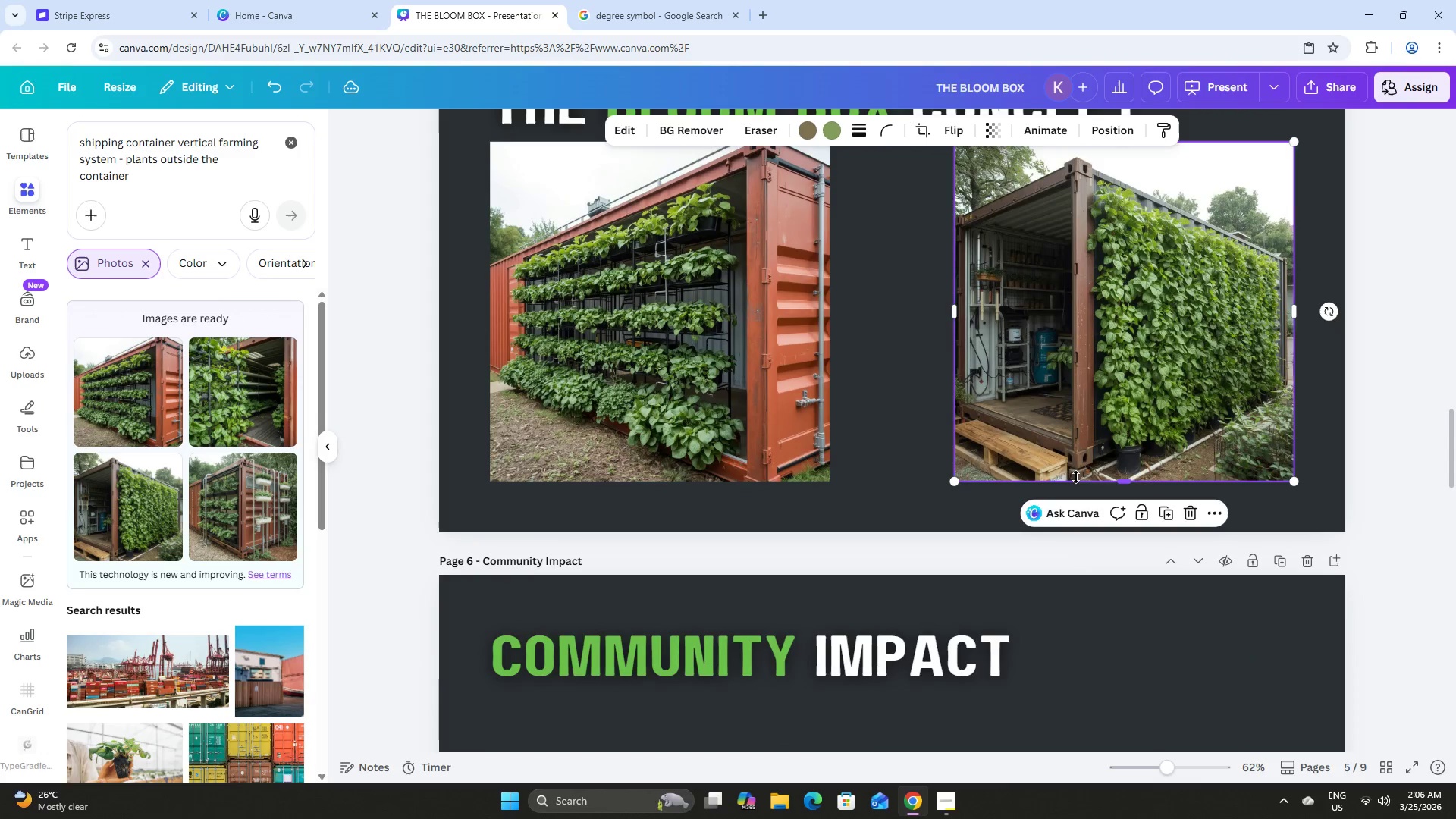 
scroll: coordinate [1076, 477], scroll_direction: up, amount: 3.0
 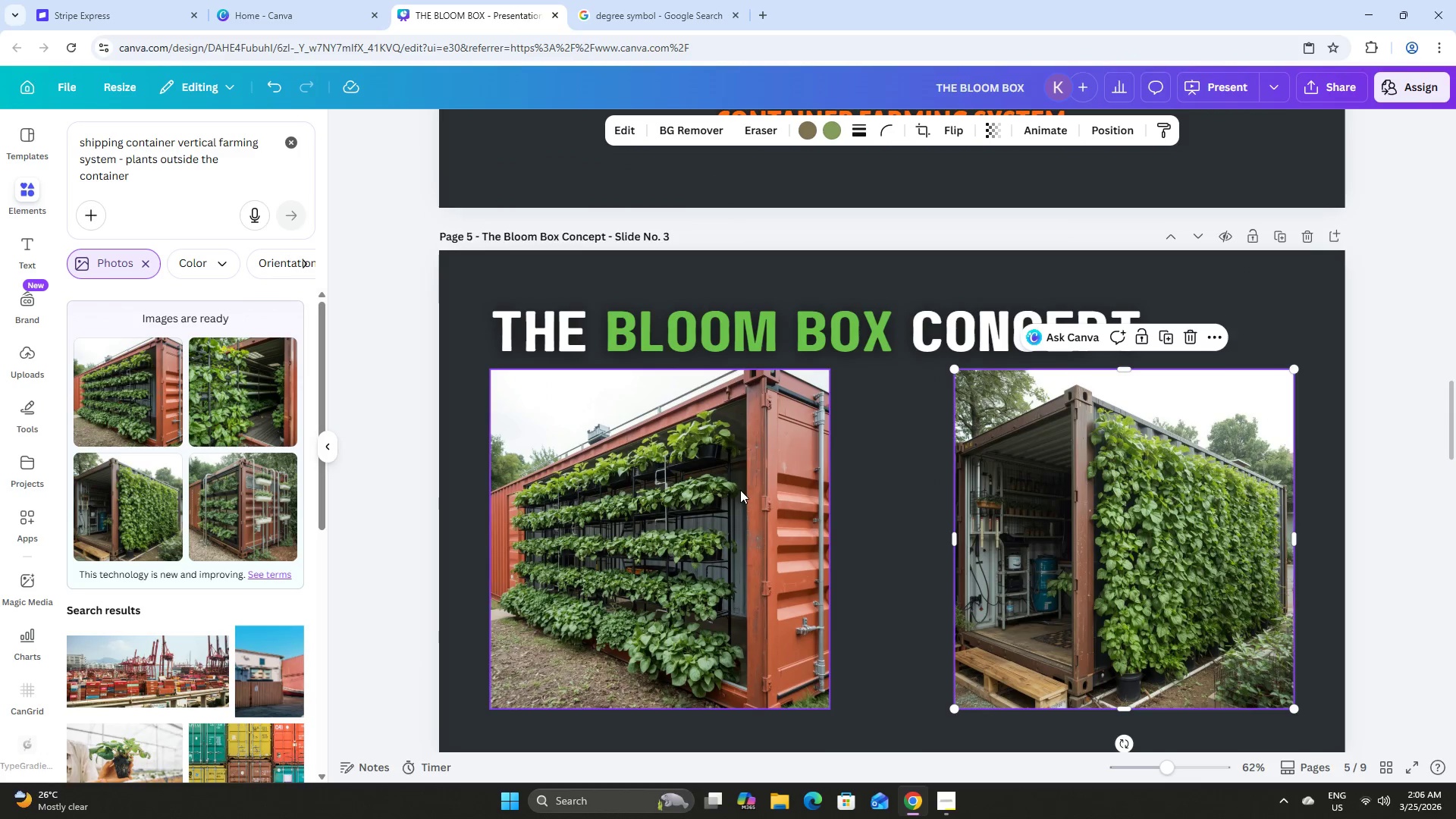 
double_click([878, 488])
 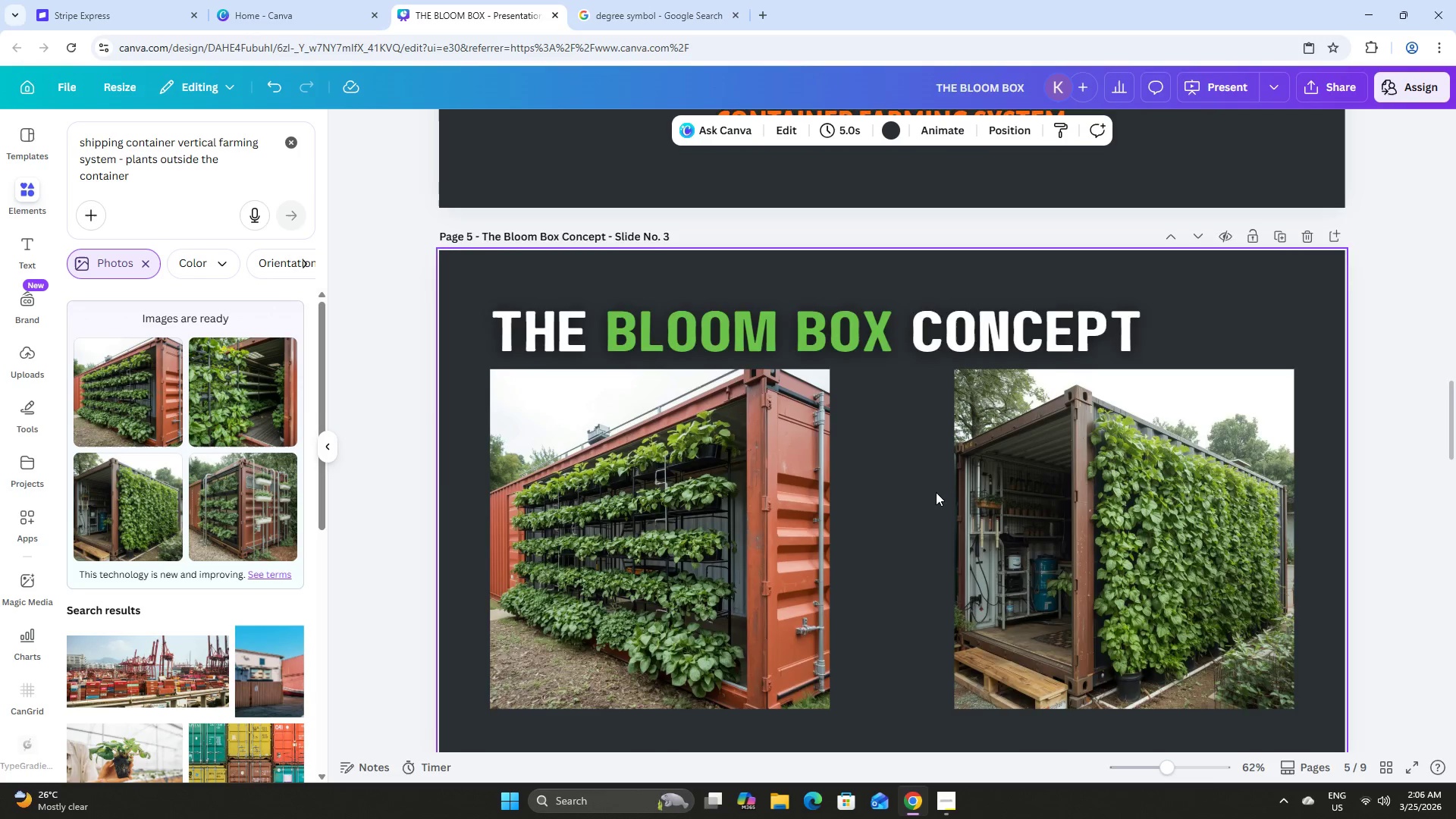 
scroll: coordinate [937, 492], scroll_direction: none, amount: 0.0
 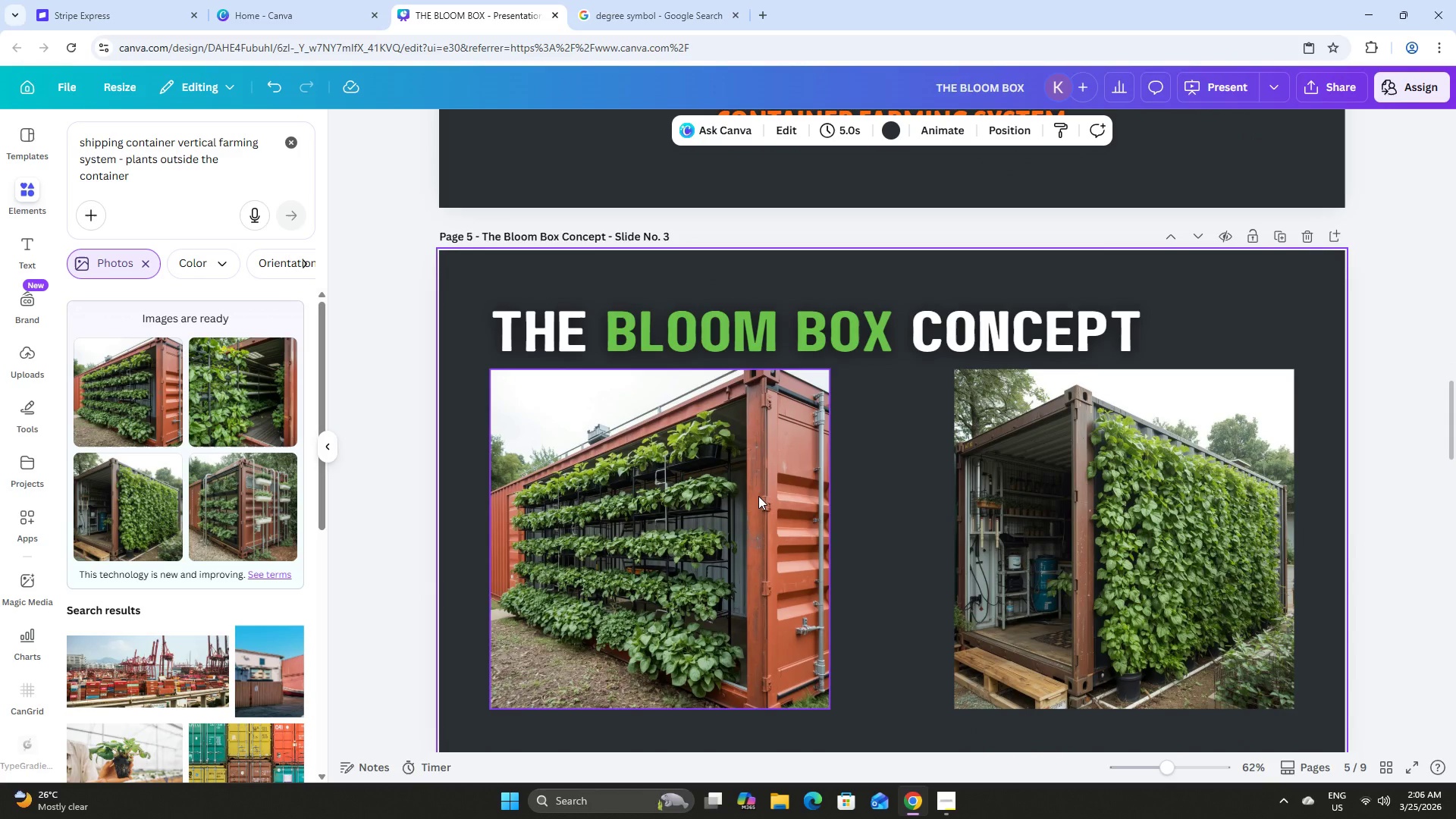 
left_click([895, 493])
 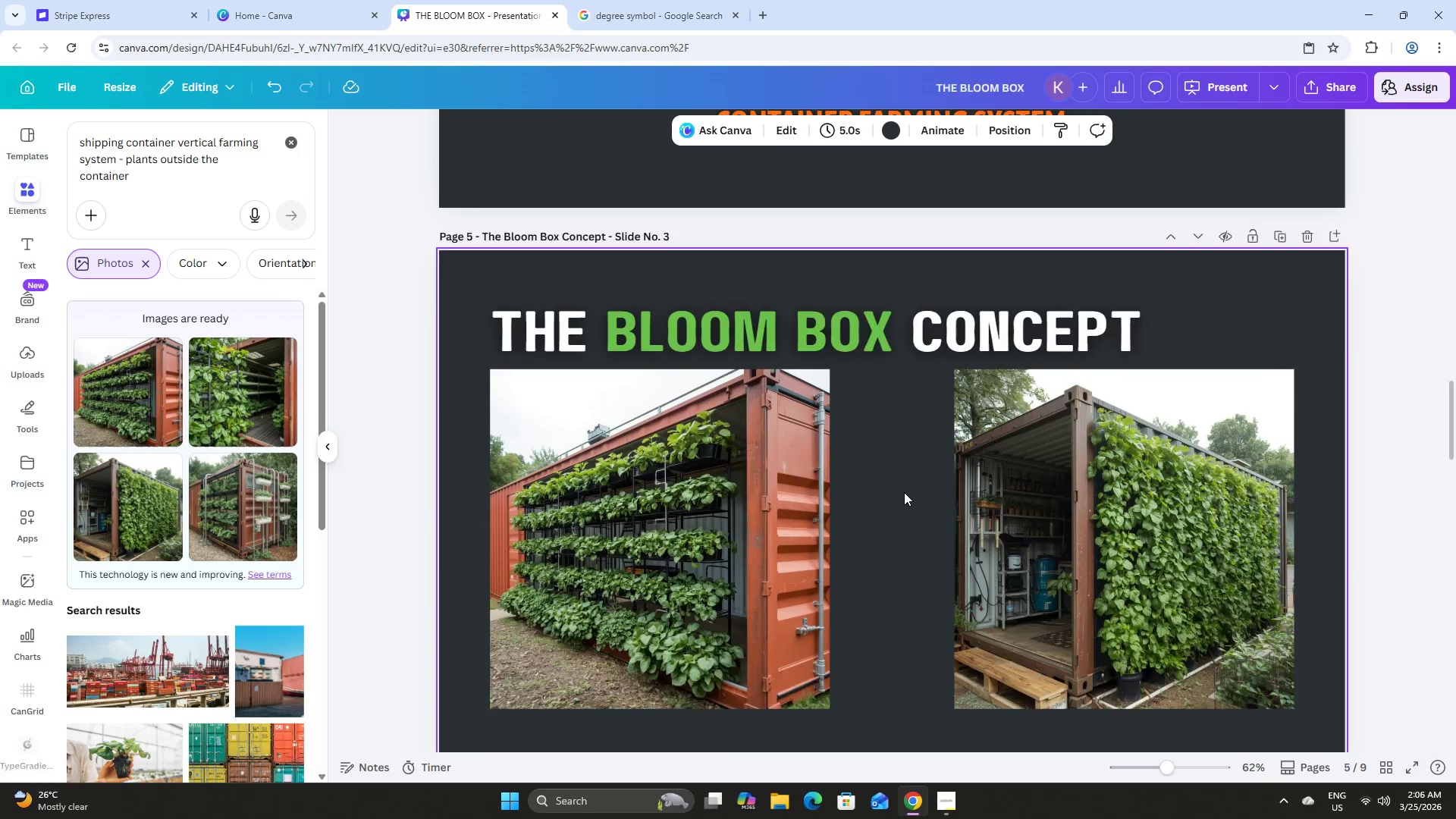 
left_click([709, 513])
 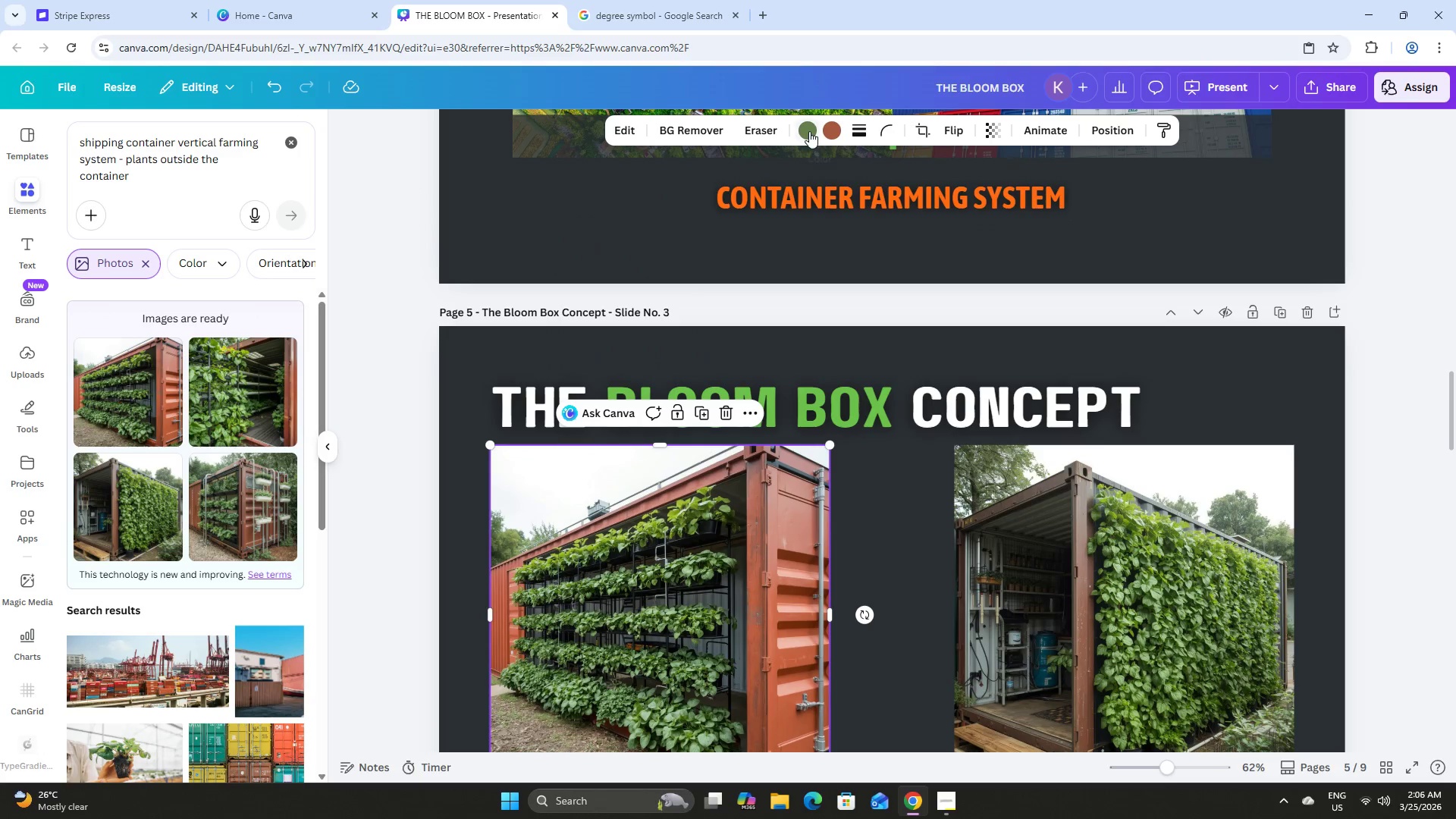 
scroll: coordinate [904, 492], scroll_direction: up, amount: 1.0
 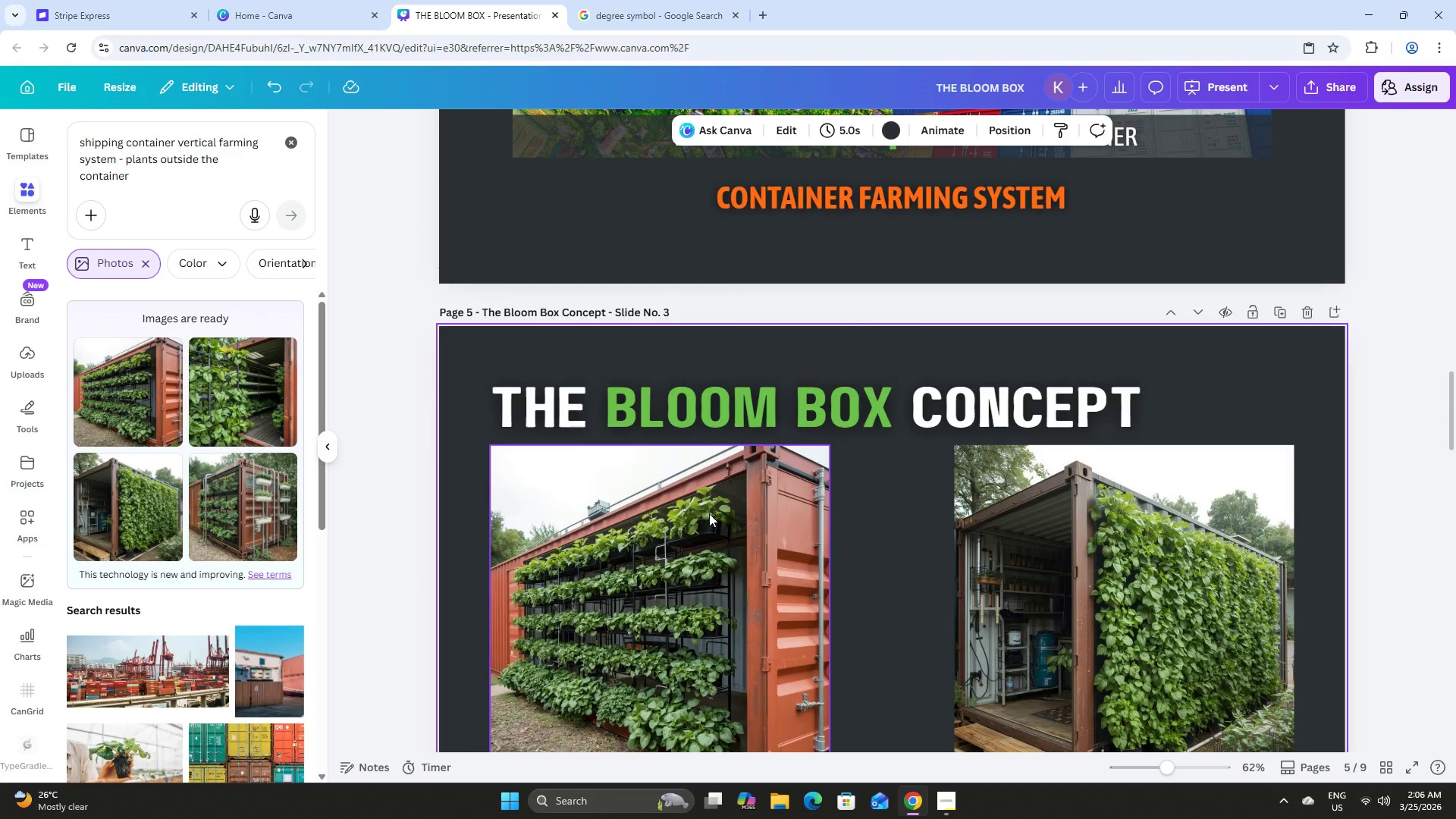 
left_click([809, 131])
 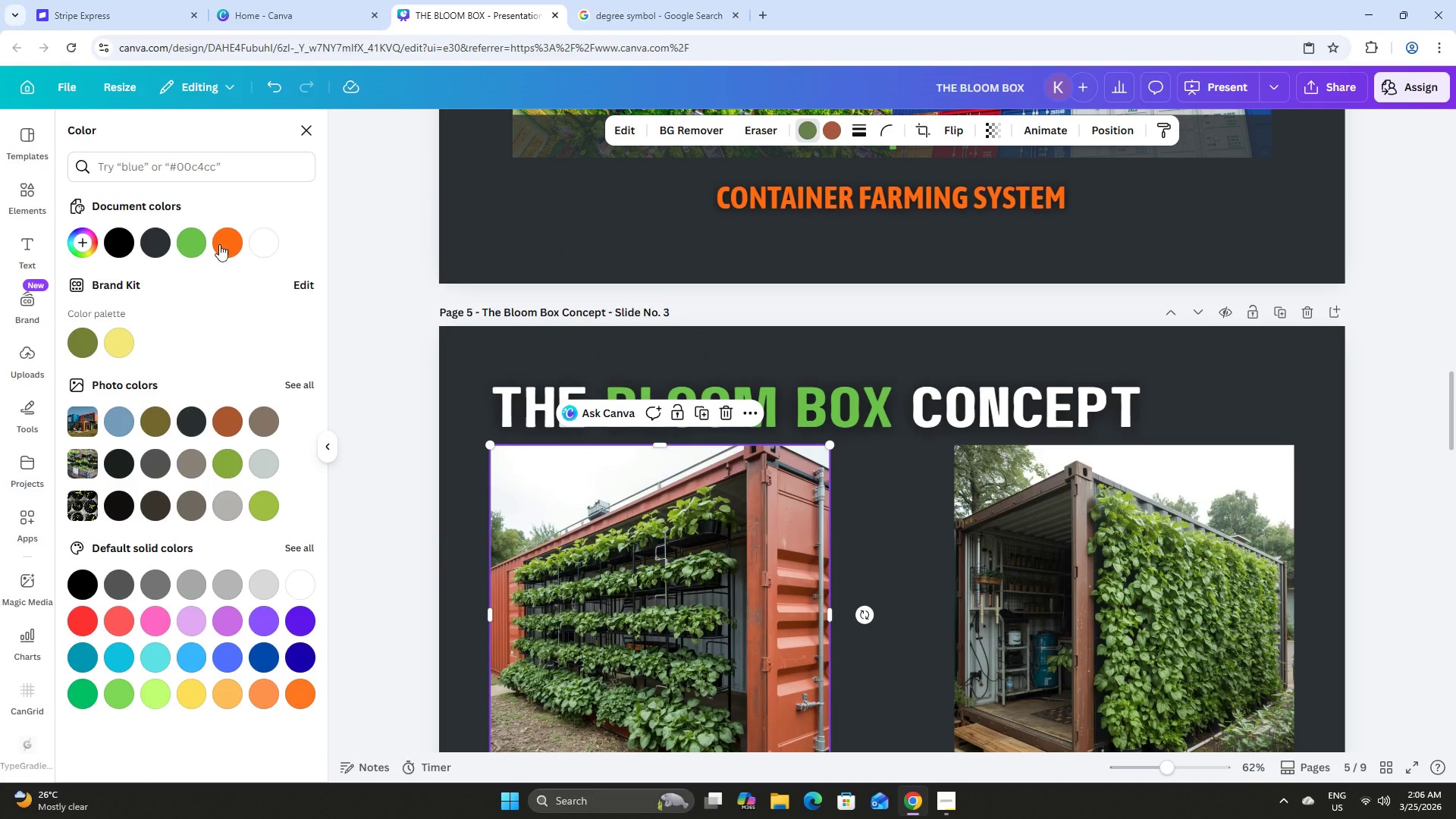 
left_click([189, 243])
 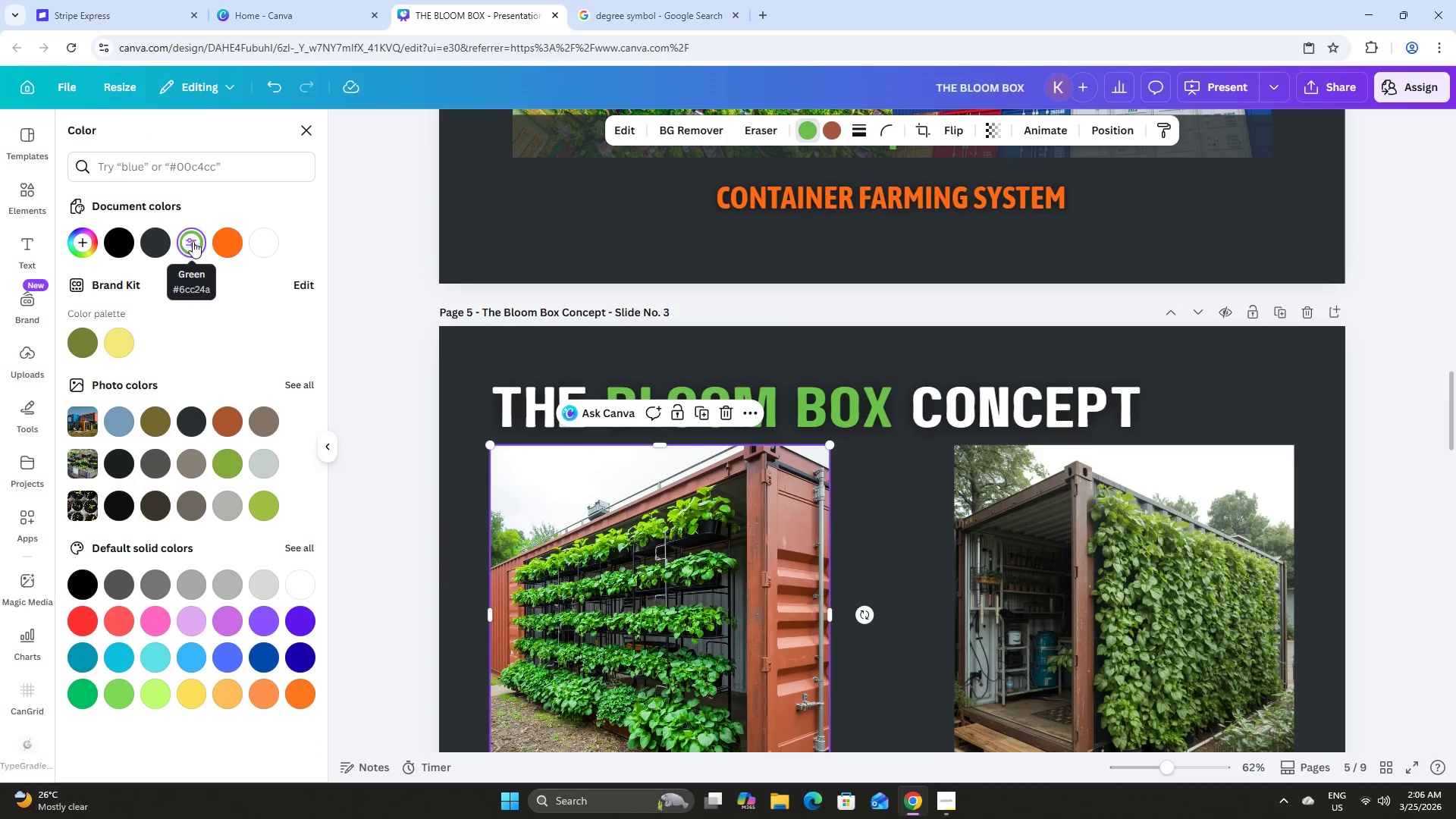 
scroll: coordinate [334, 245], scroll_direction: down, amount: 2.0
 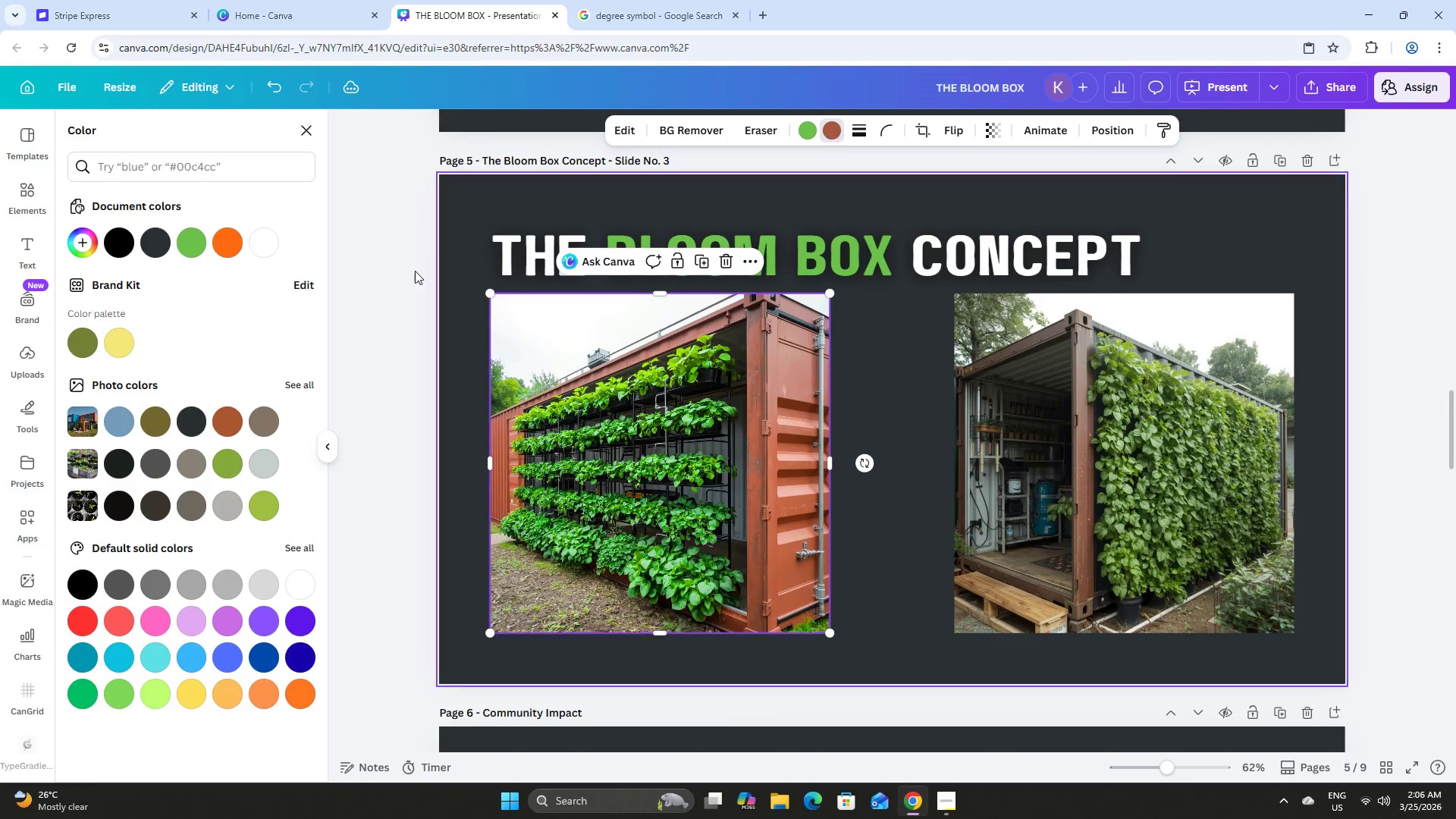 
left_click([218, 425])
 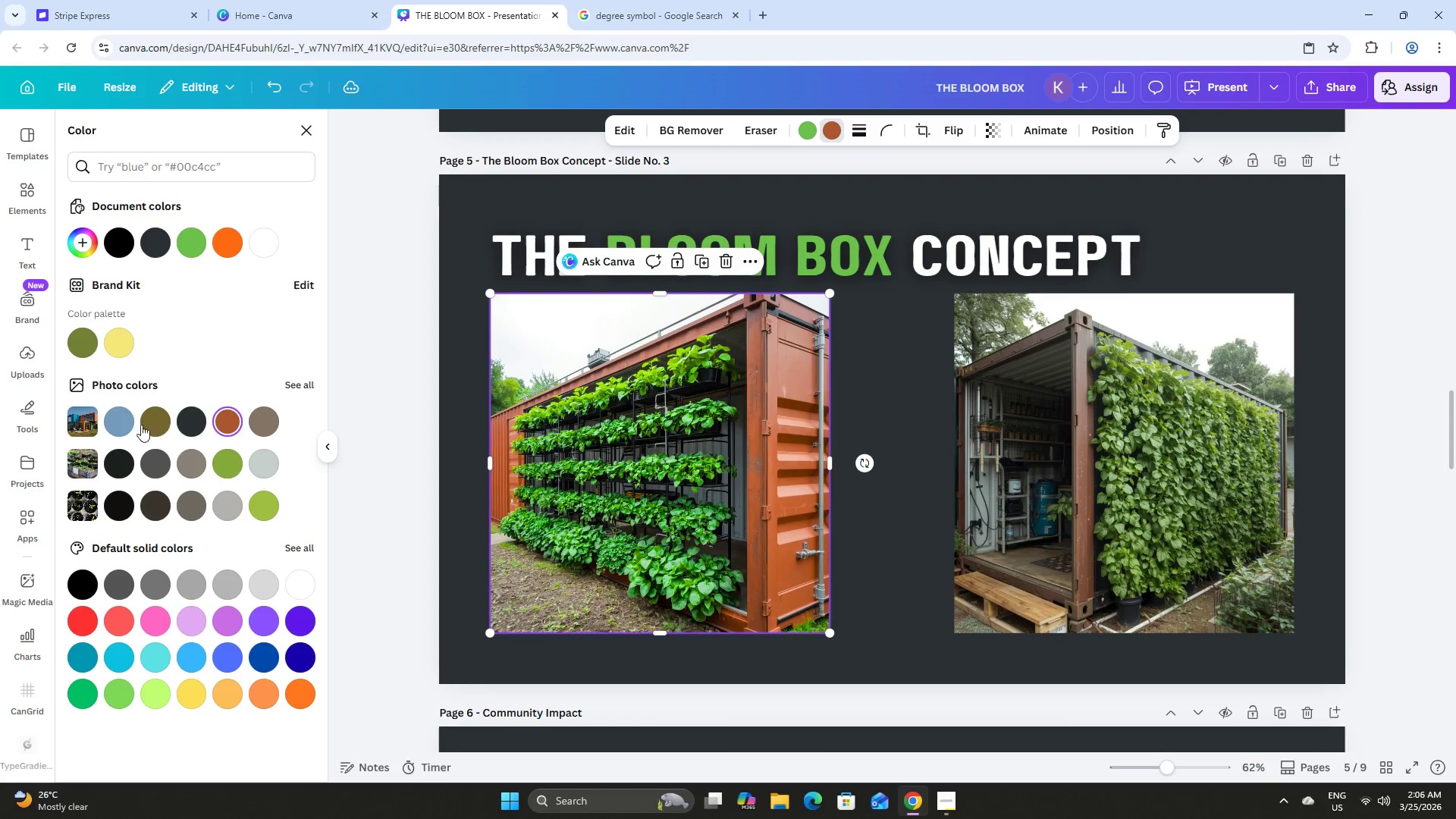 
left_click([123, 417])
 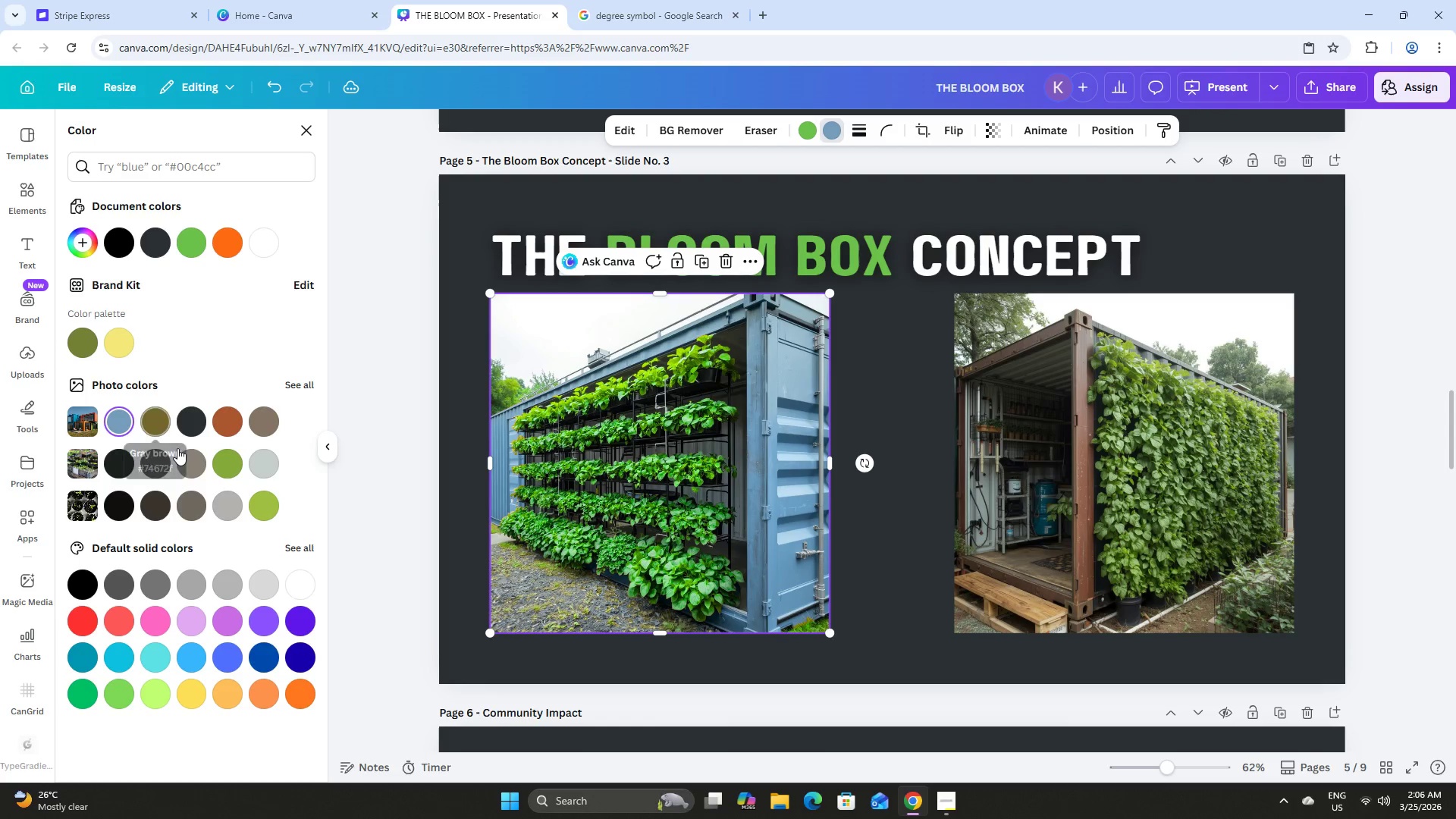 
left_click([193, 416])
 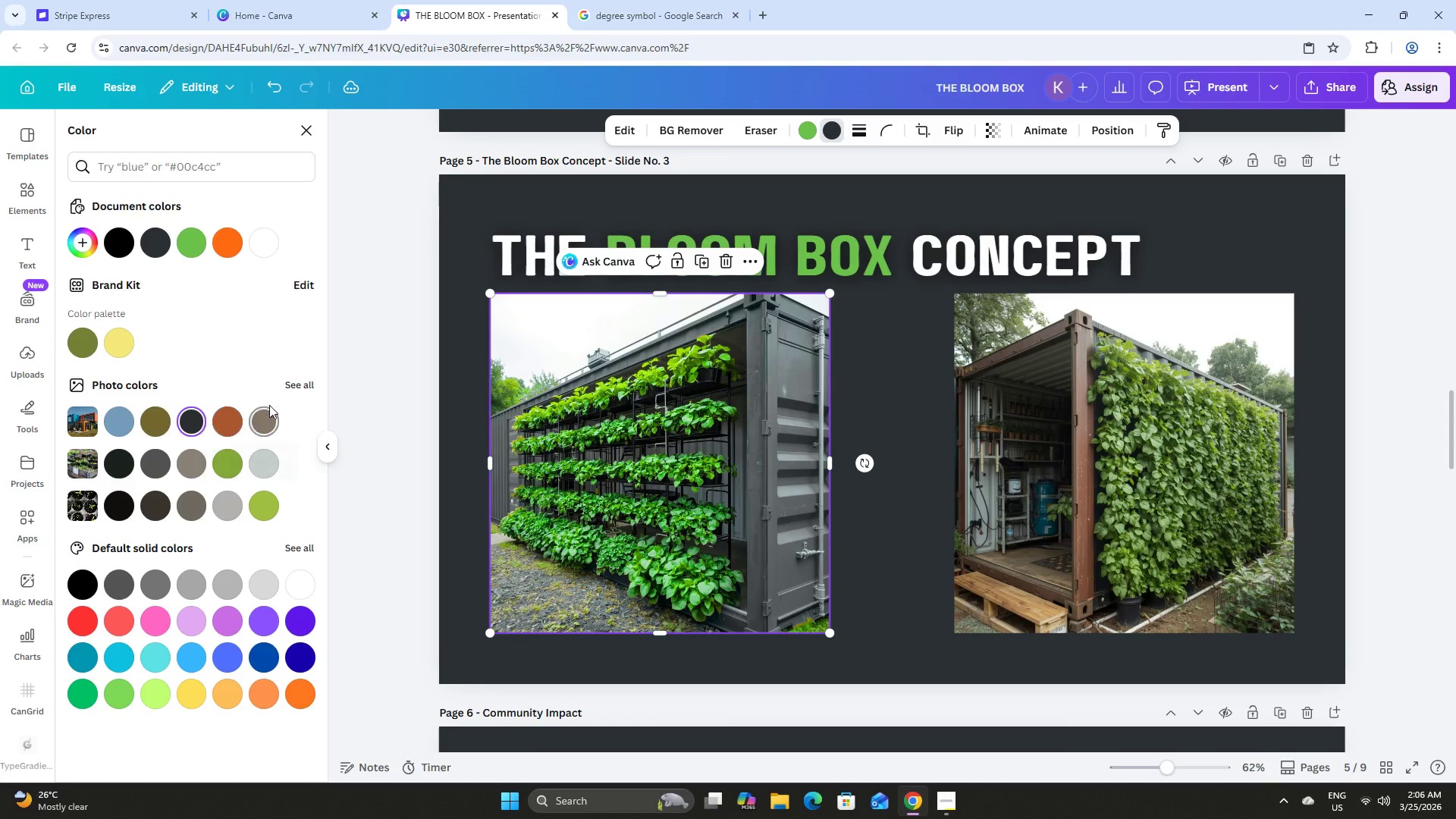 
left_click([963, 431])
 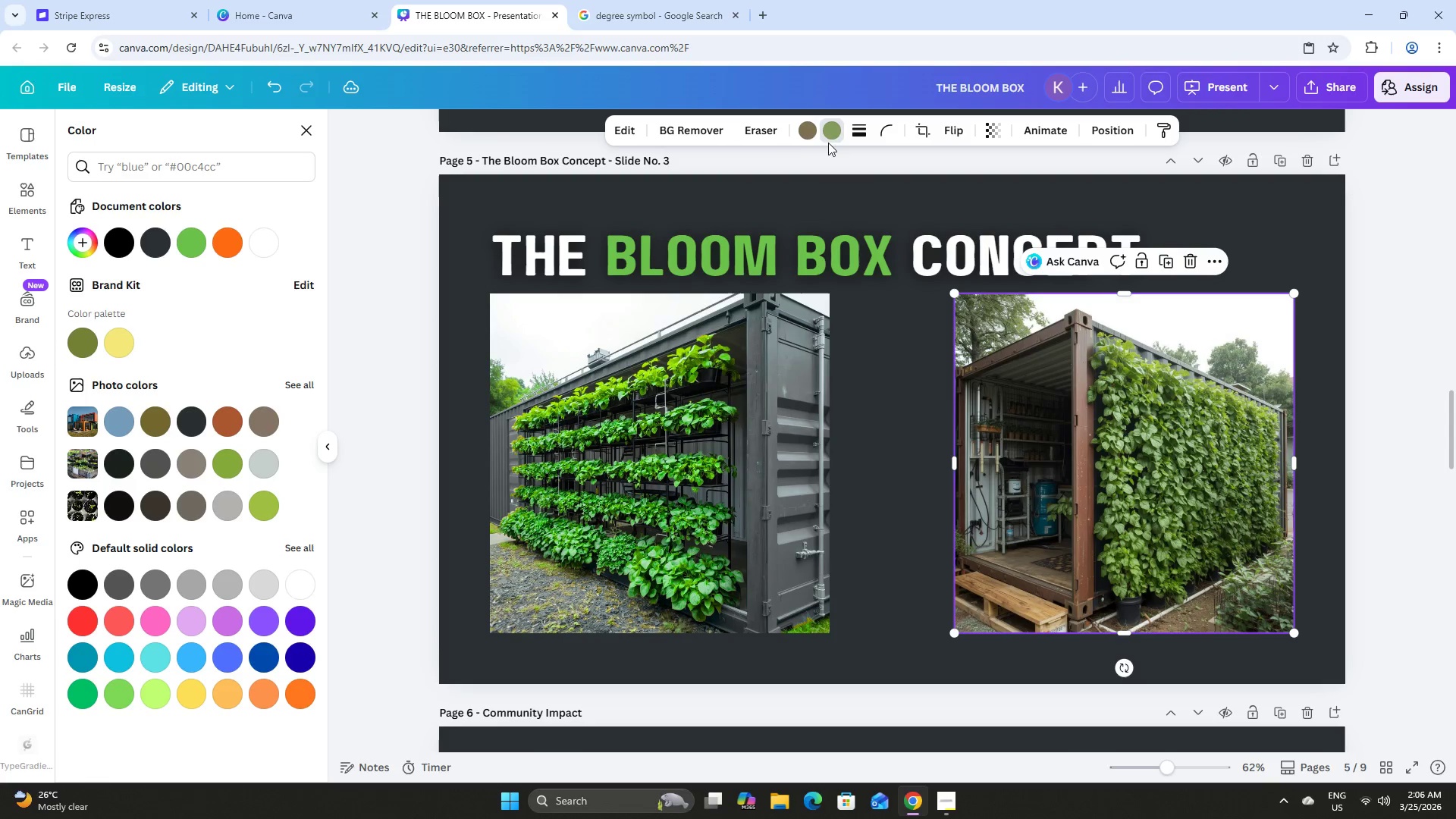 
left_click([808, 128])
 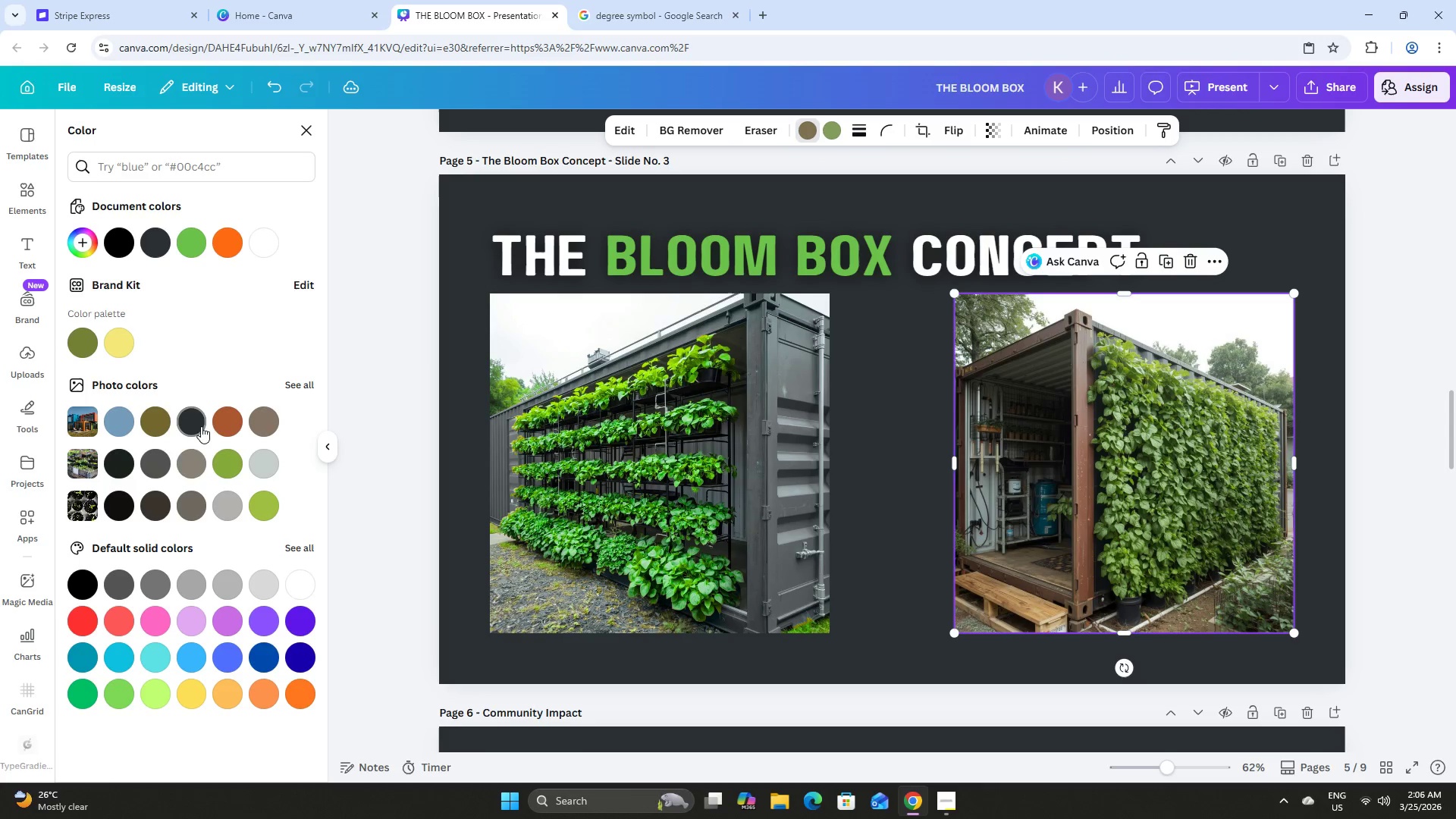 
left_click([193, 427])
 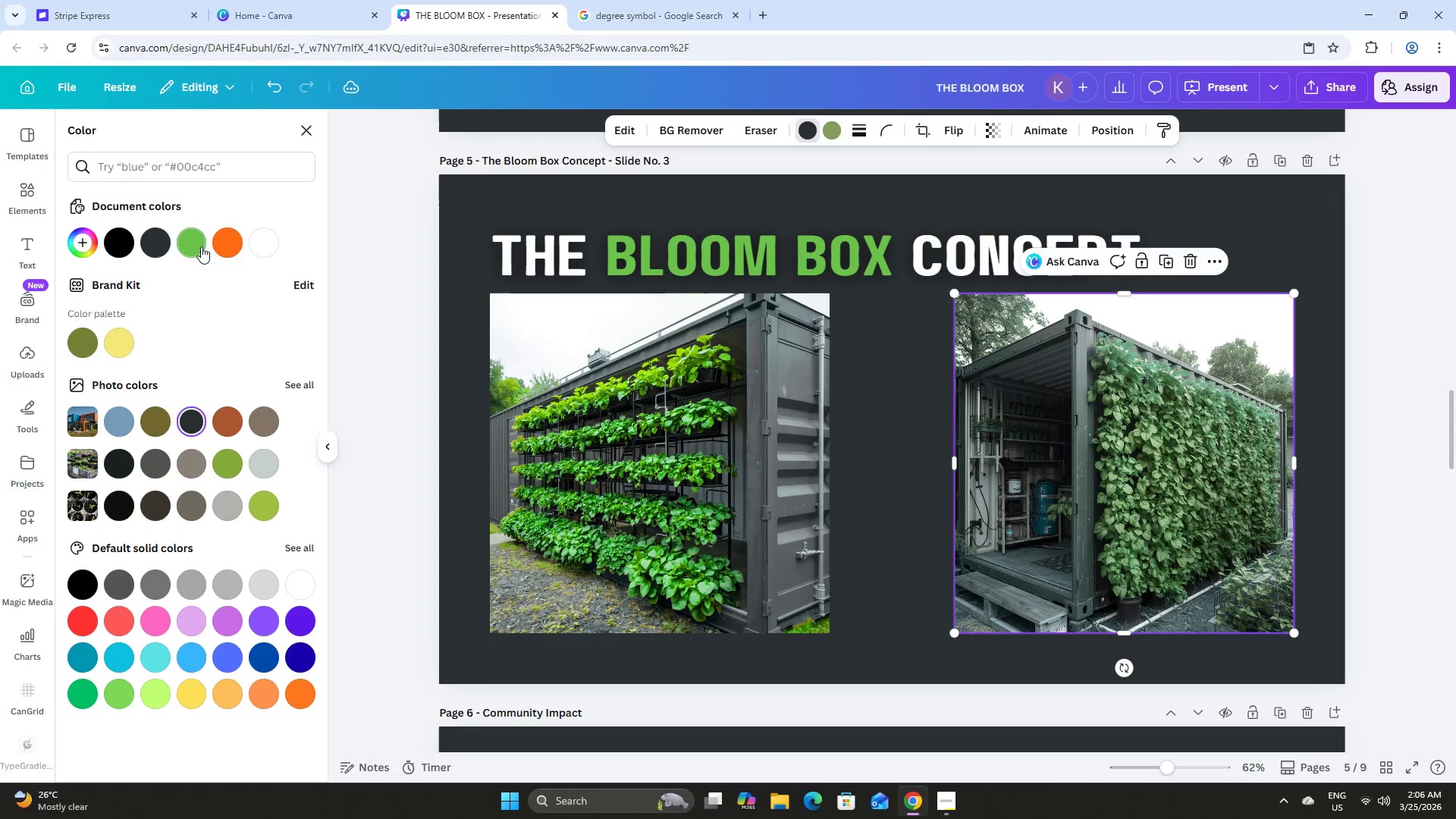 
left_click([837, 133])
 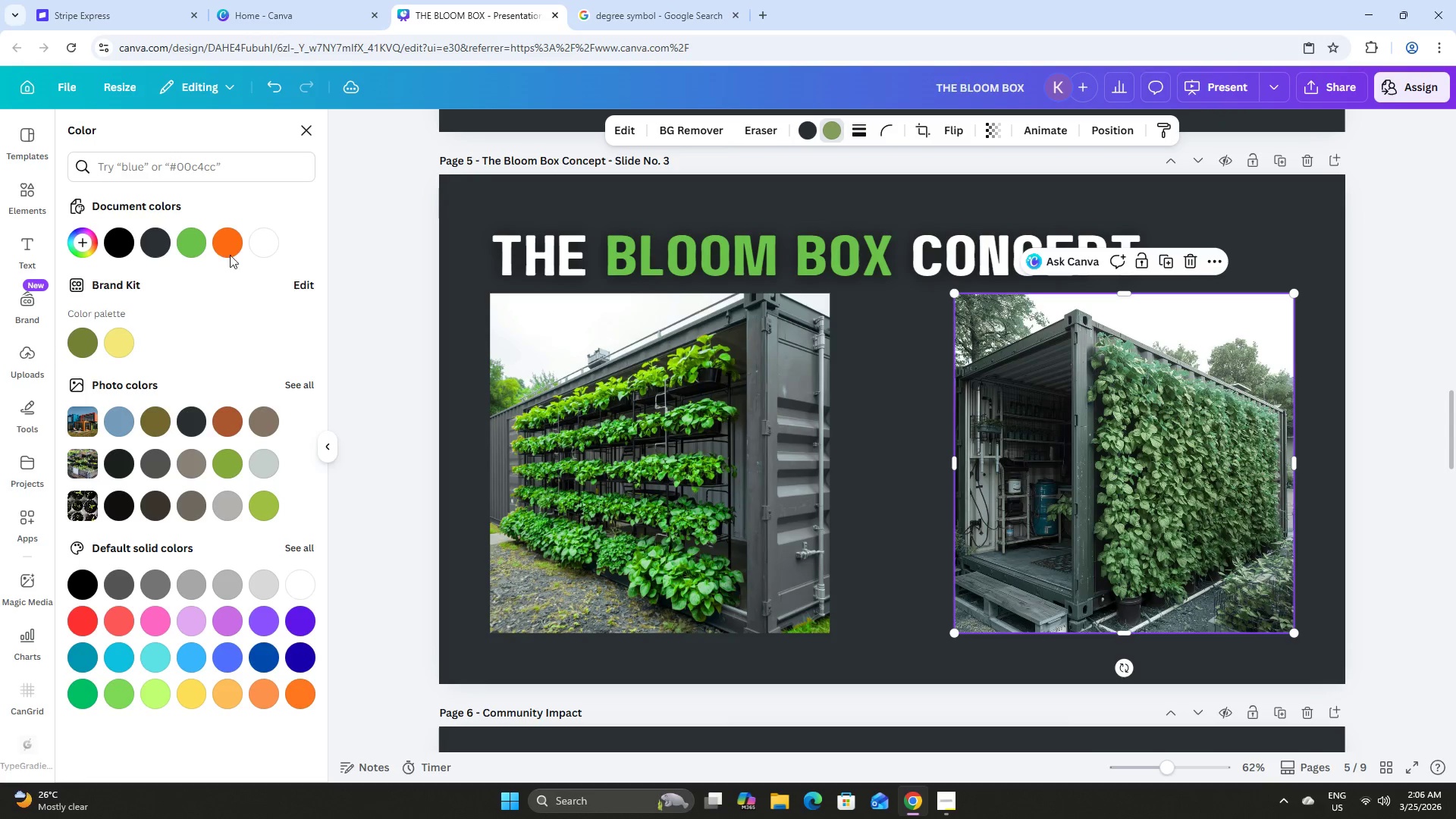 
left_click([185, 244])
 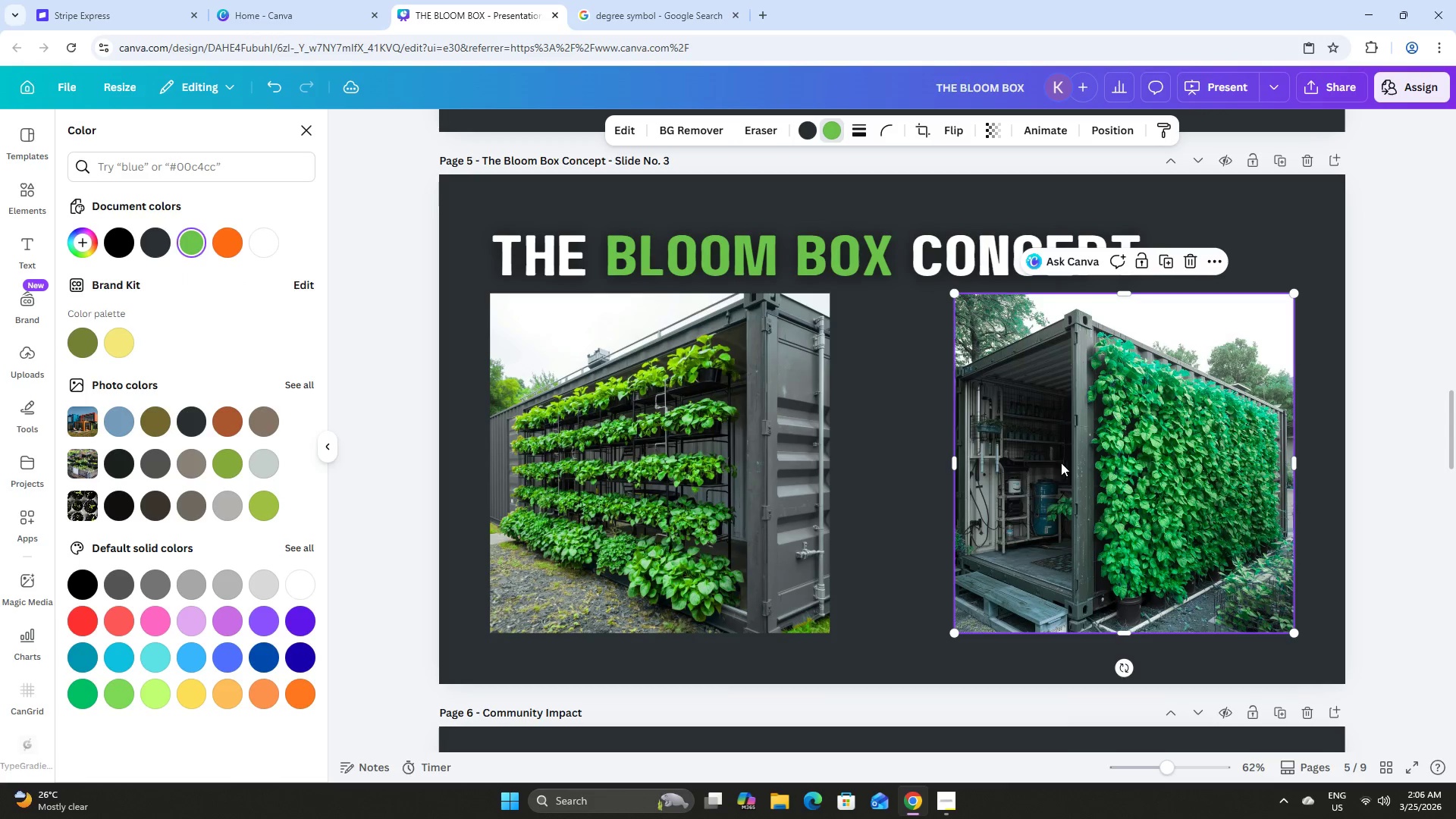 
left_click([1325, 447])
 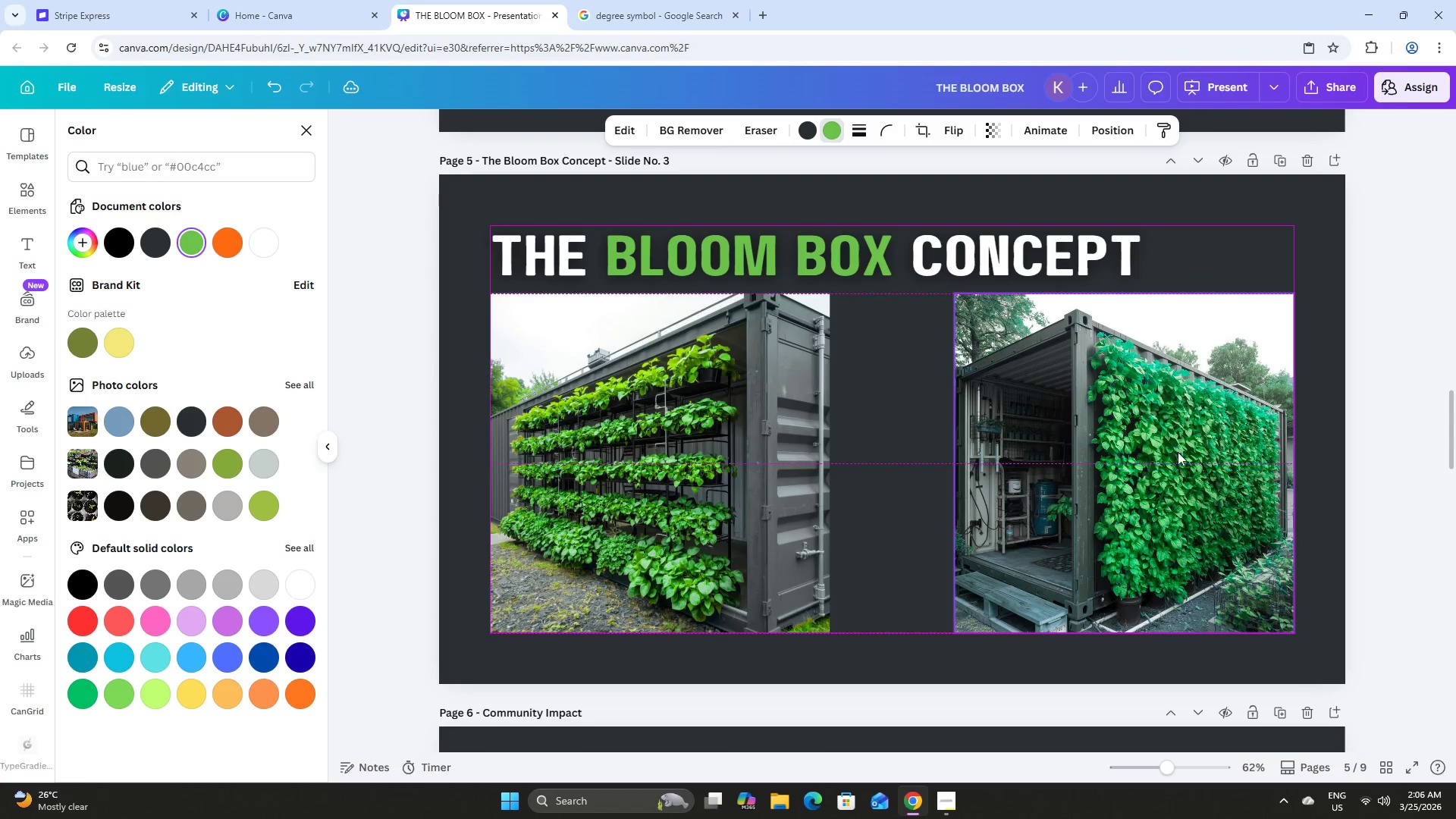 
left_click([783, 433])
 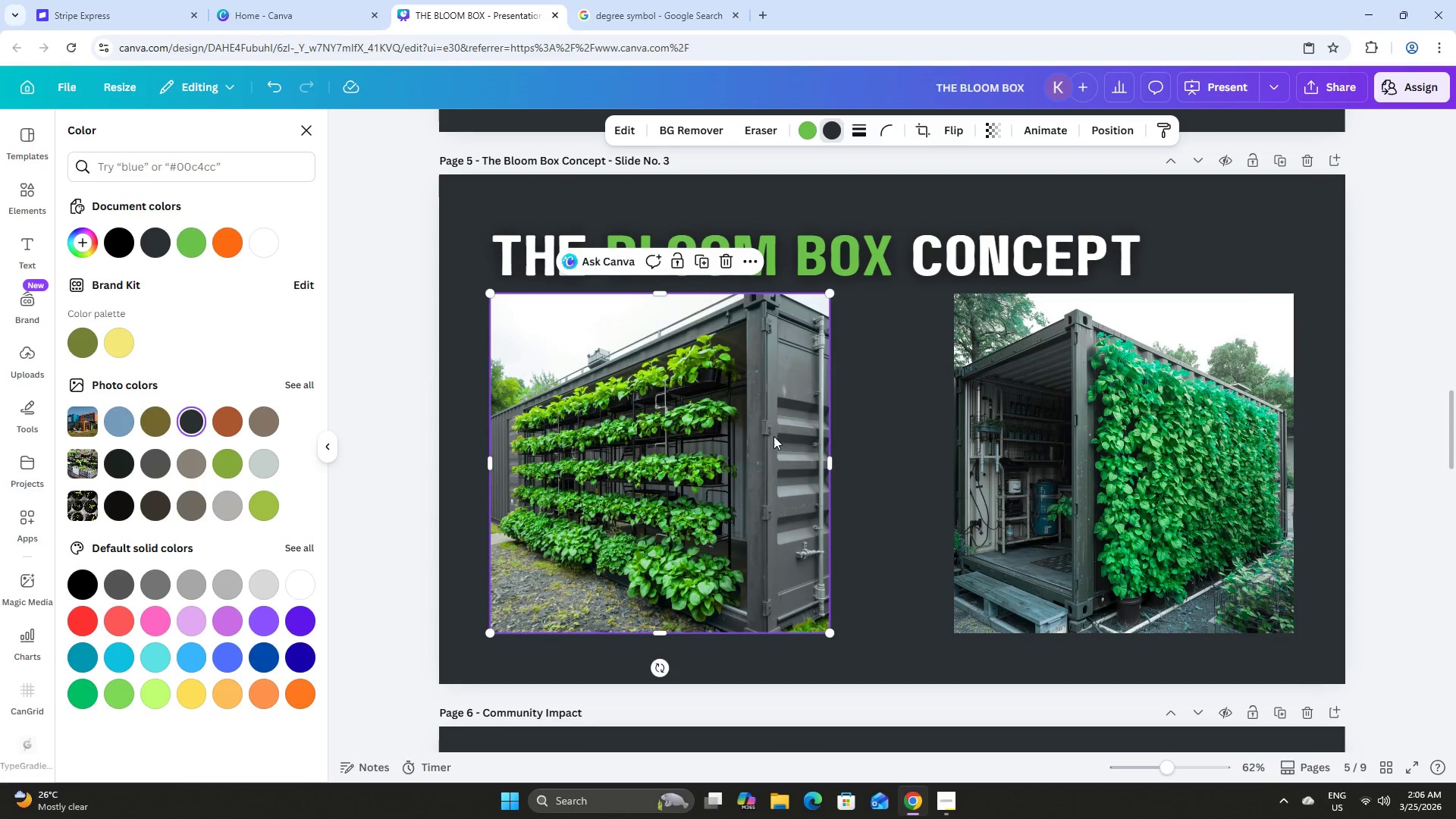 
left_click_drag(start_coordinate=[774, 436], to_coordinate=[837, 435])
 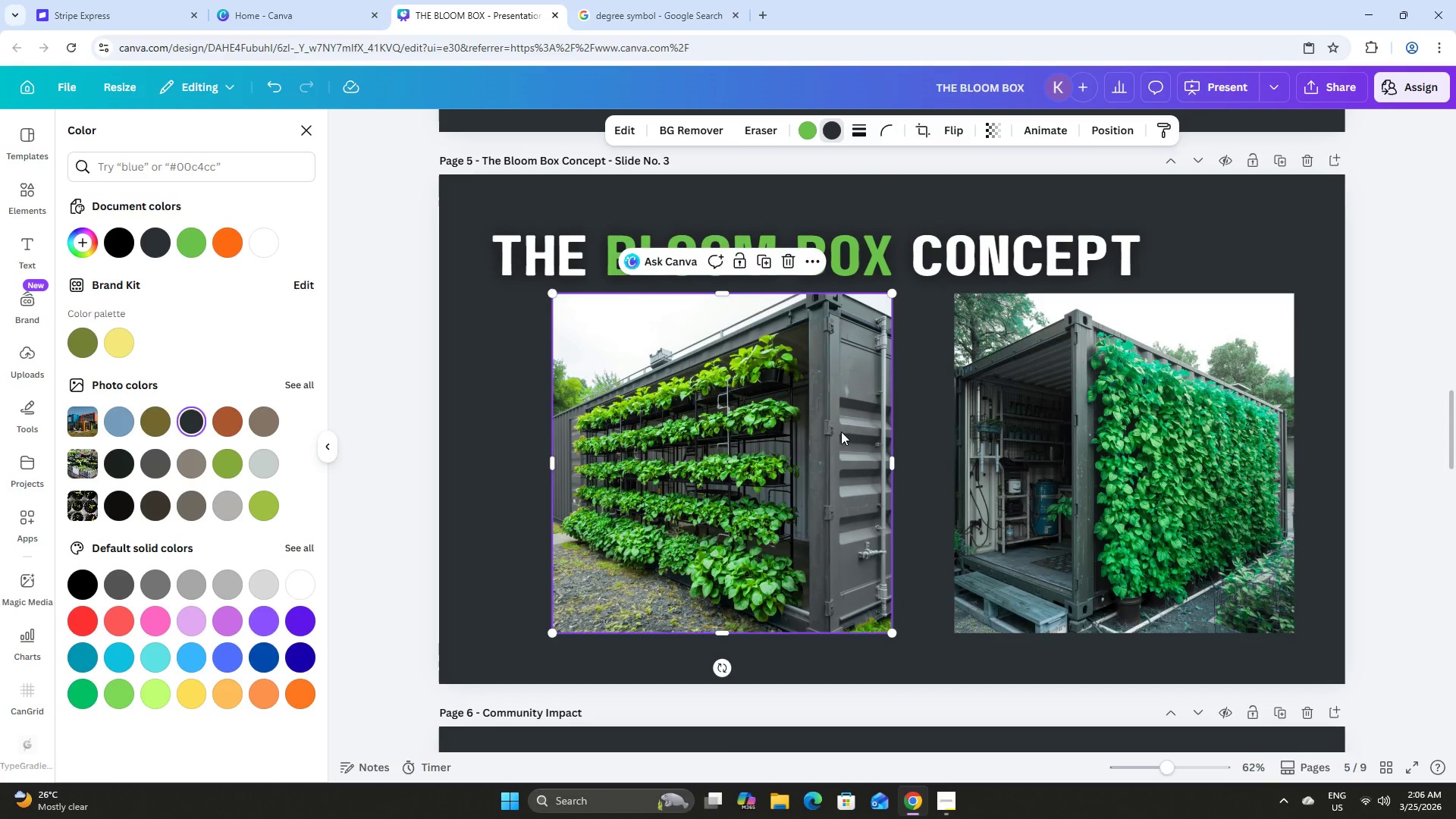 
left_click_drag(start_coordinate=[839, 431], to_coordinate=[816, 431])
 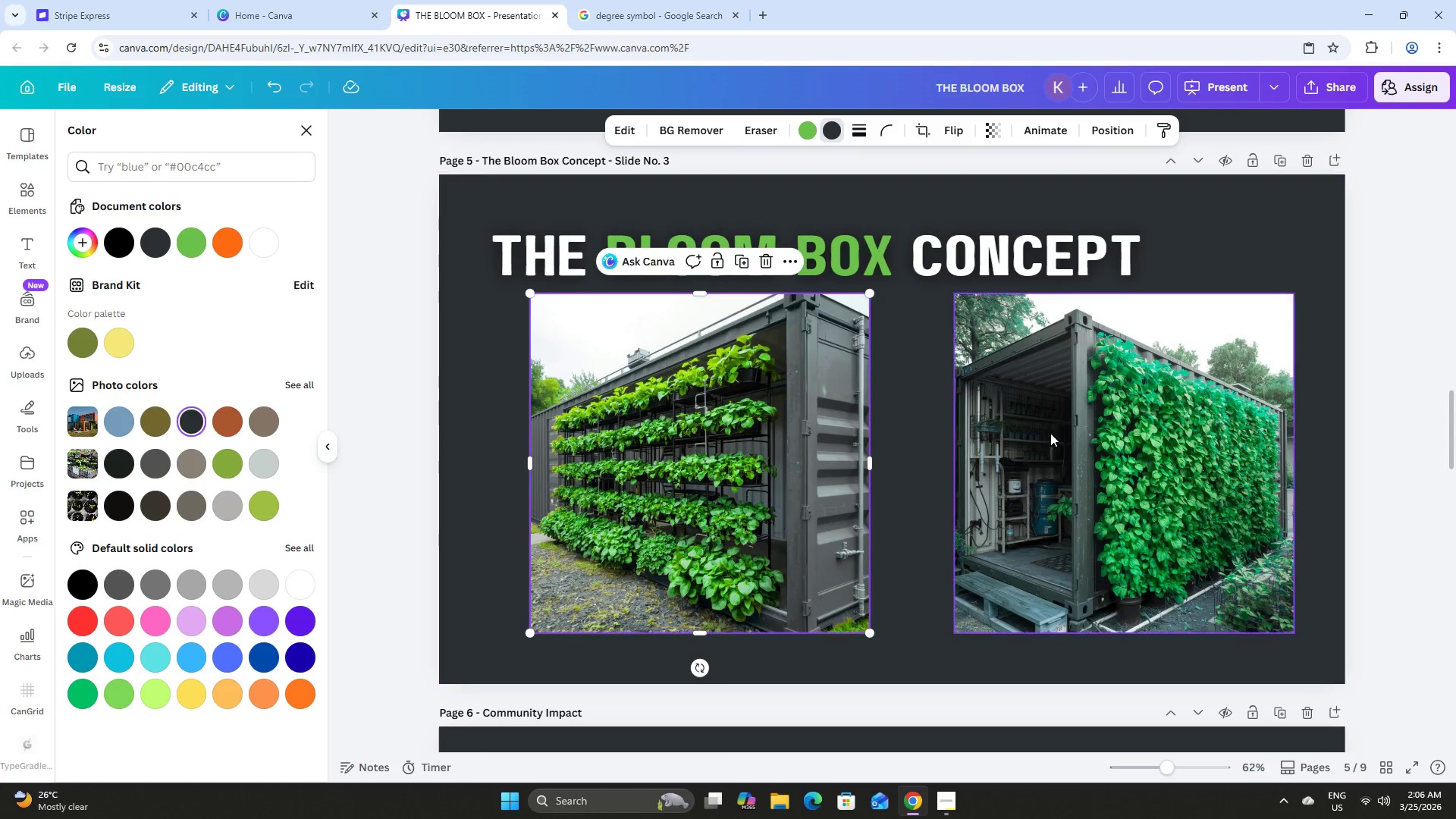 
left_click([1050, 433])
 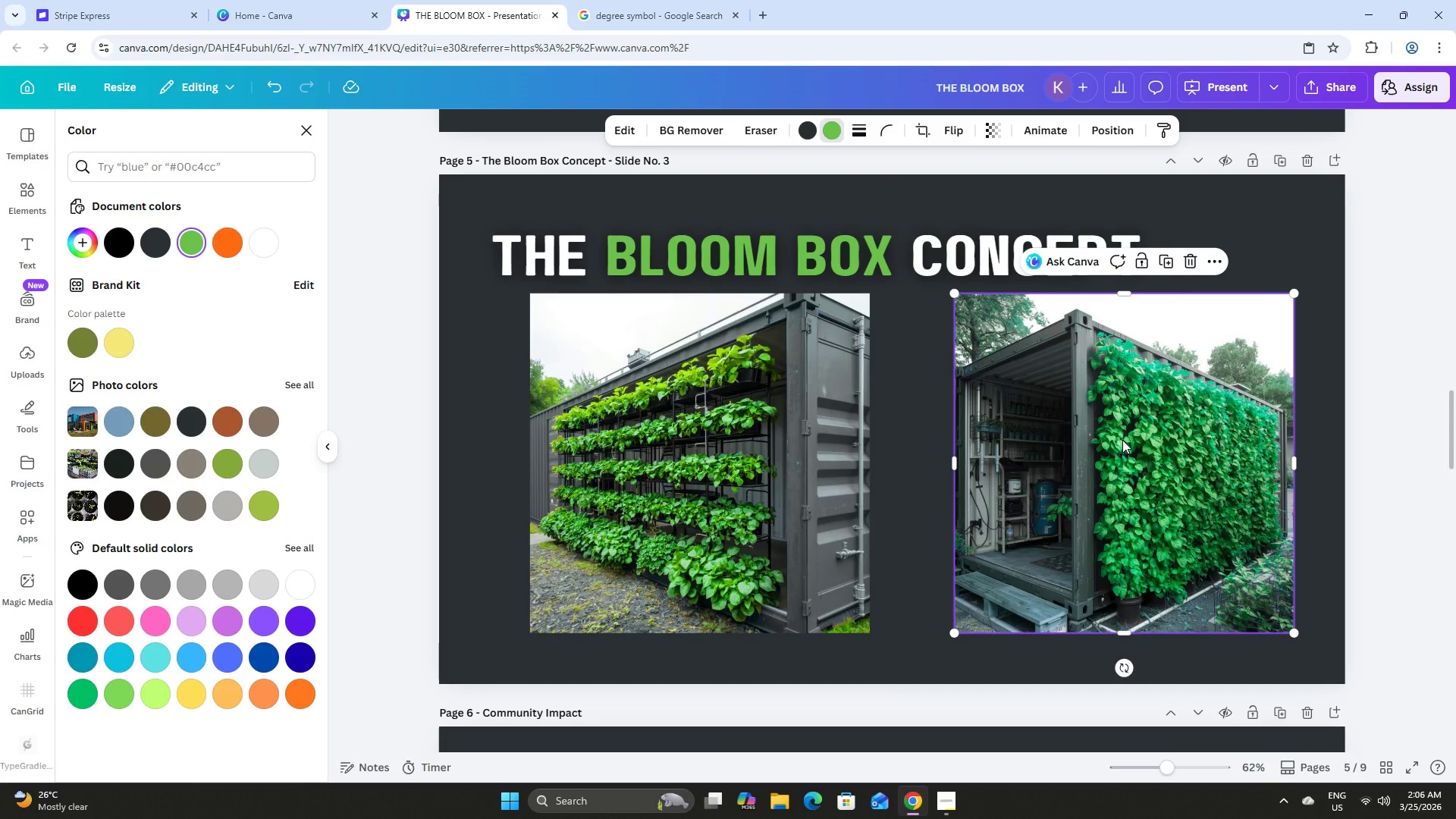 
left_click_drag(start_coordinate=[1122, 440], to_coordinate=[699, 444])
 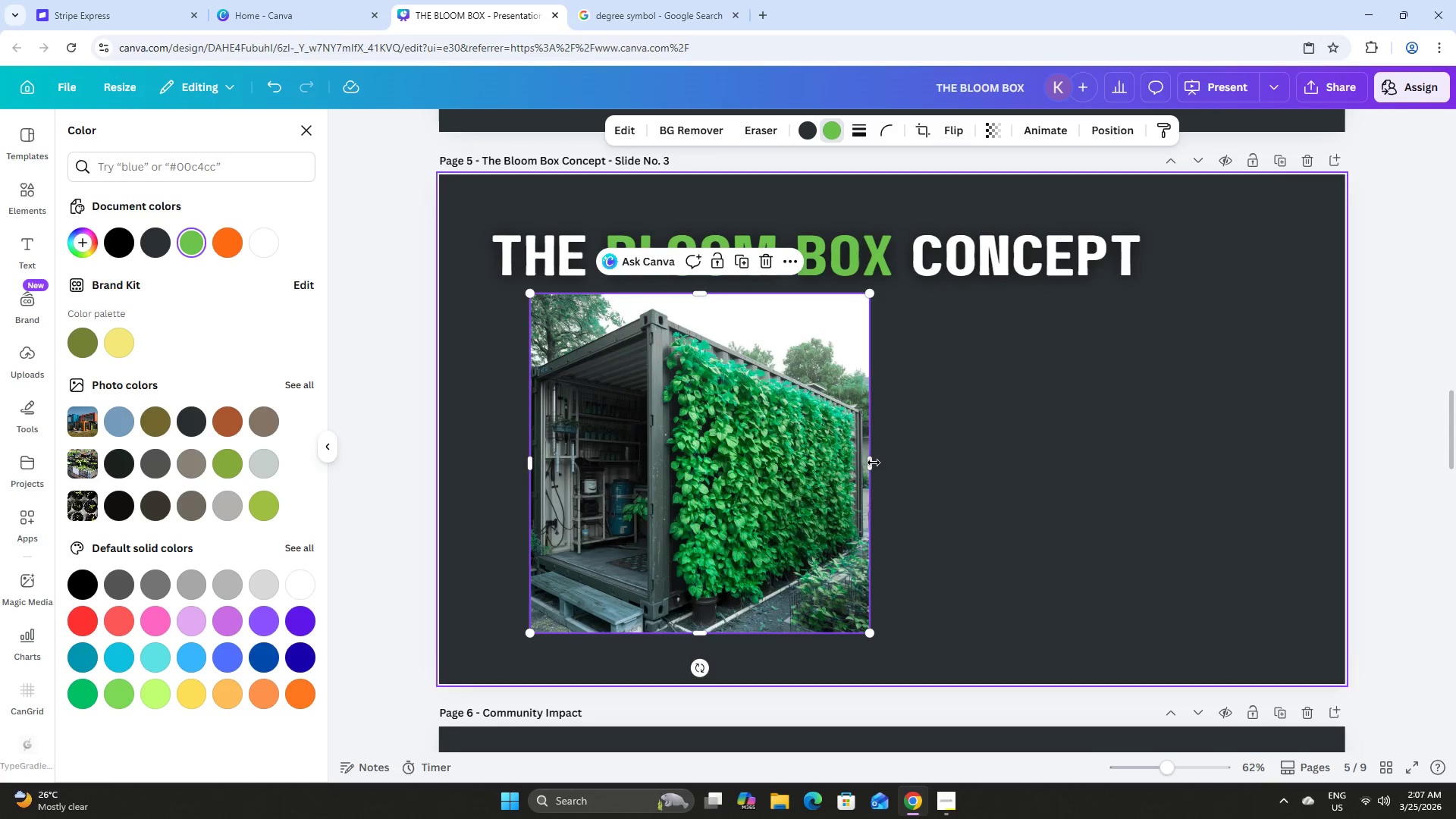 
left_click_drag(start_coordinate=[870, 463], to_coordinate=[871, 454])
 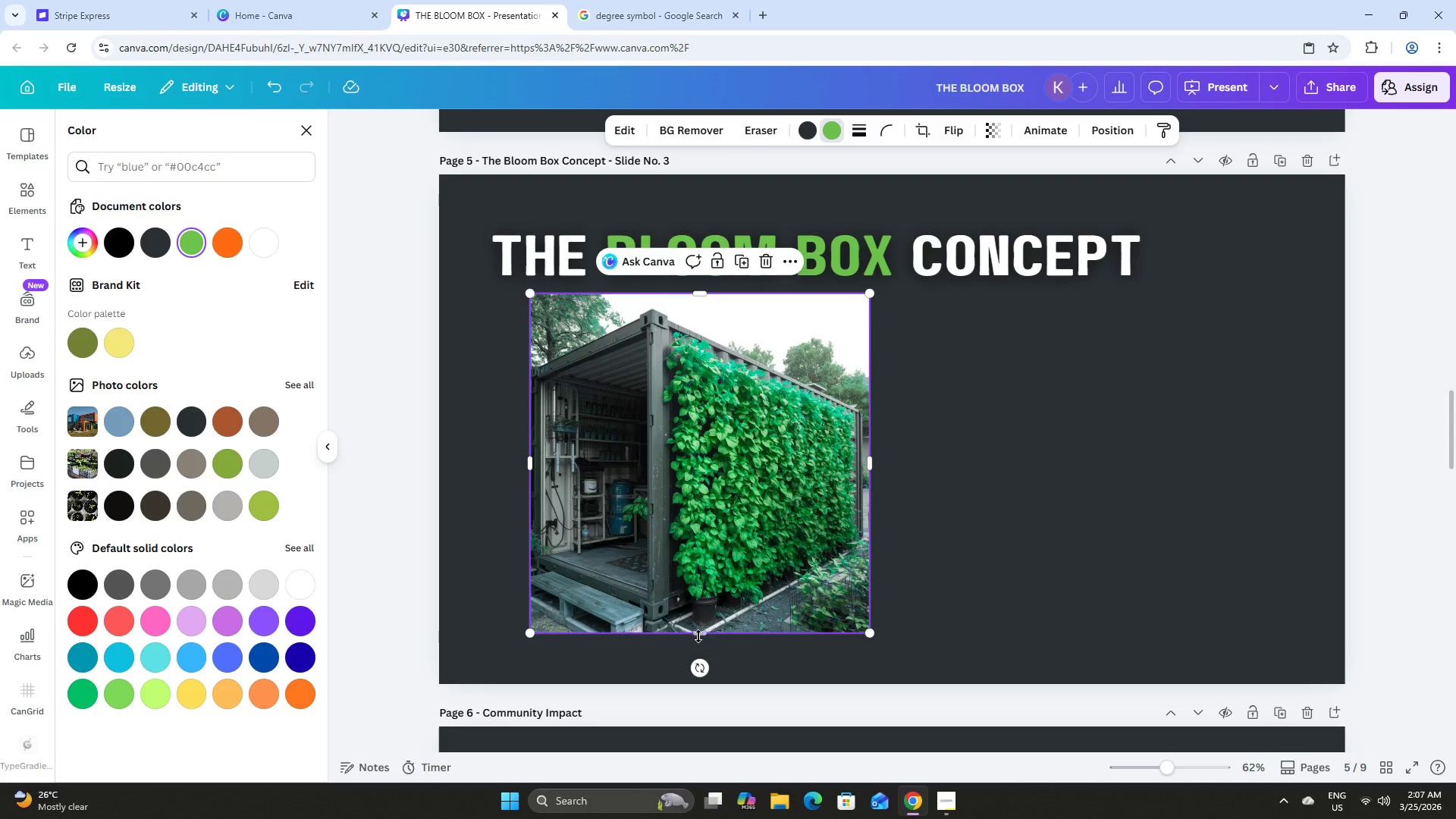 
left_click_drag(start_coordinate=[697, 636], to_coordinate=[708, 639])
 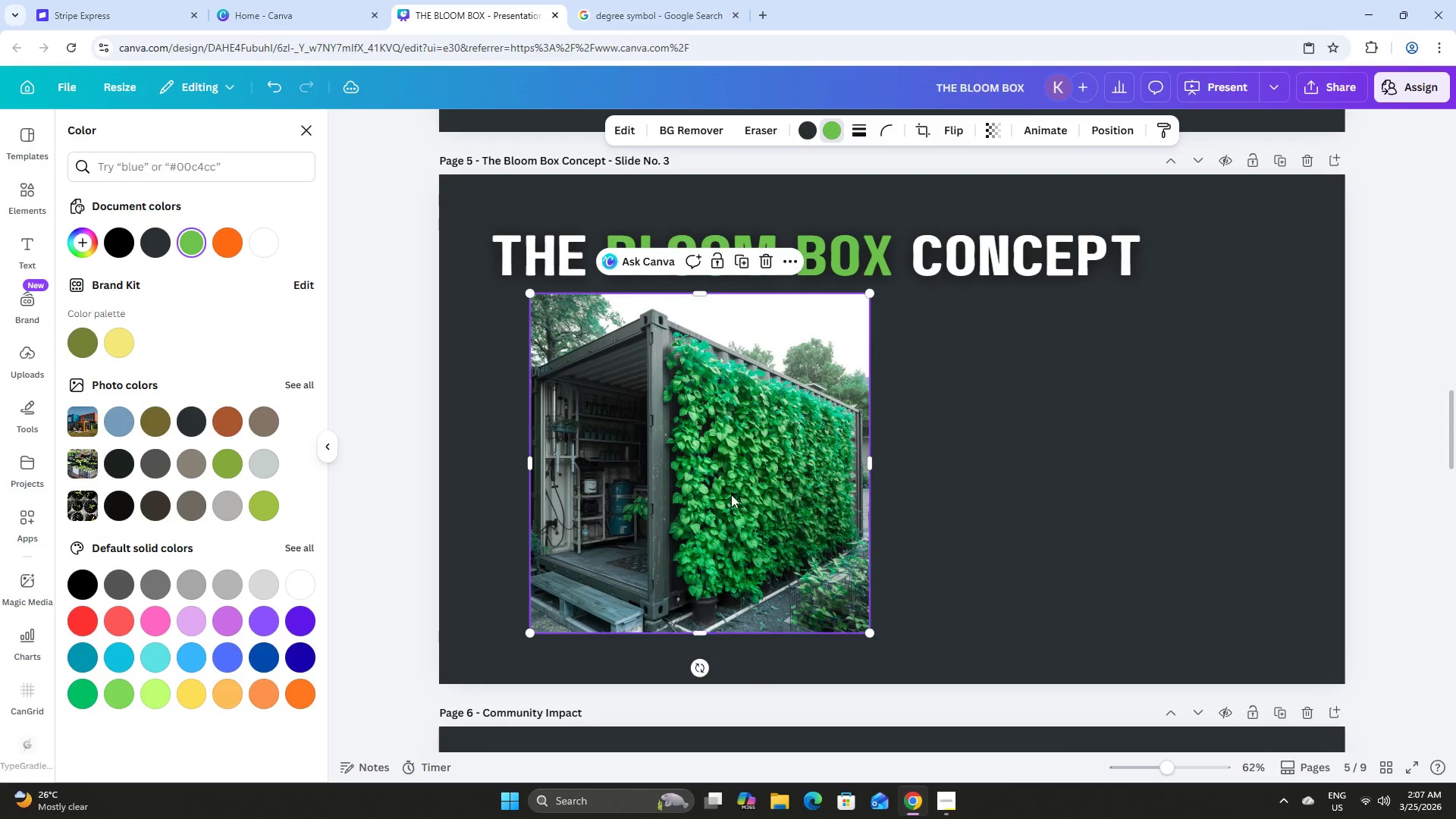 
left_click_drag(start_coordinate=[732, 488], to_coordinate=[1120, 485])
 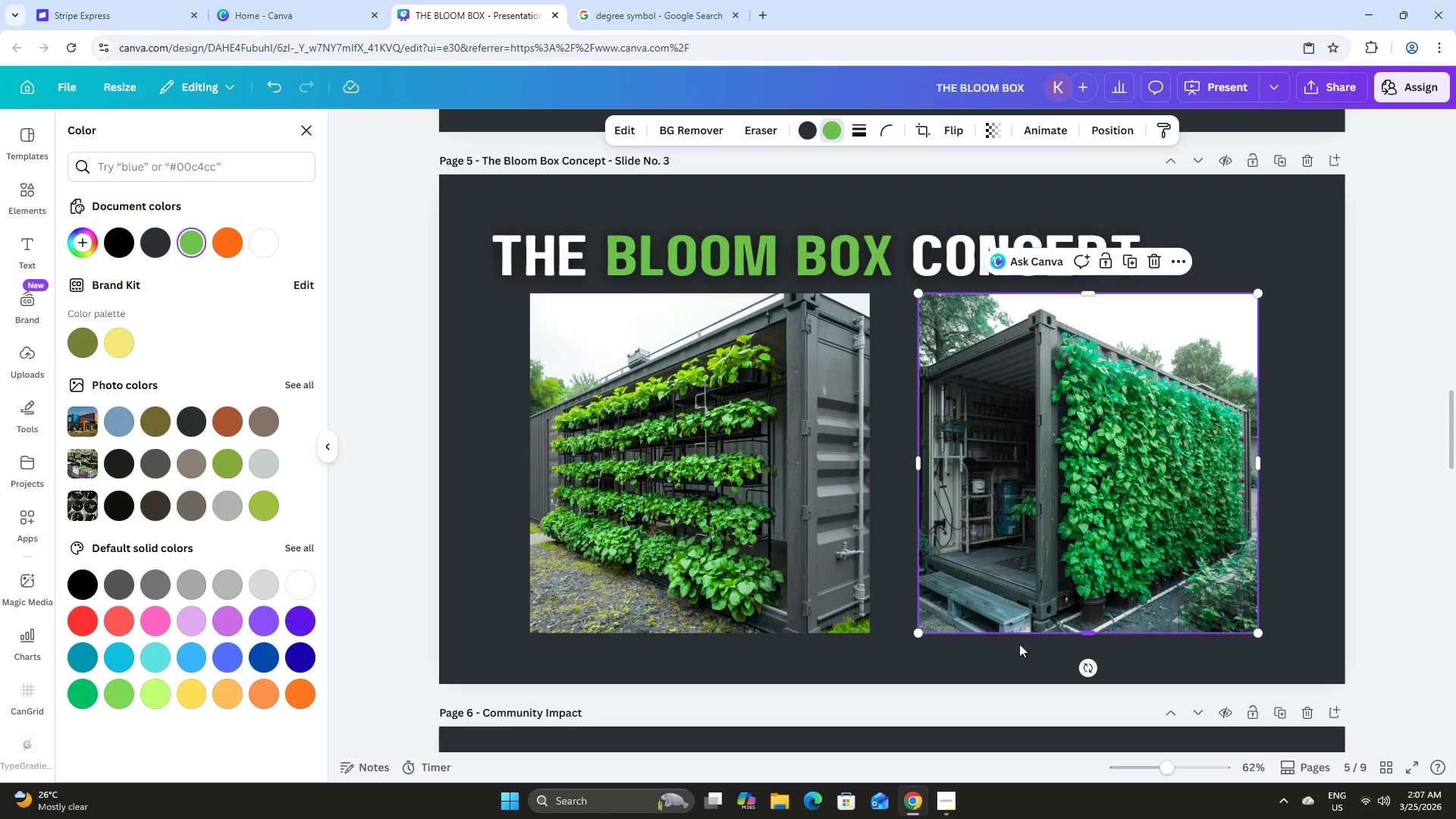 
left_click_drag(start_coordinate=[1014, 652], to_coordinate=[768, 467])
 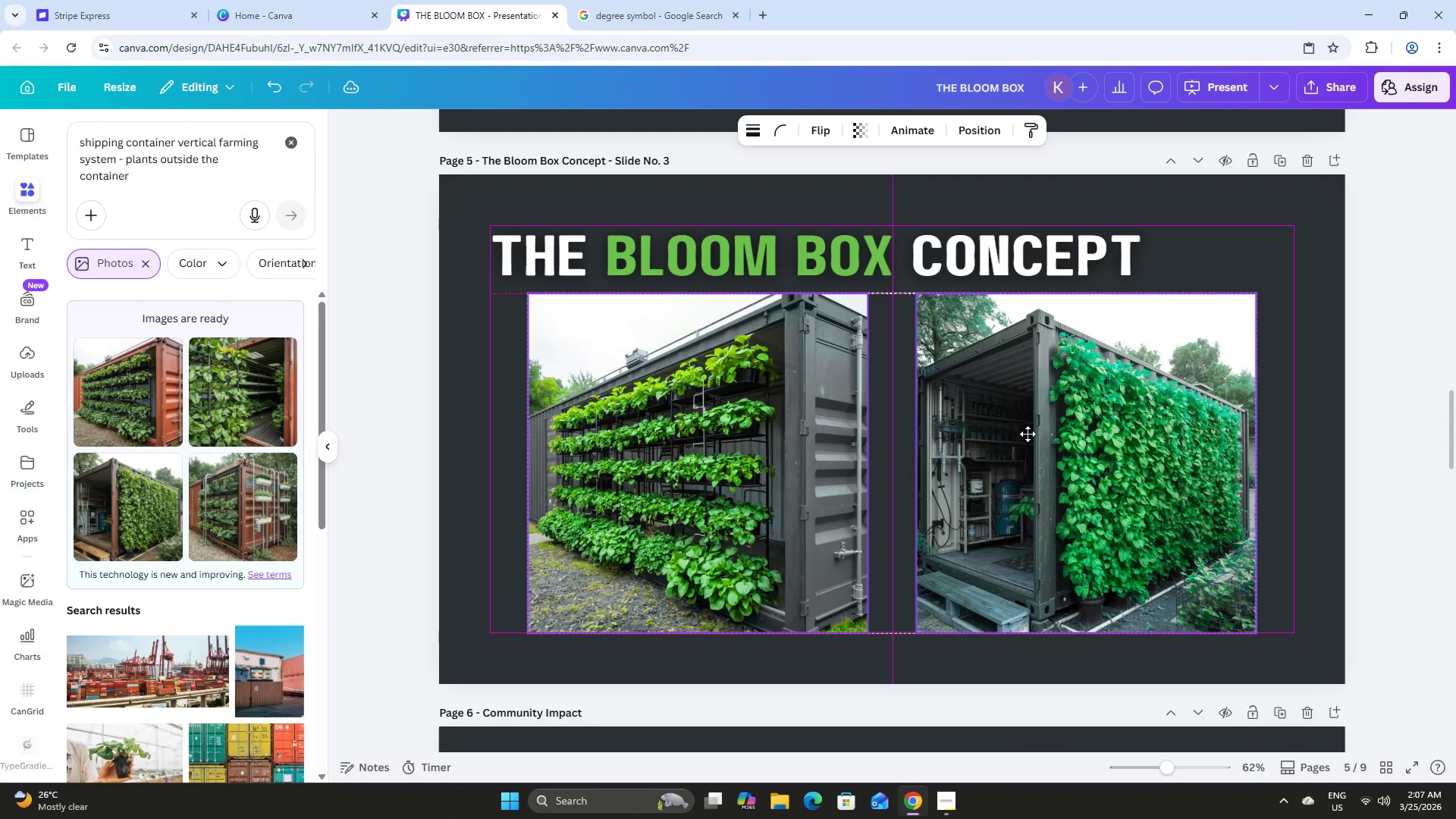 
left_click([984, 648])
 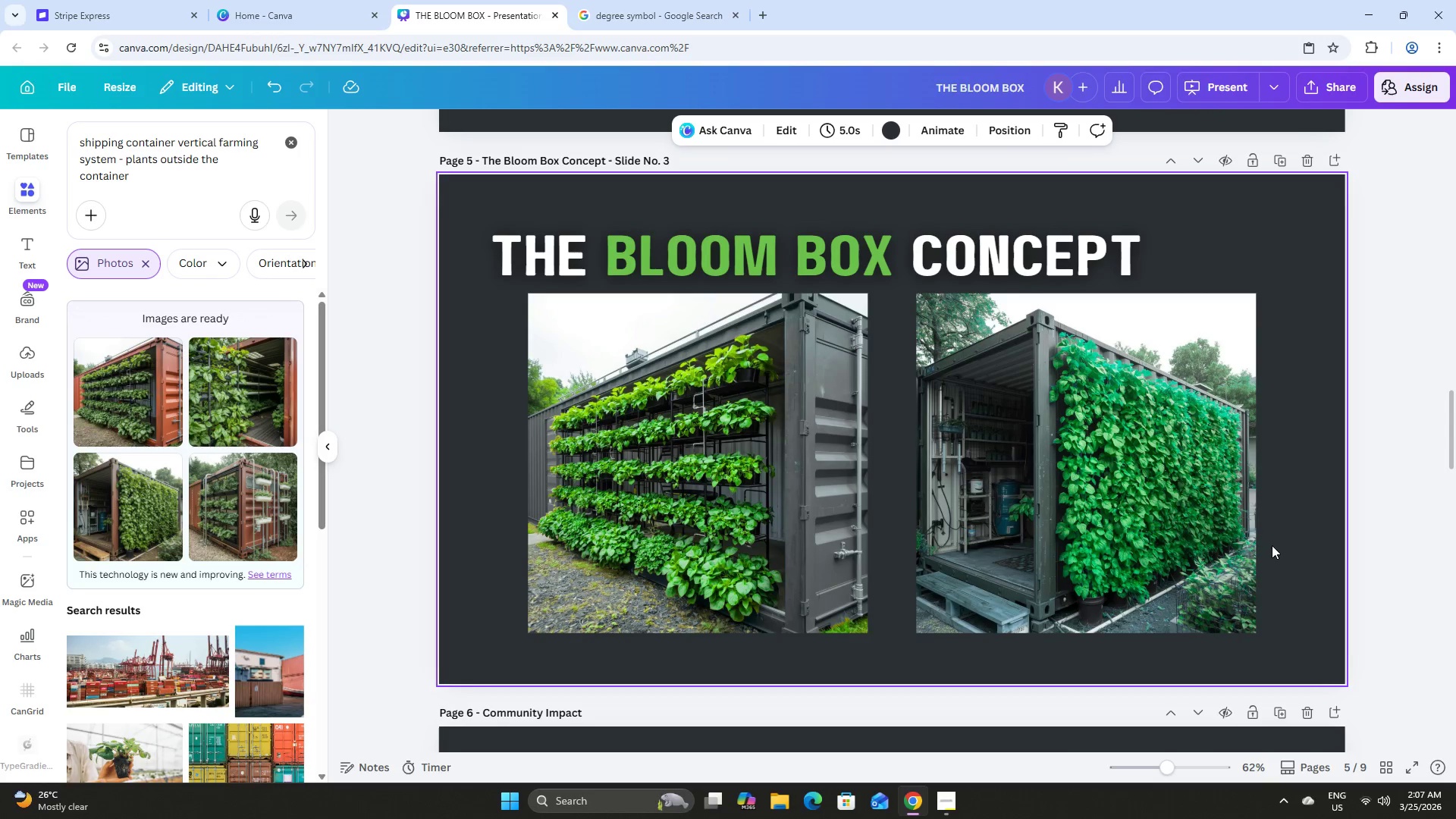 
left_click([1281, 528])
 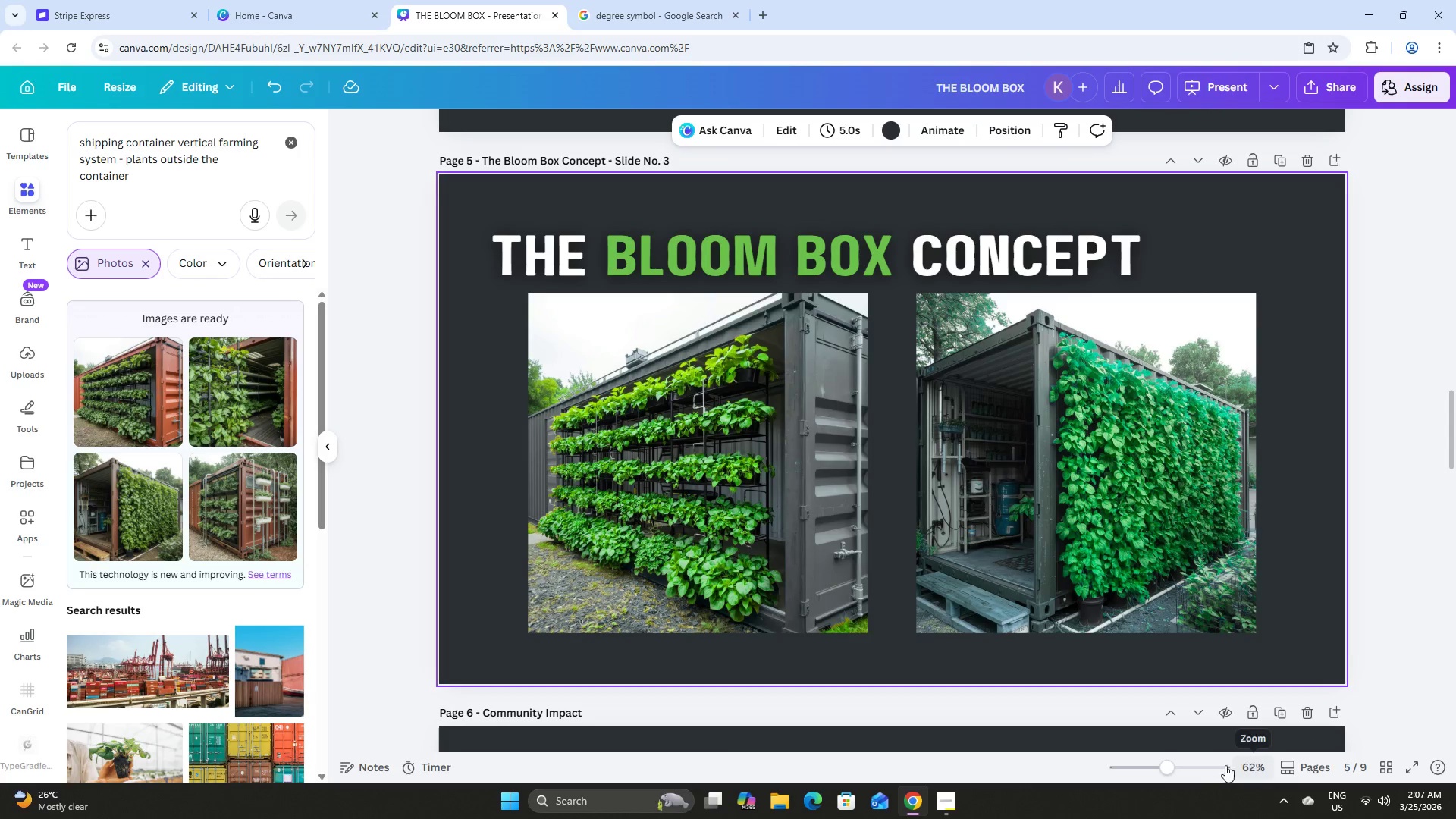 
left_click_drag(start_coordinate=[1175, 767], to_coordinate=[1169, 748])
 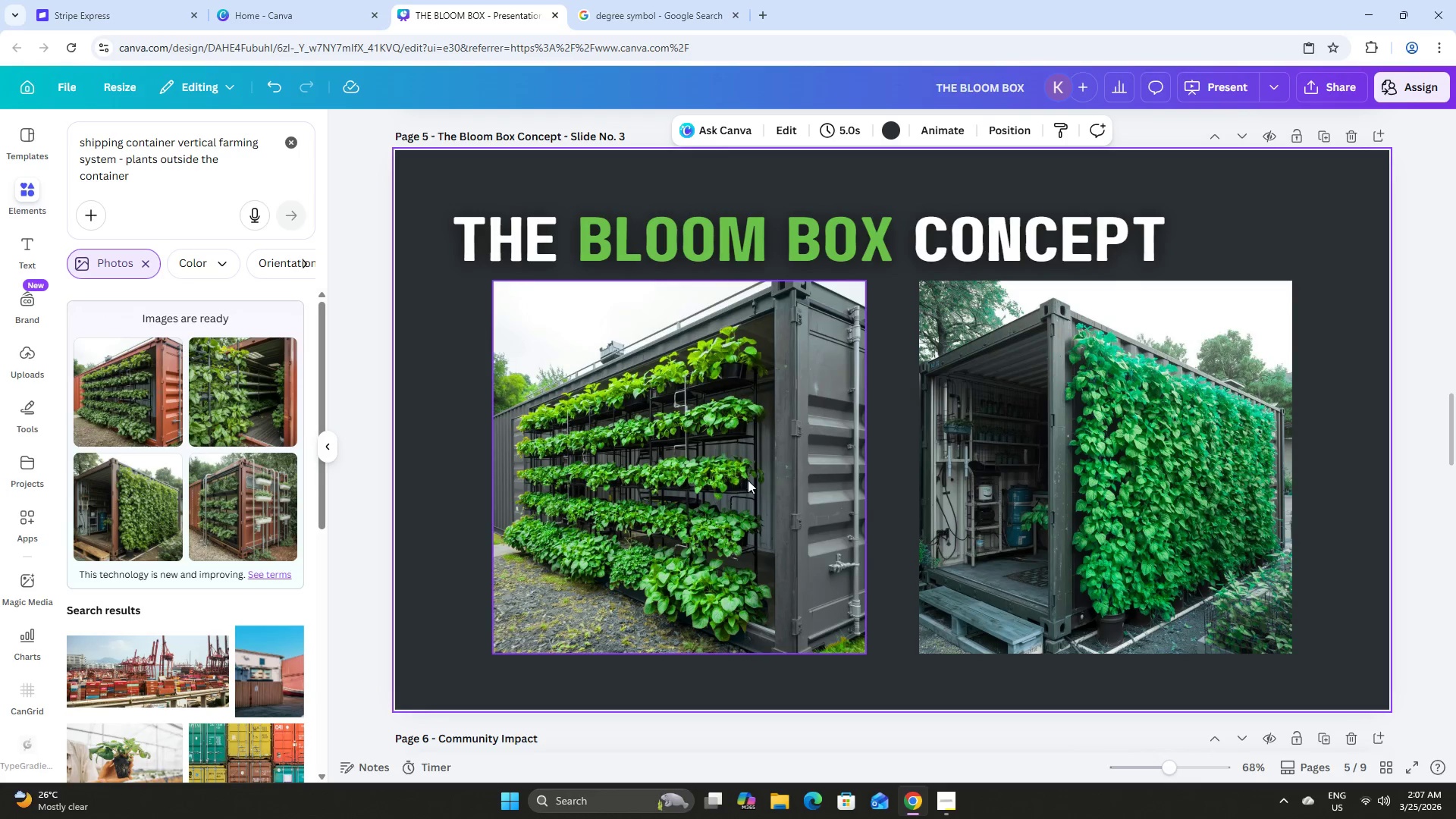 
scroll: coordinate [803, 485], scroll_direction: up, amount: 11.0
 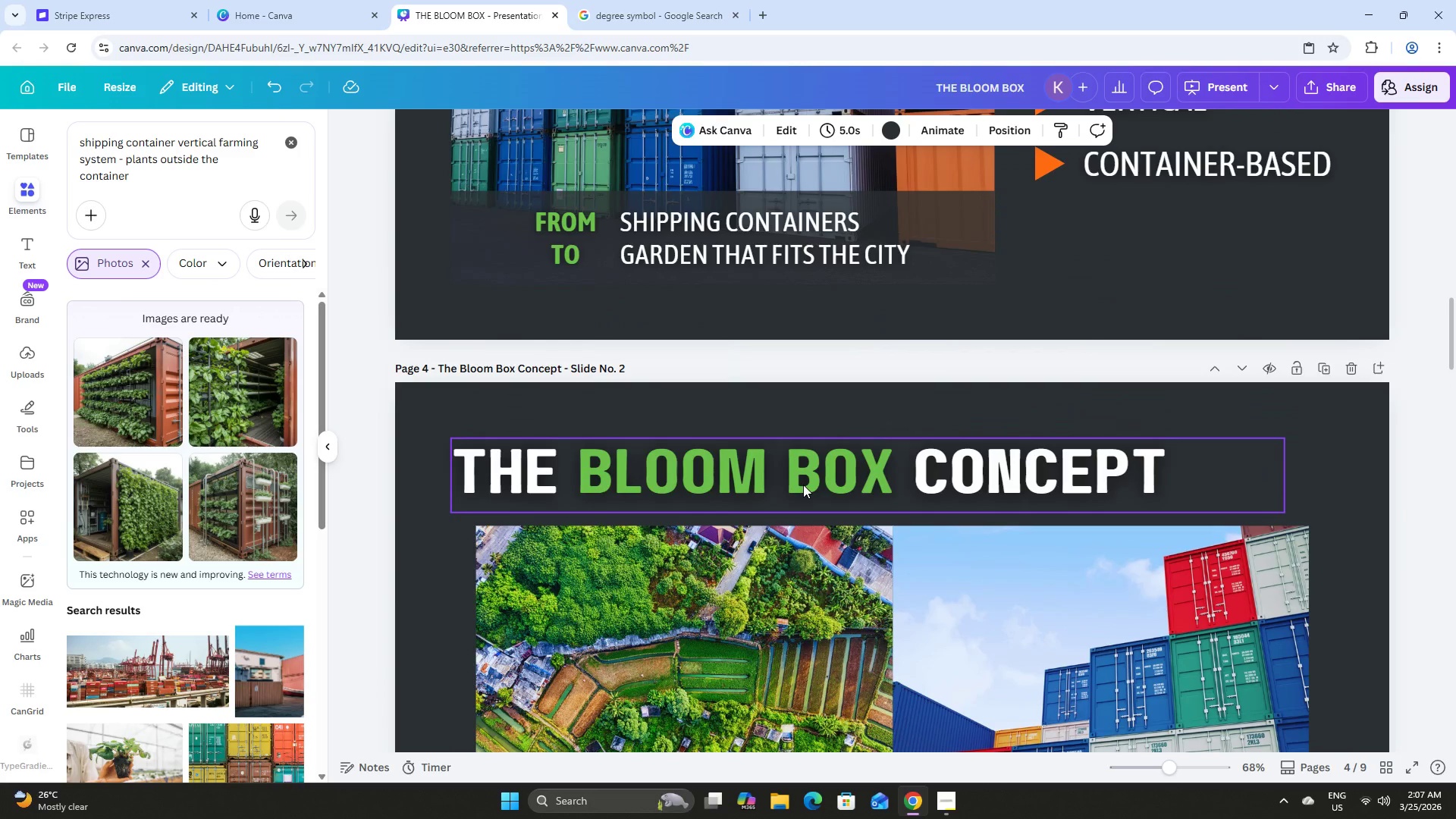 
scroll: coordinate [803, 485], scroll_direction: down, amount: 11.0
 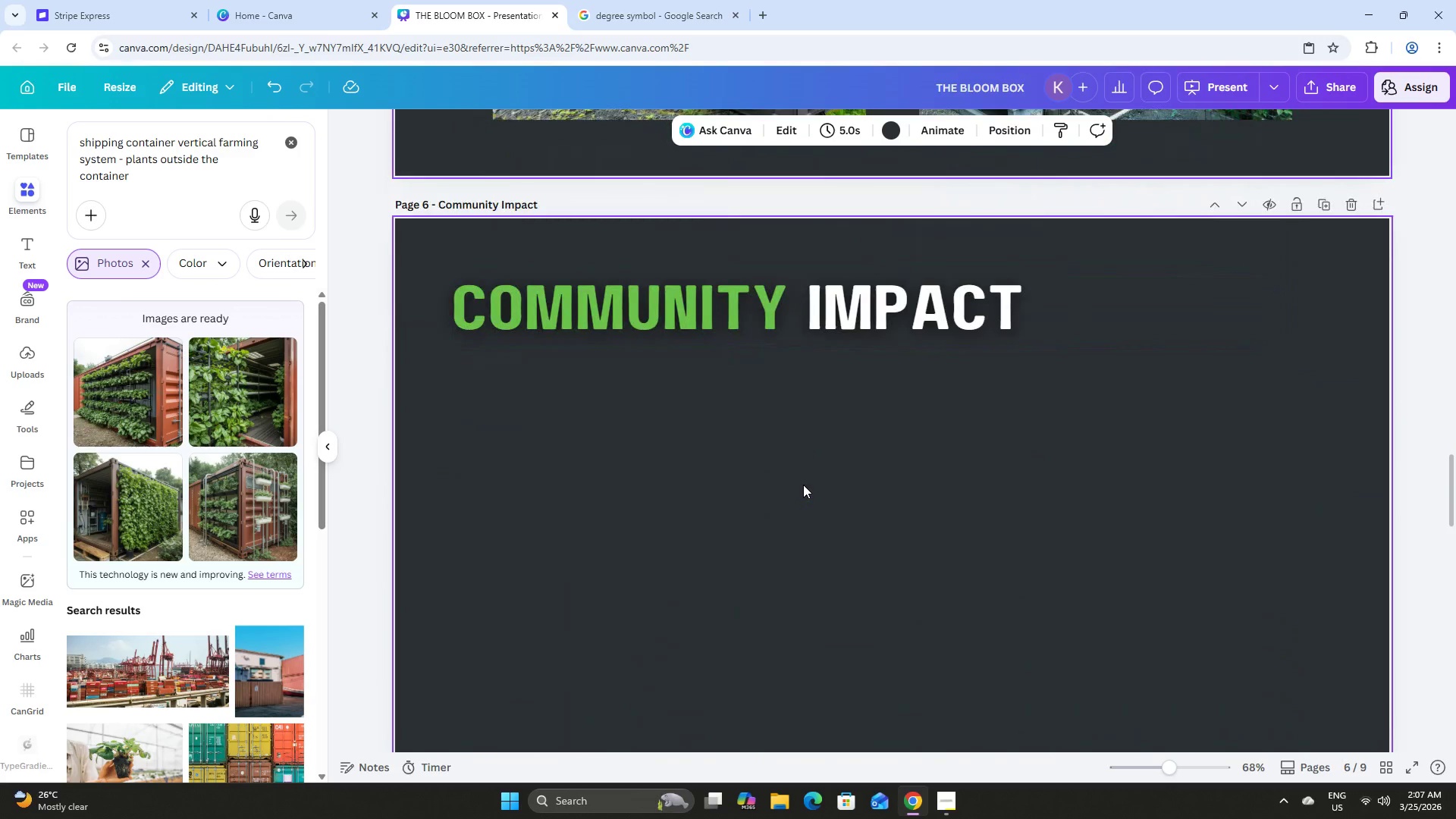 
scroll: coordinate [803, 481], scroll_direction: up, amount: 13.0
 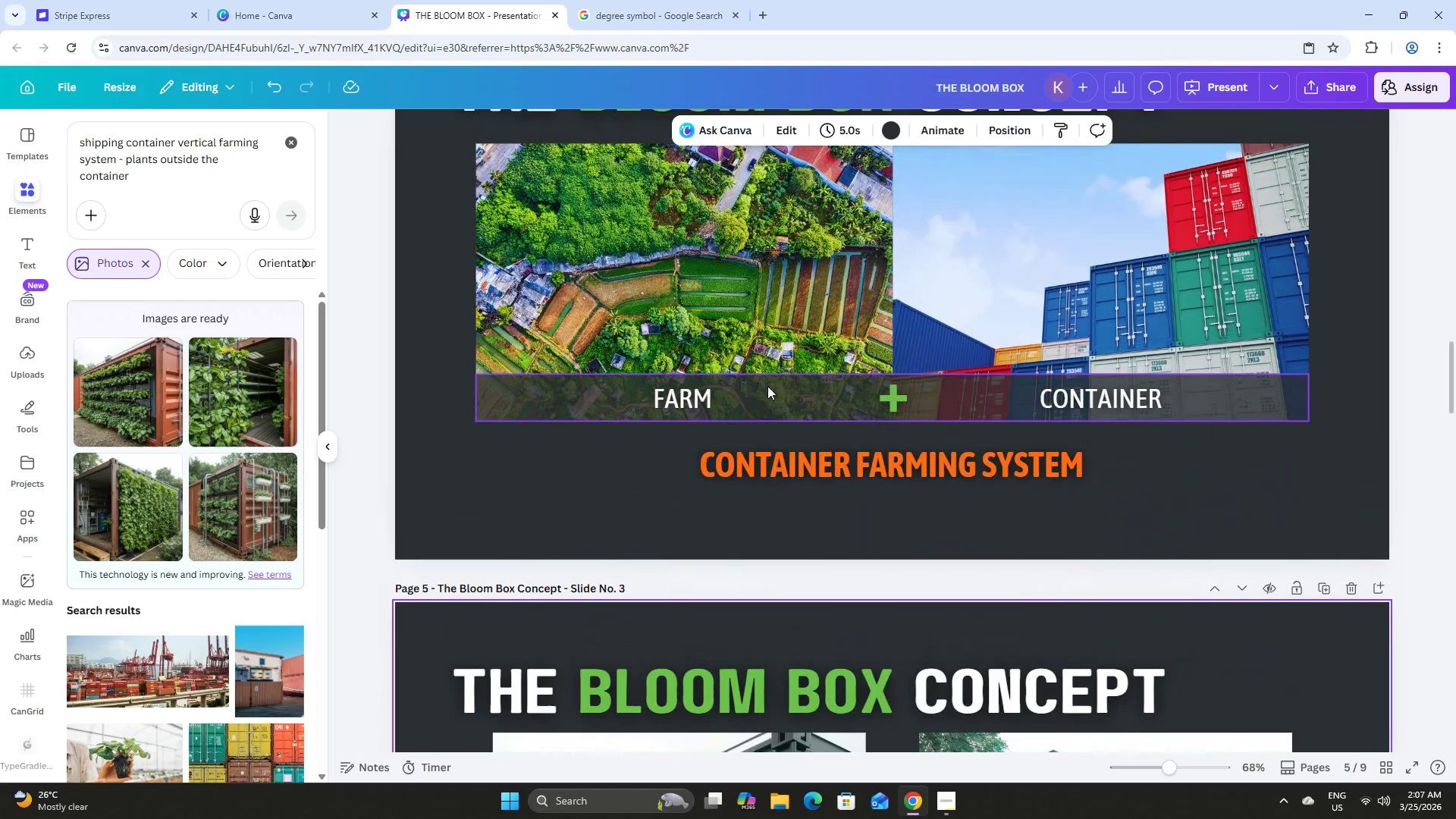 
left_click([767, 386])
 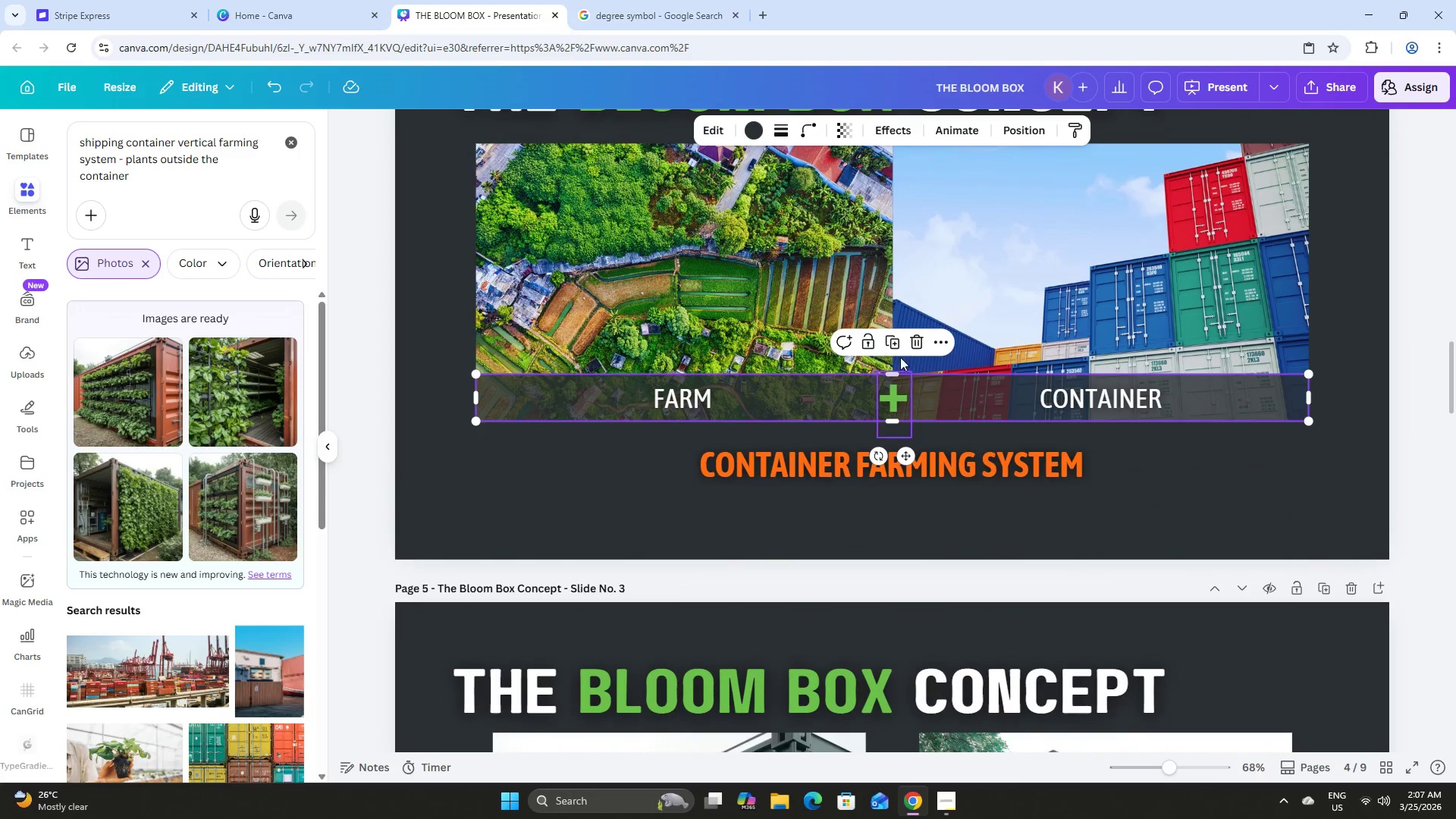 
left_click([895, 344])
 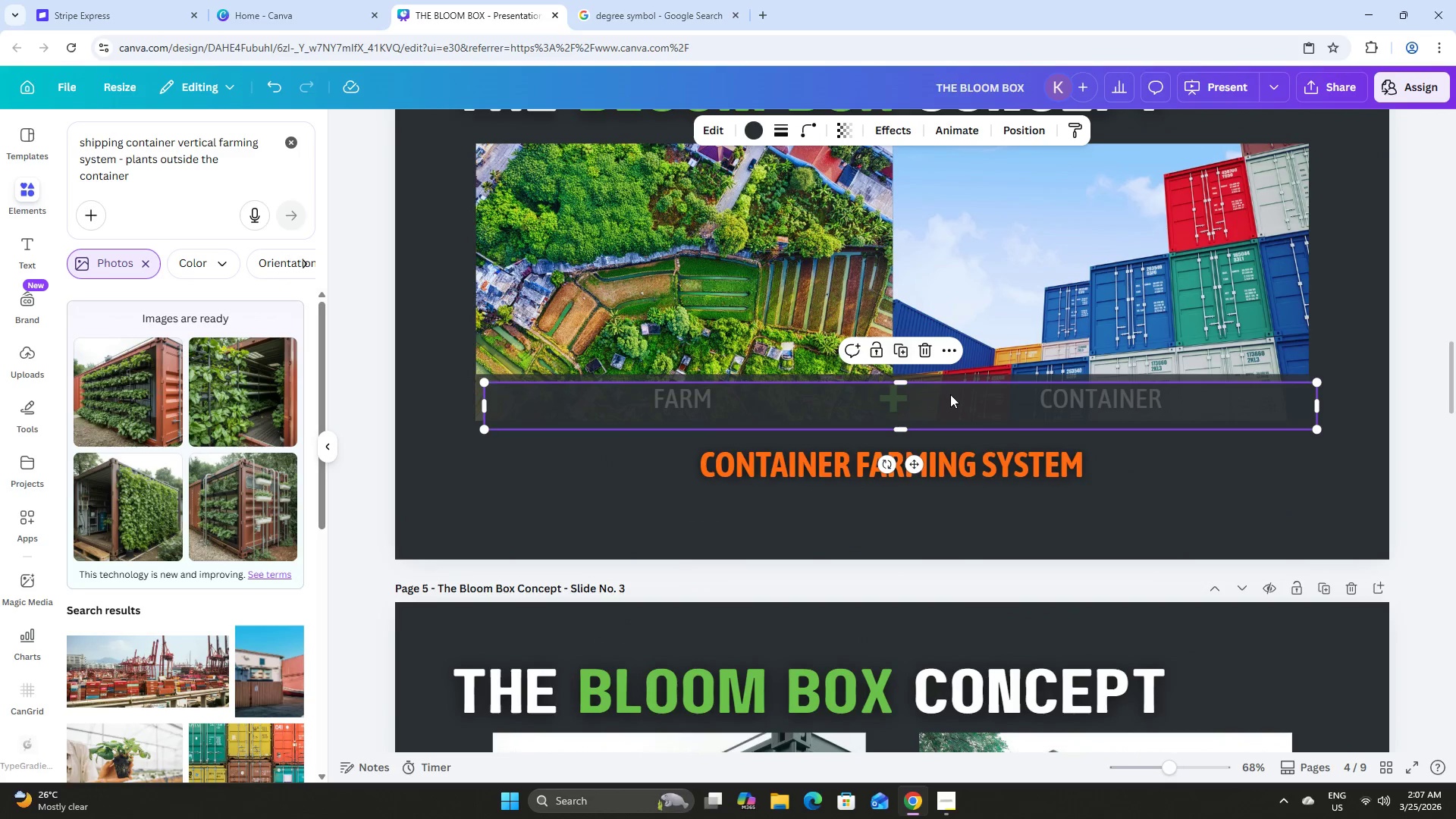 
left_click_drag(start_coordinate=[953, 408], to_coordinate=[957, 684])
 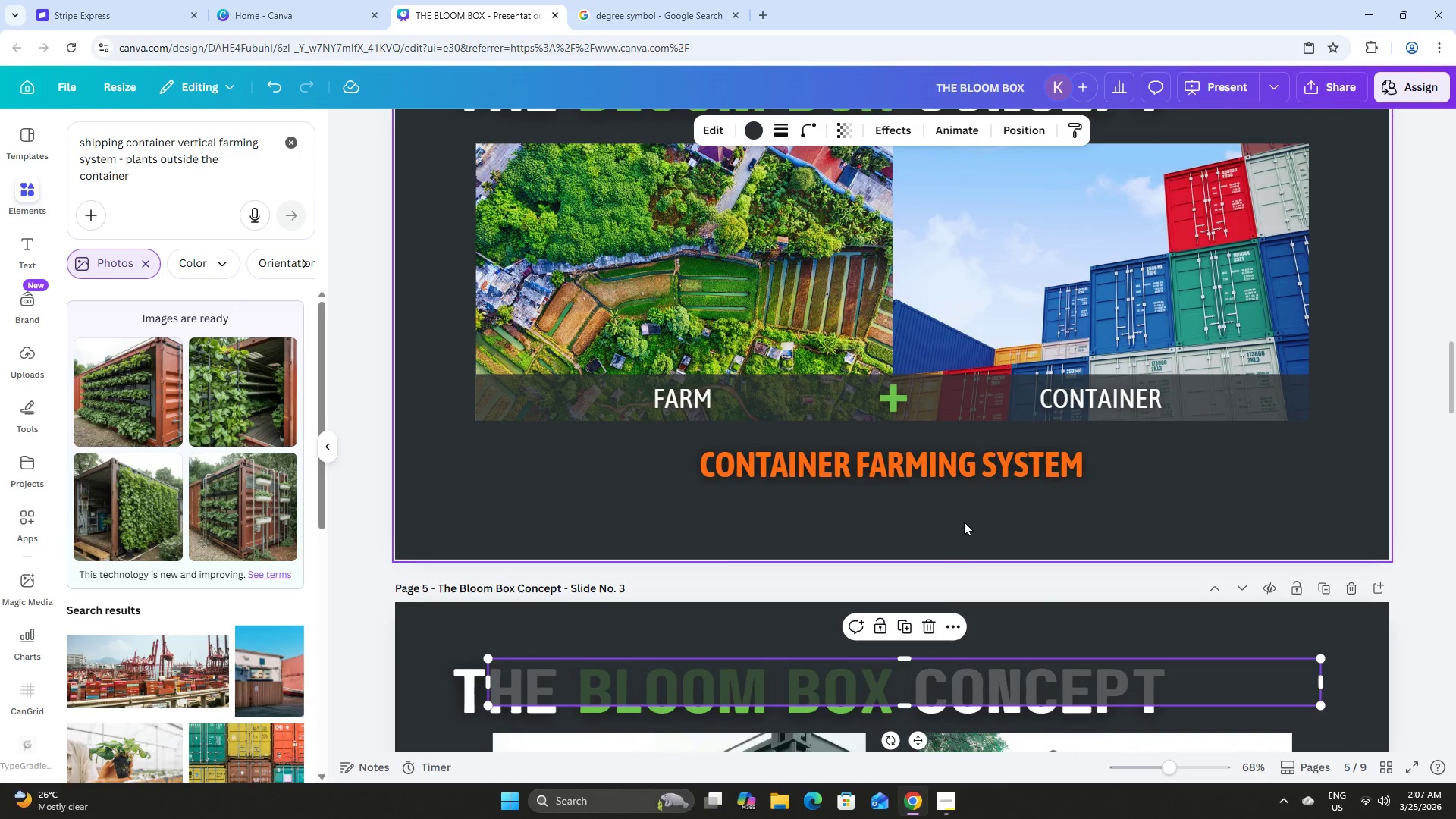 
scroll: coordinate [965, 381], scroll_direction: down, amount: 6.0
 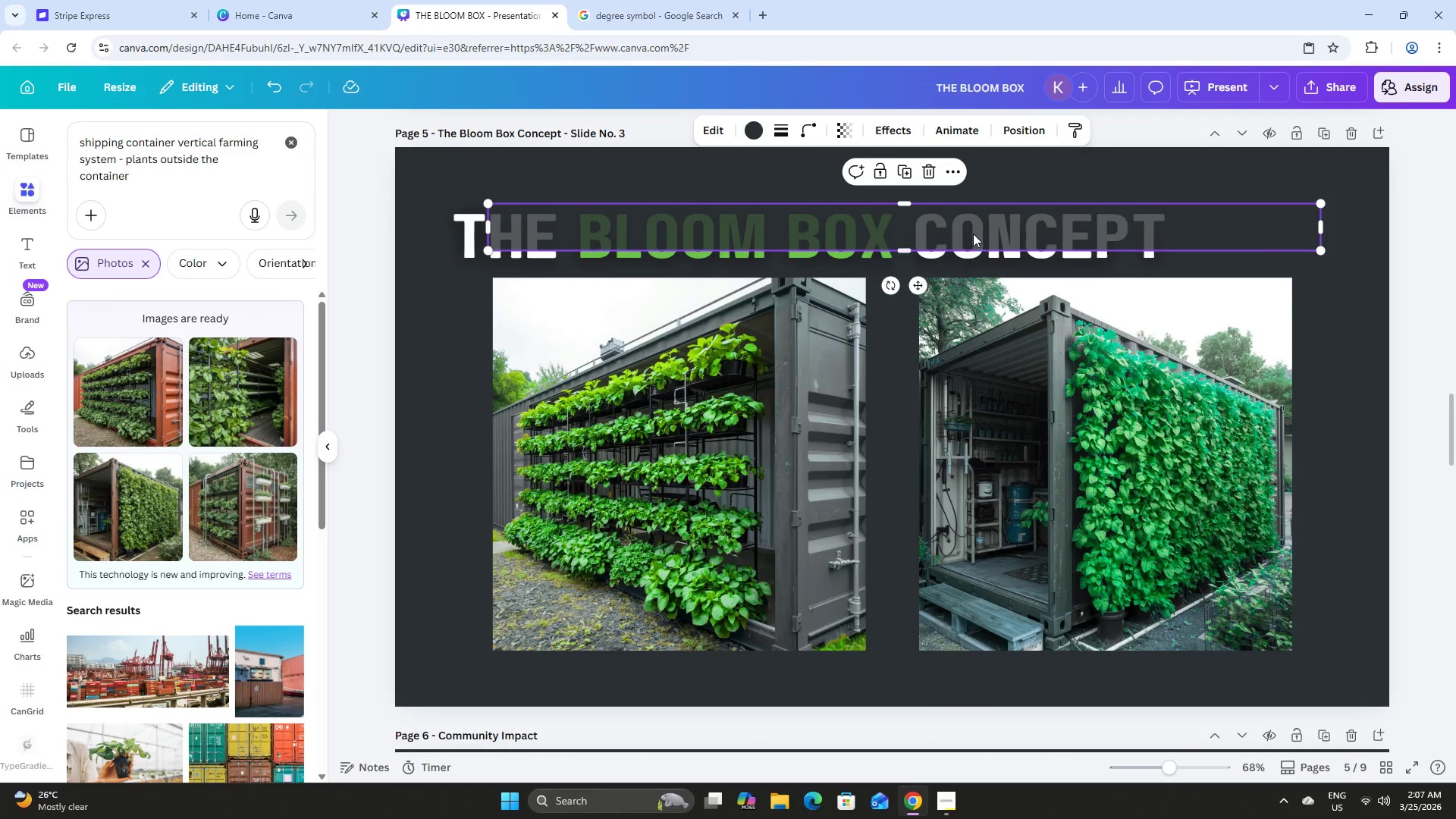 
left_click_drag(start_coordinate=[971, 232], to_coordinate=[974, 628])
 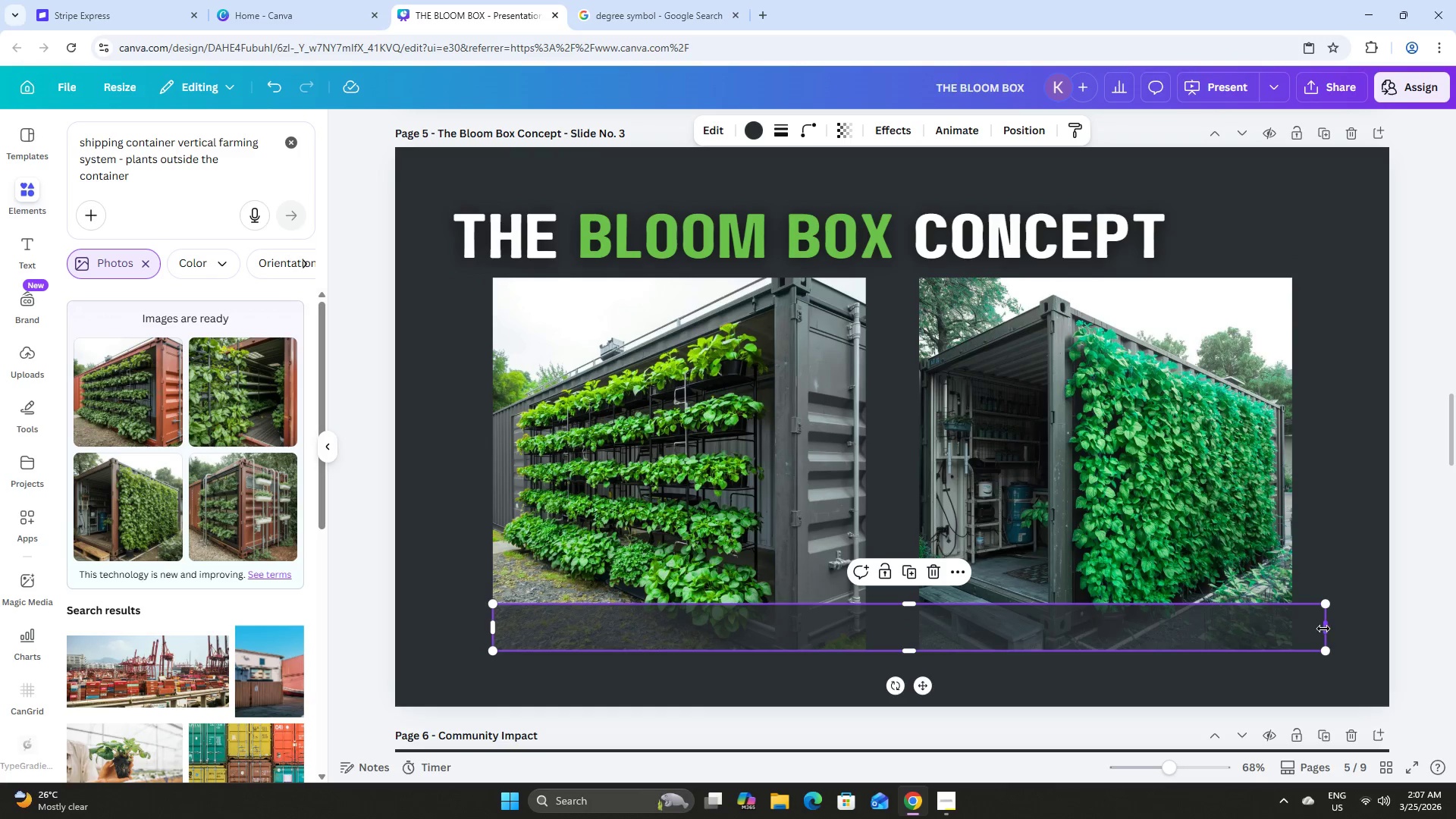 
left_click_drag(start_coordinate=[1326, 629], to_coordinate=[871, 623])
 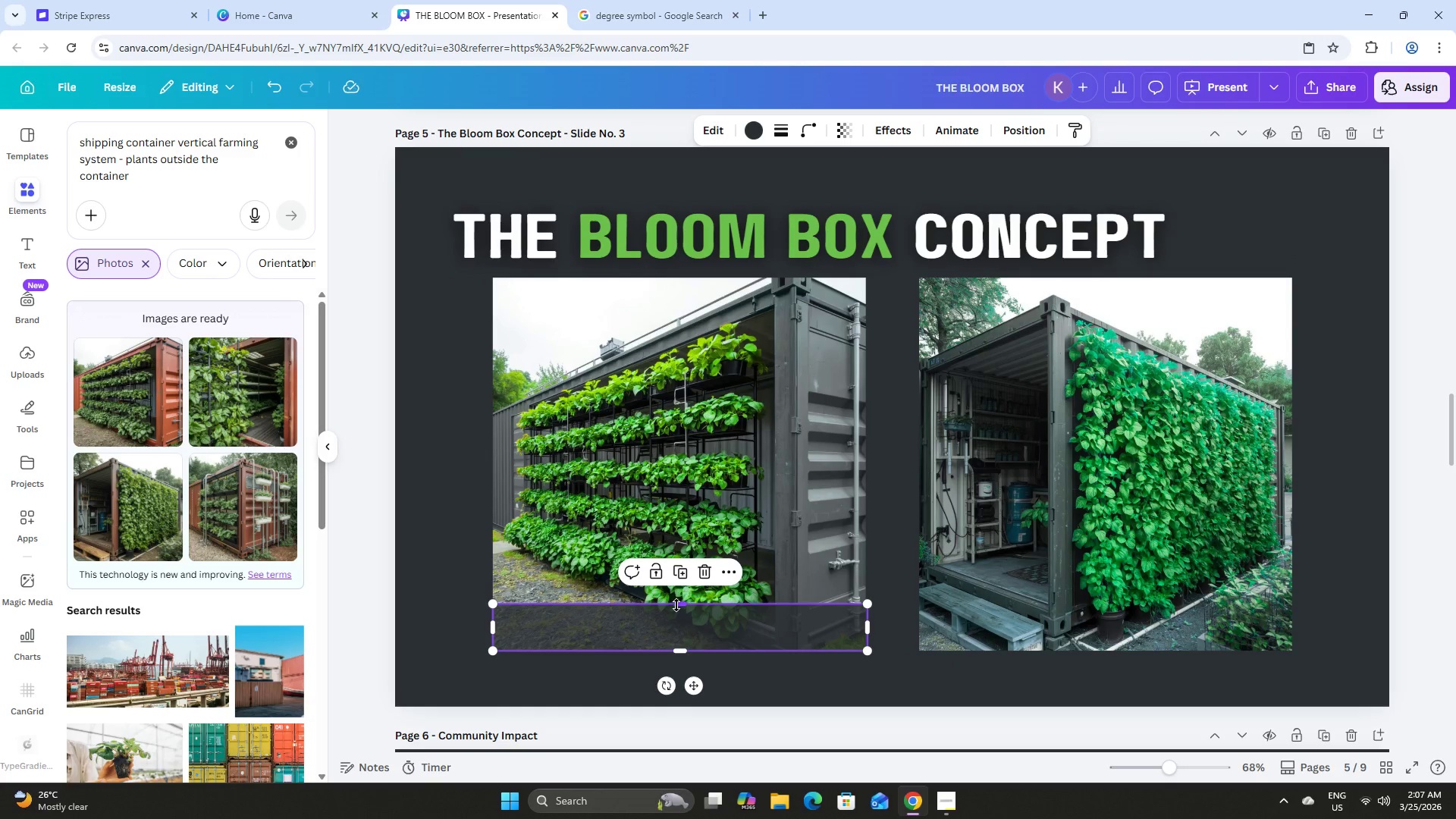 
left_click_drag(start_coordinate=[676, 605], to_coordinate=[682, 574])
 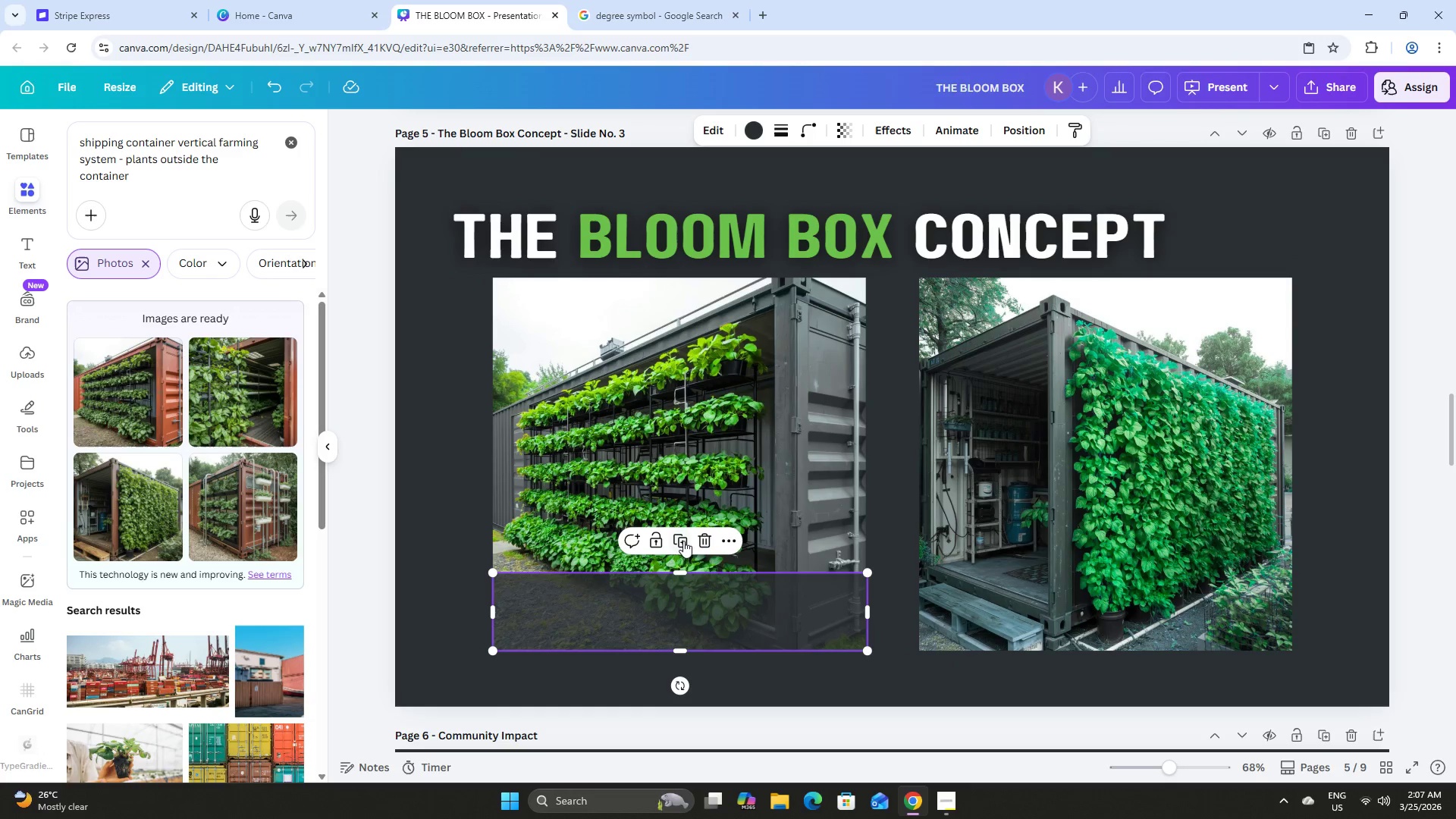 
left_click([681, 543])
 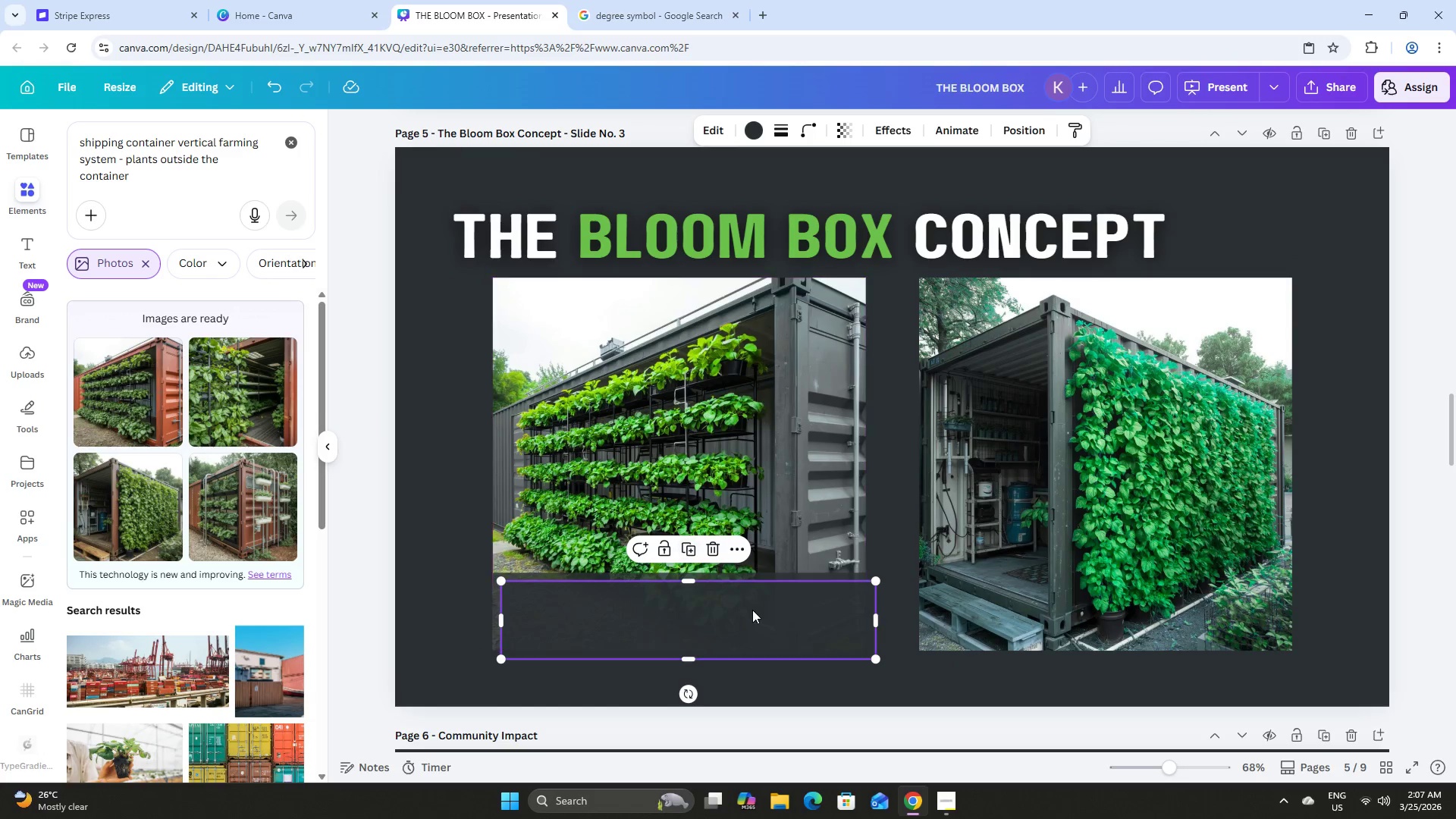 
left_click_drag(start_coordinate=[752, 610], to_coordinate=[1172, 601])
 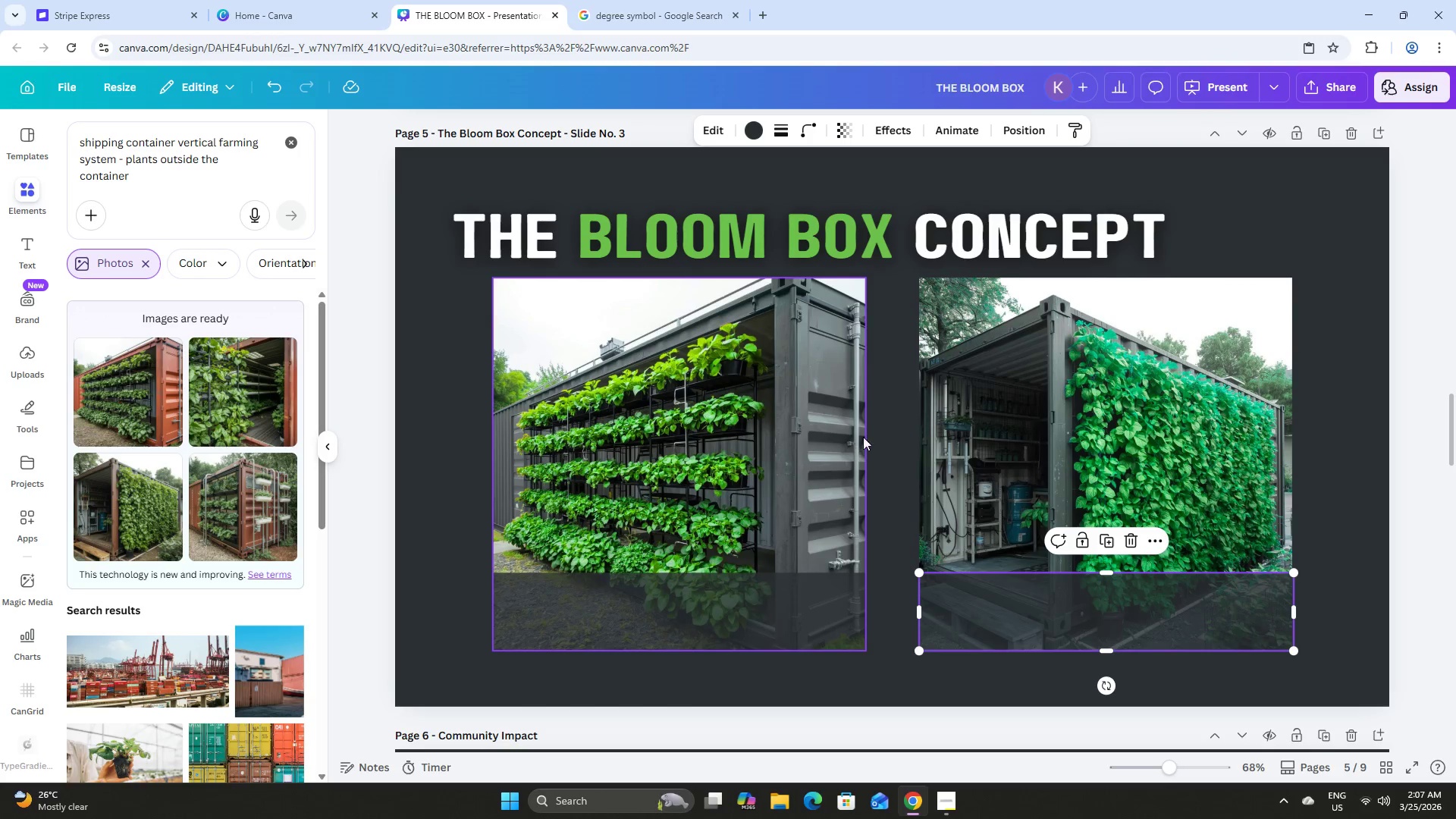 
scroll: coordinate [871, 412], scroll_direction: up, amount: 3.0
 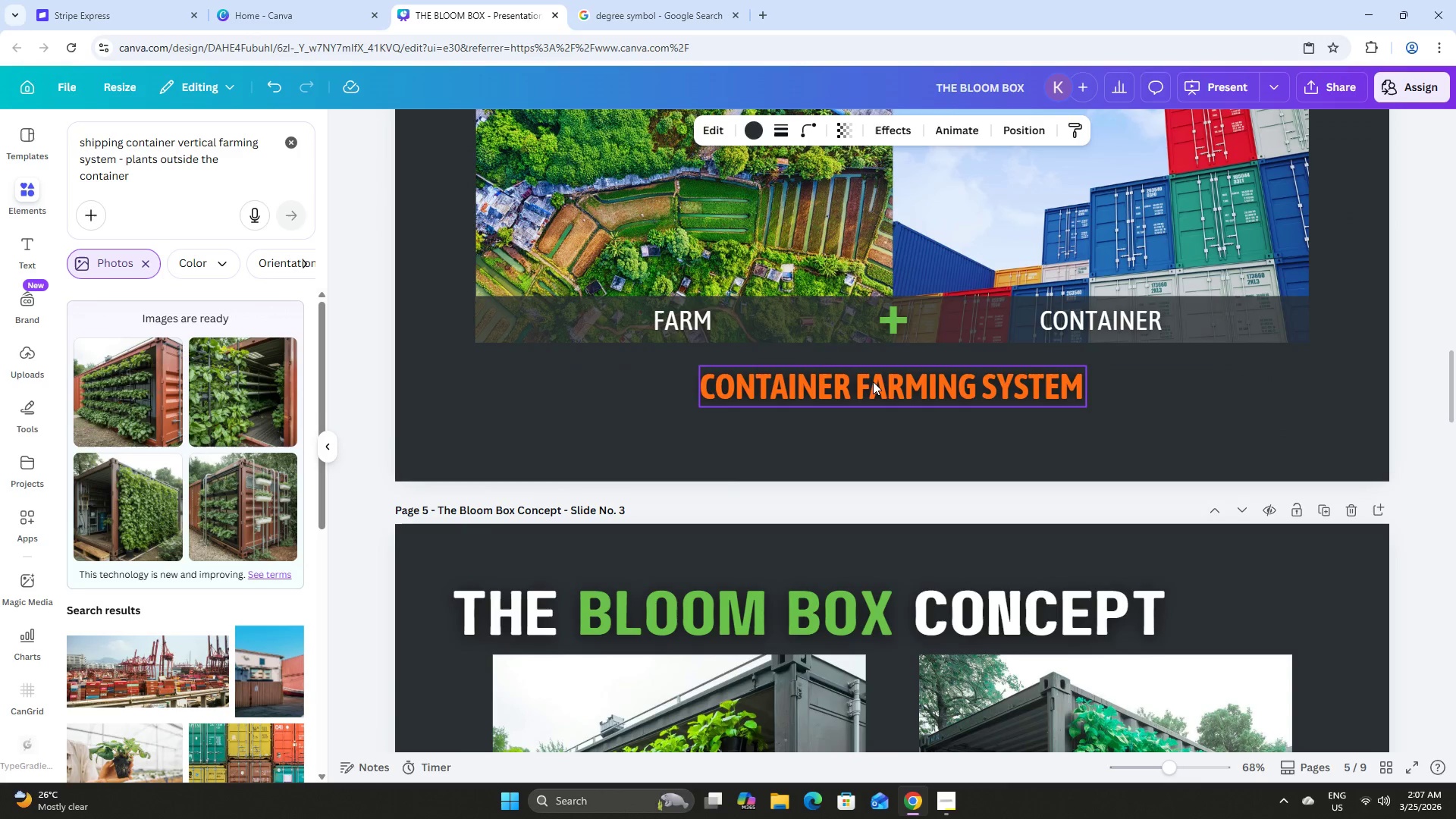 
left_click([873, 381])
 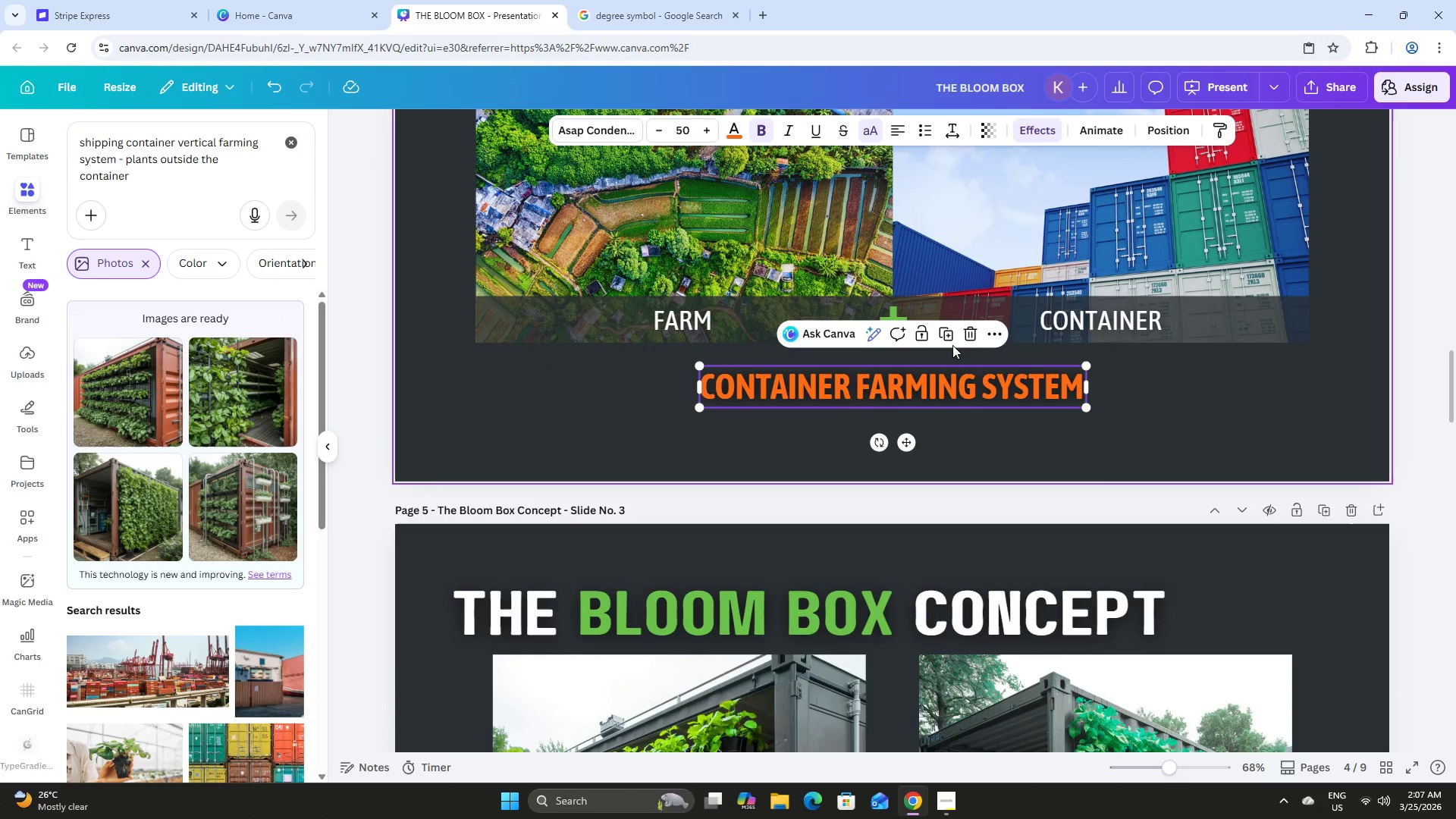 
left_click([946, 331])
 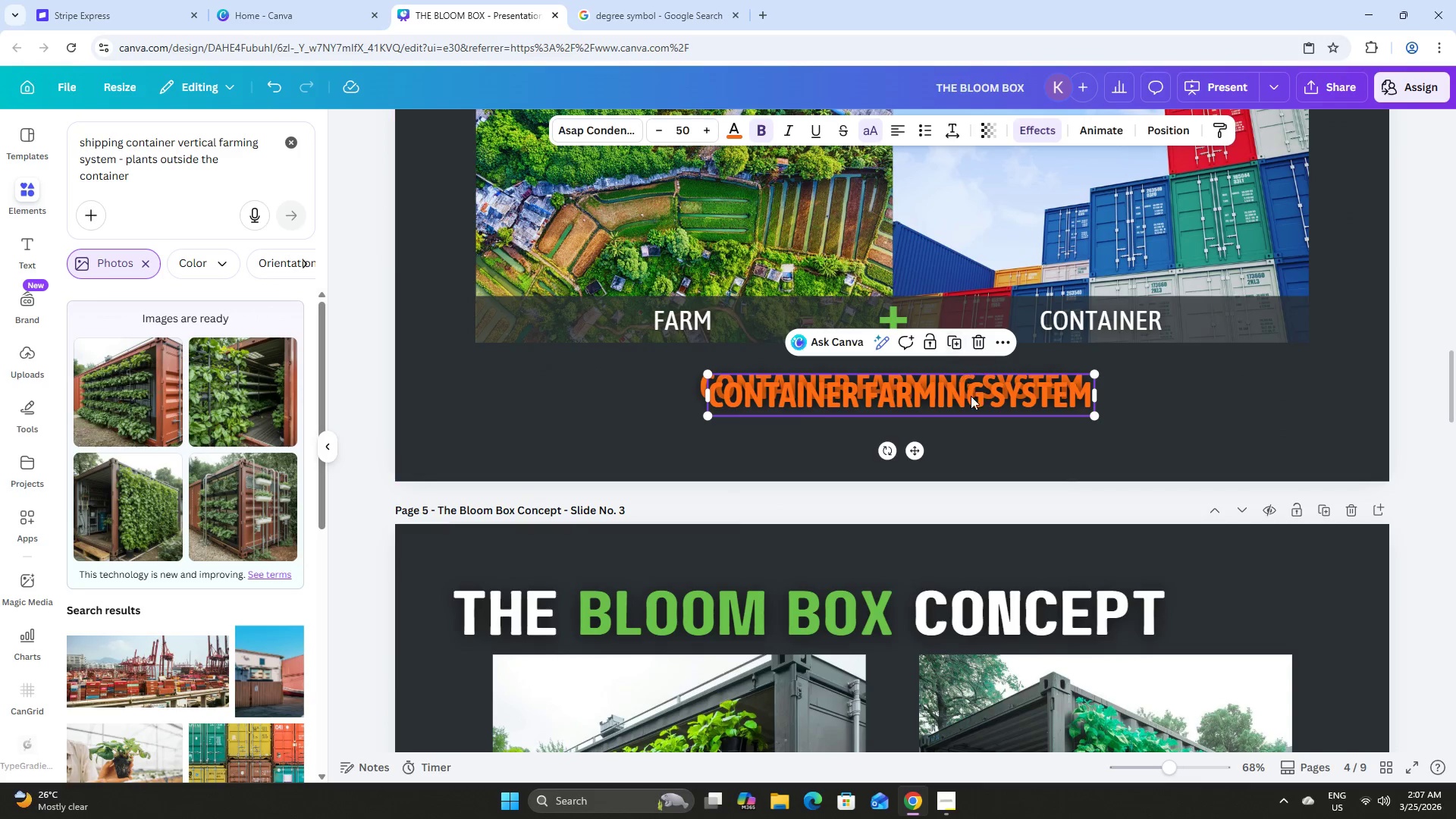 
left_click_drag(start_coordinate=[971, 397], to_coordinate=[883, 724])
 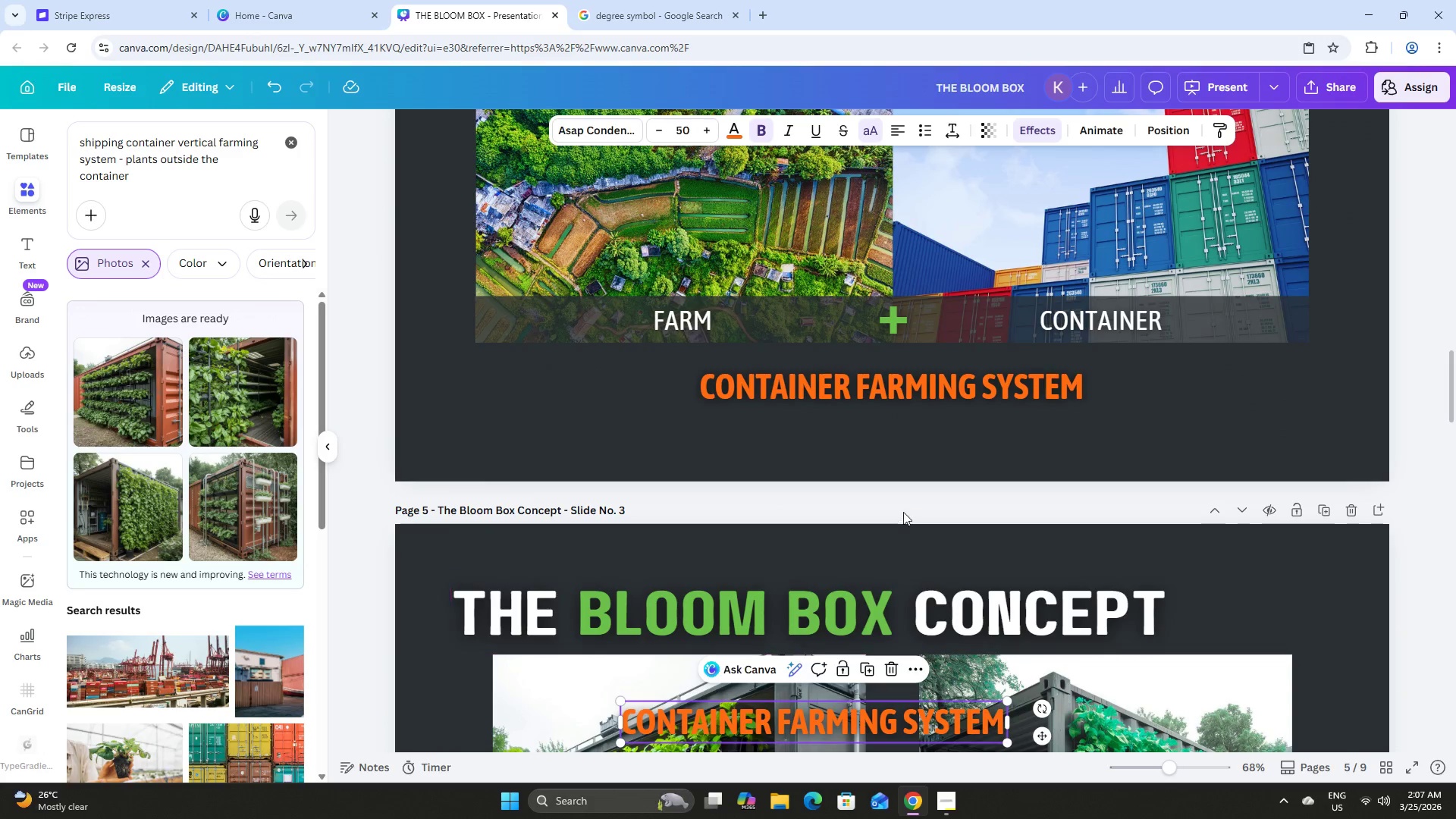 
scroll: coordinate [899, 469], scroll_direction: down, amount: 5.0
 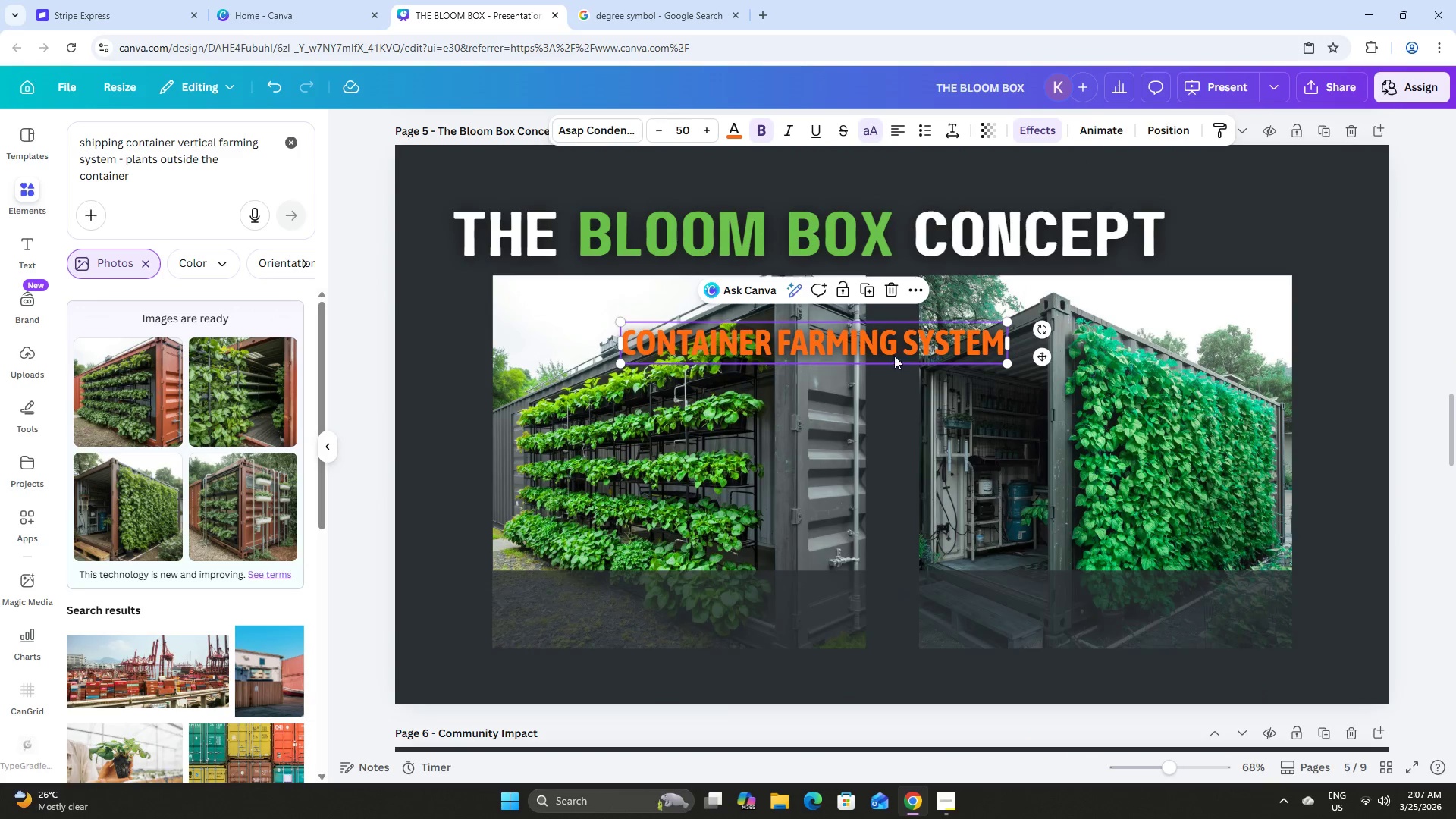 
left_click_drag(start_coordinate=[894, 341], to_coordinate=[764, 608])
 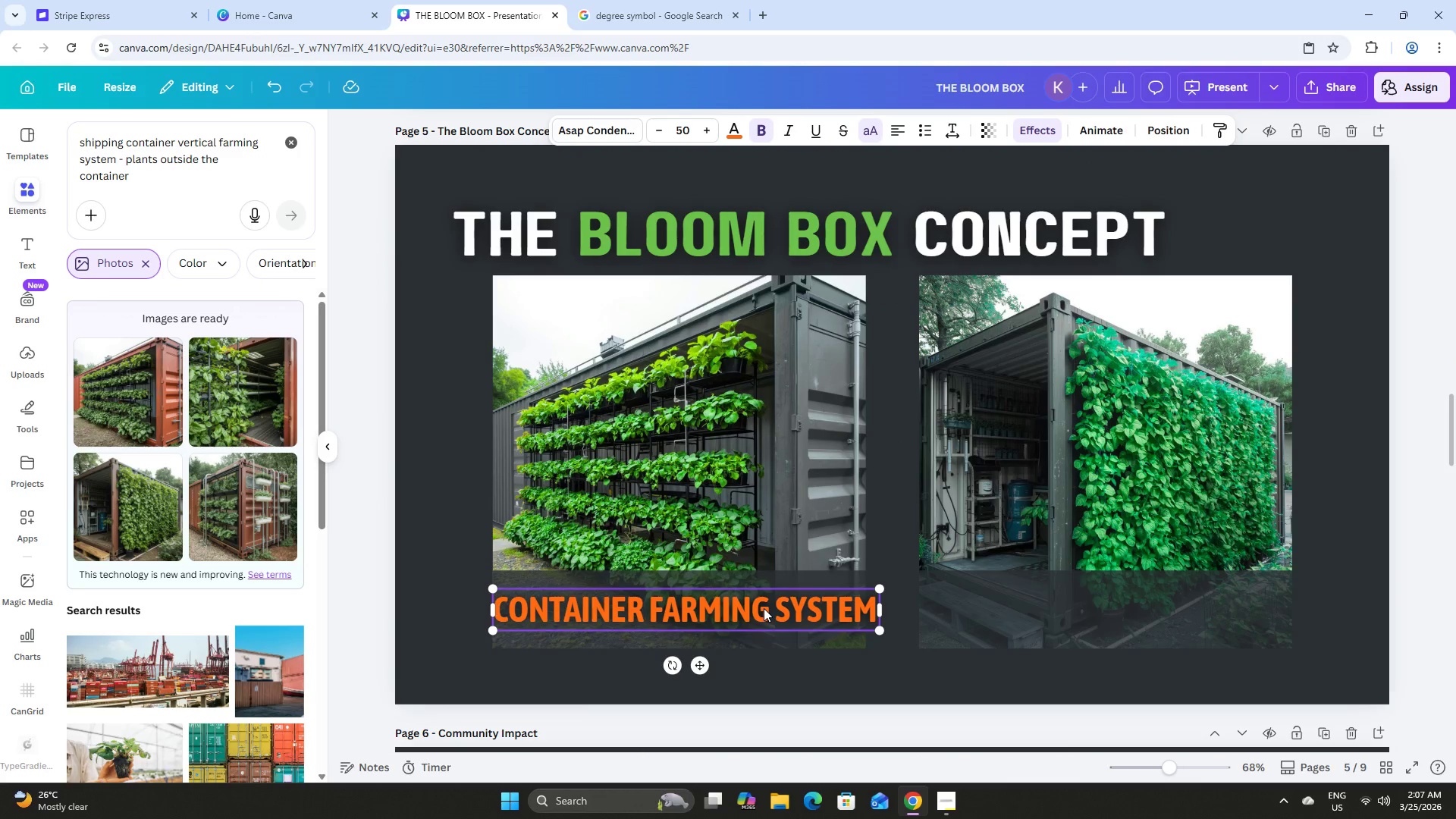 
left_click([764, 608])
 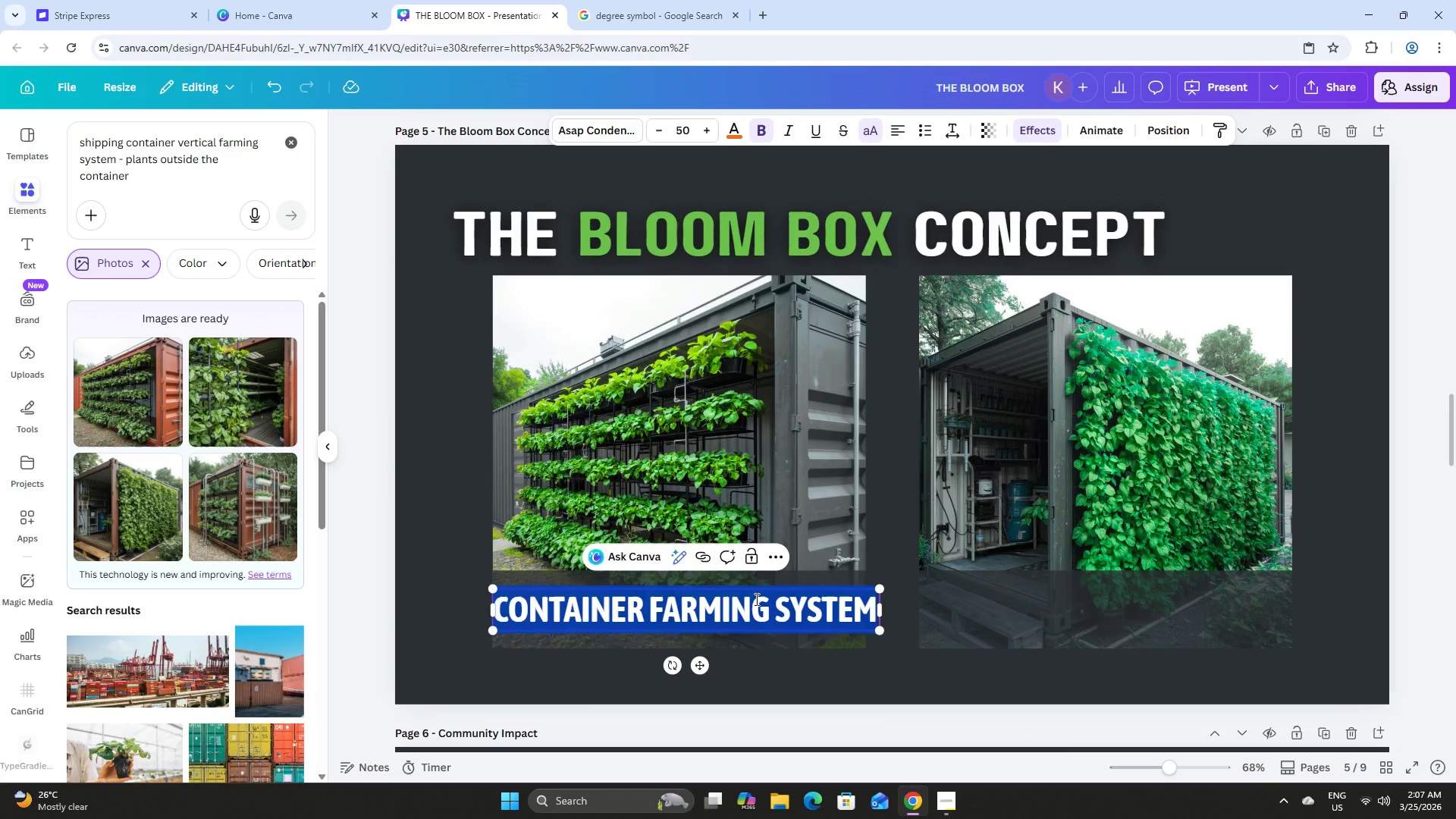 
type(DESIGN No. 1)
 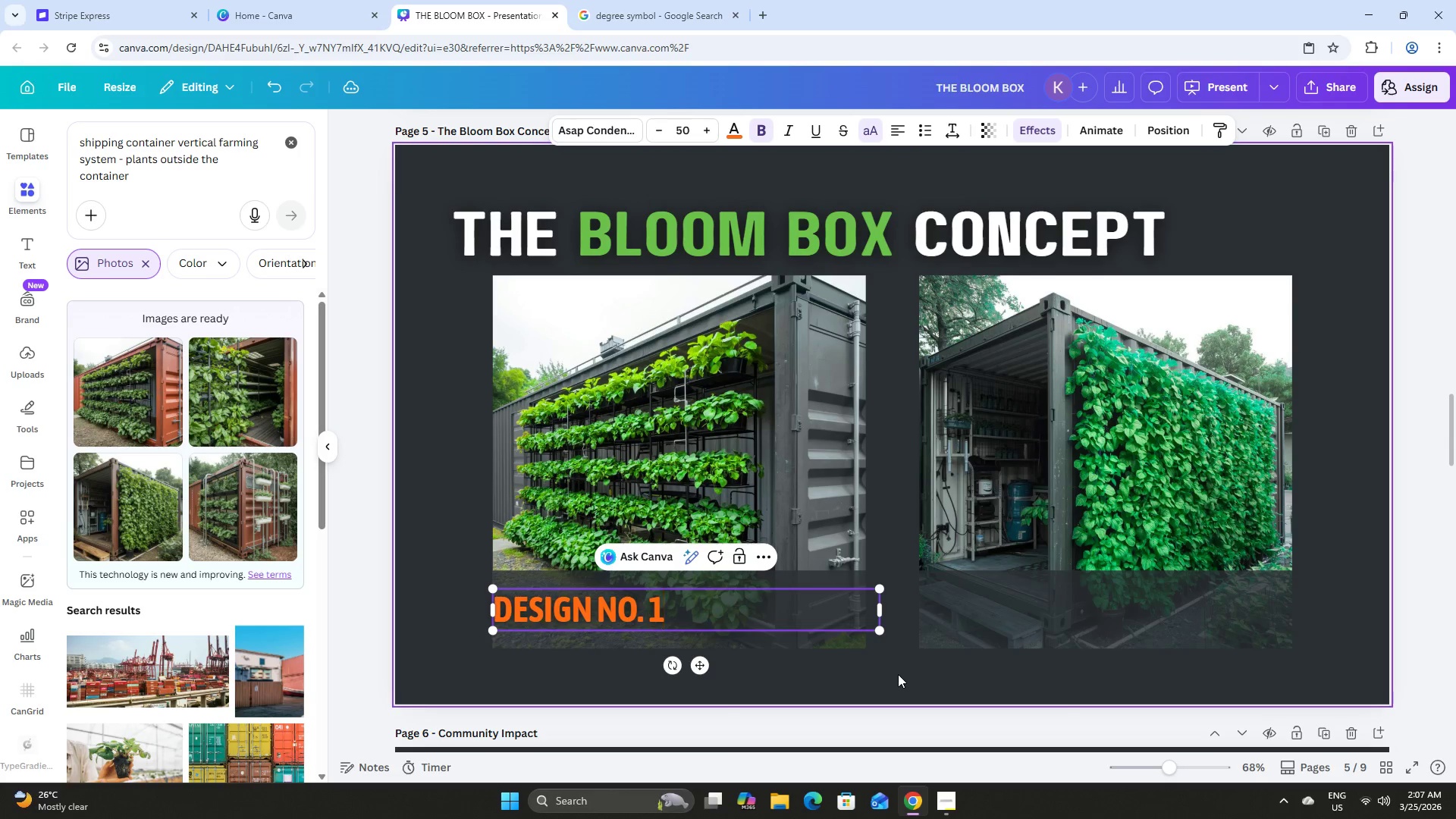 
left_click_drag(start_coordinate=[883, 609], to_coordinate=[673, 622])
 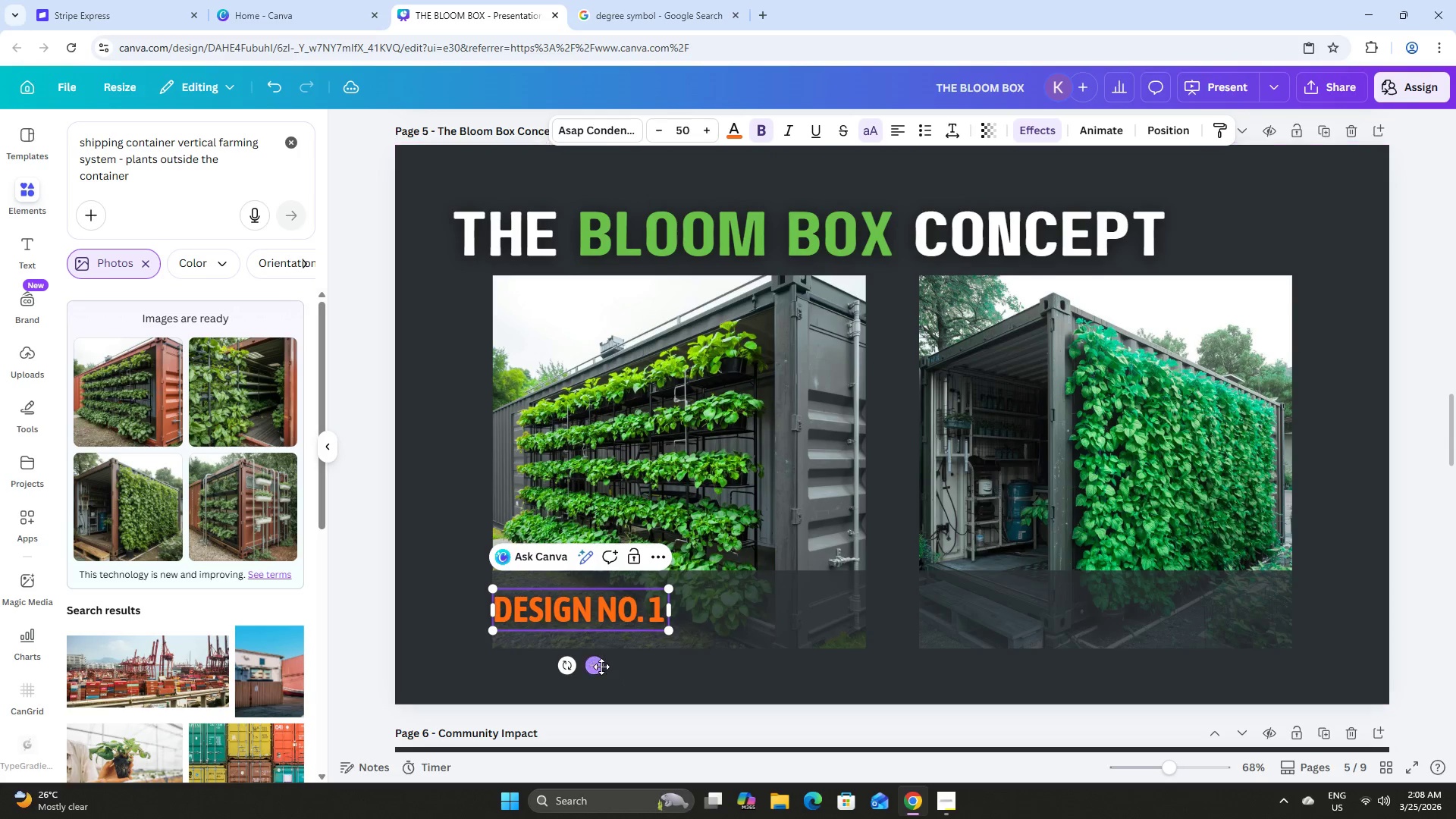 
left_click_drag(start_coordinate=[601, 667], to_coordinate=[700, 665])
 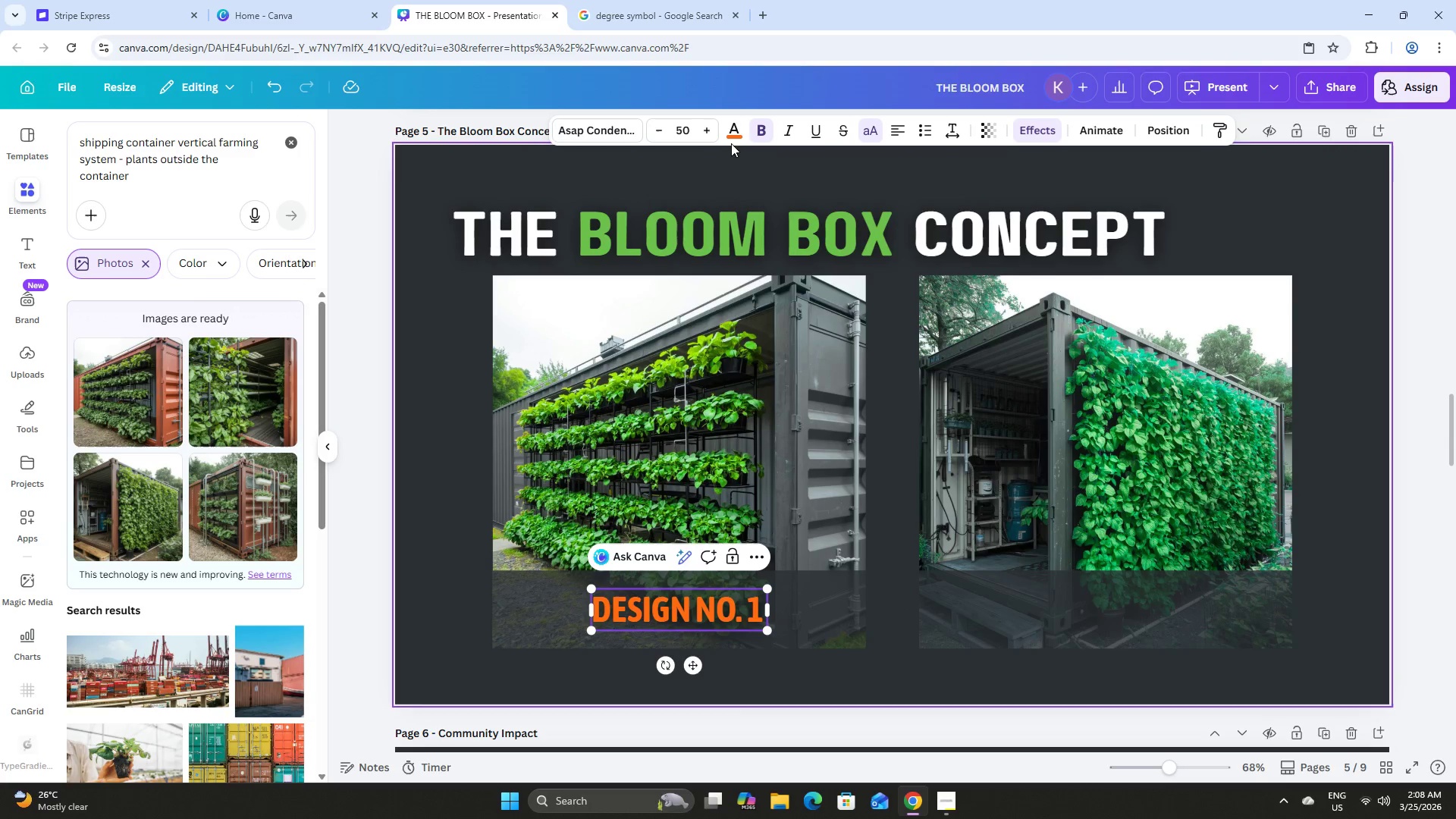 
left_click([734, 133])
 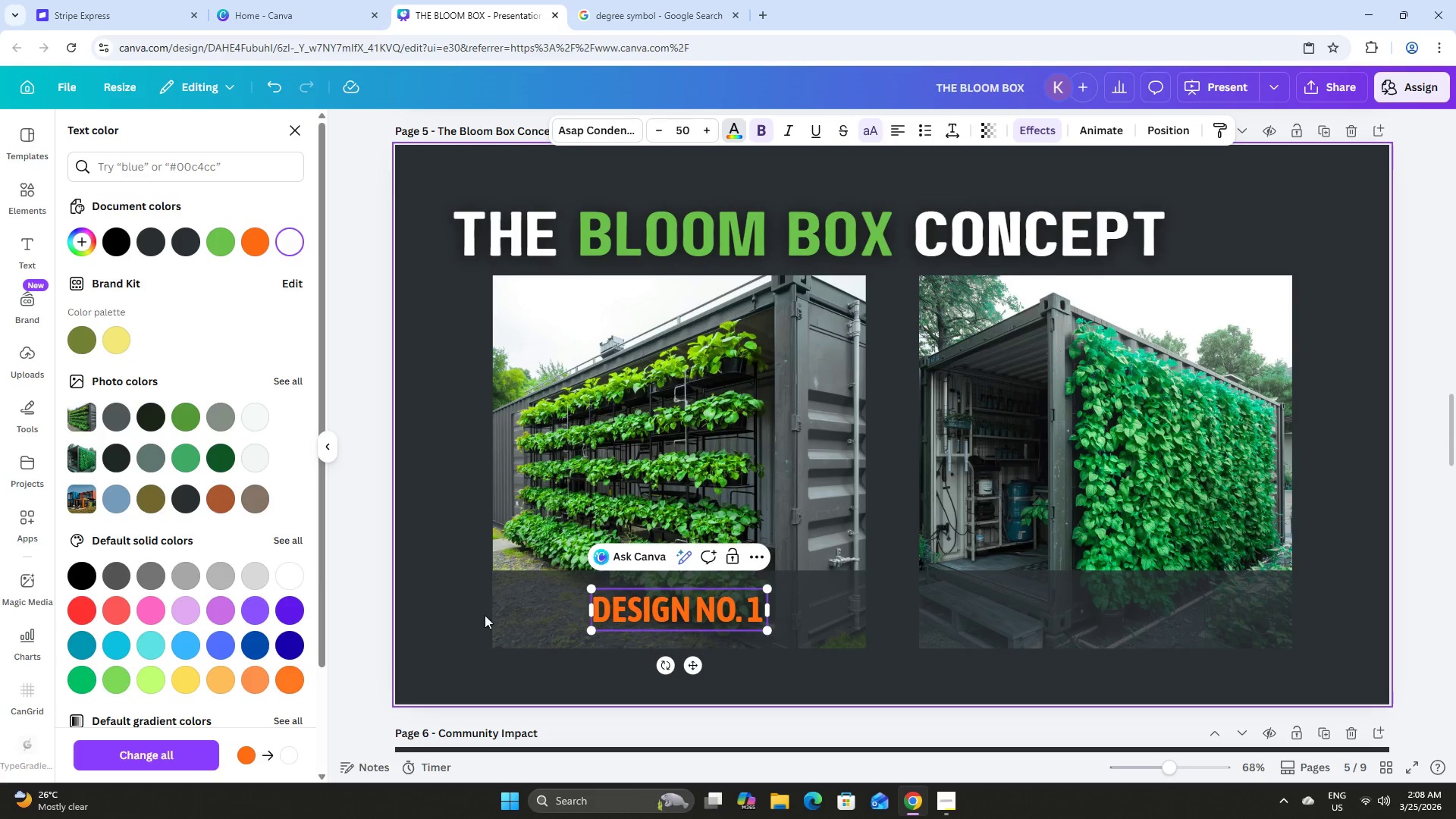 
double_click([657, 613])
 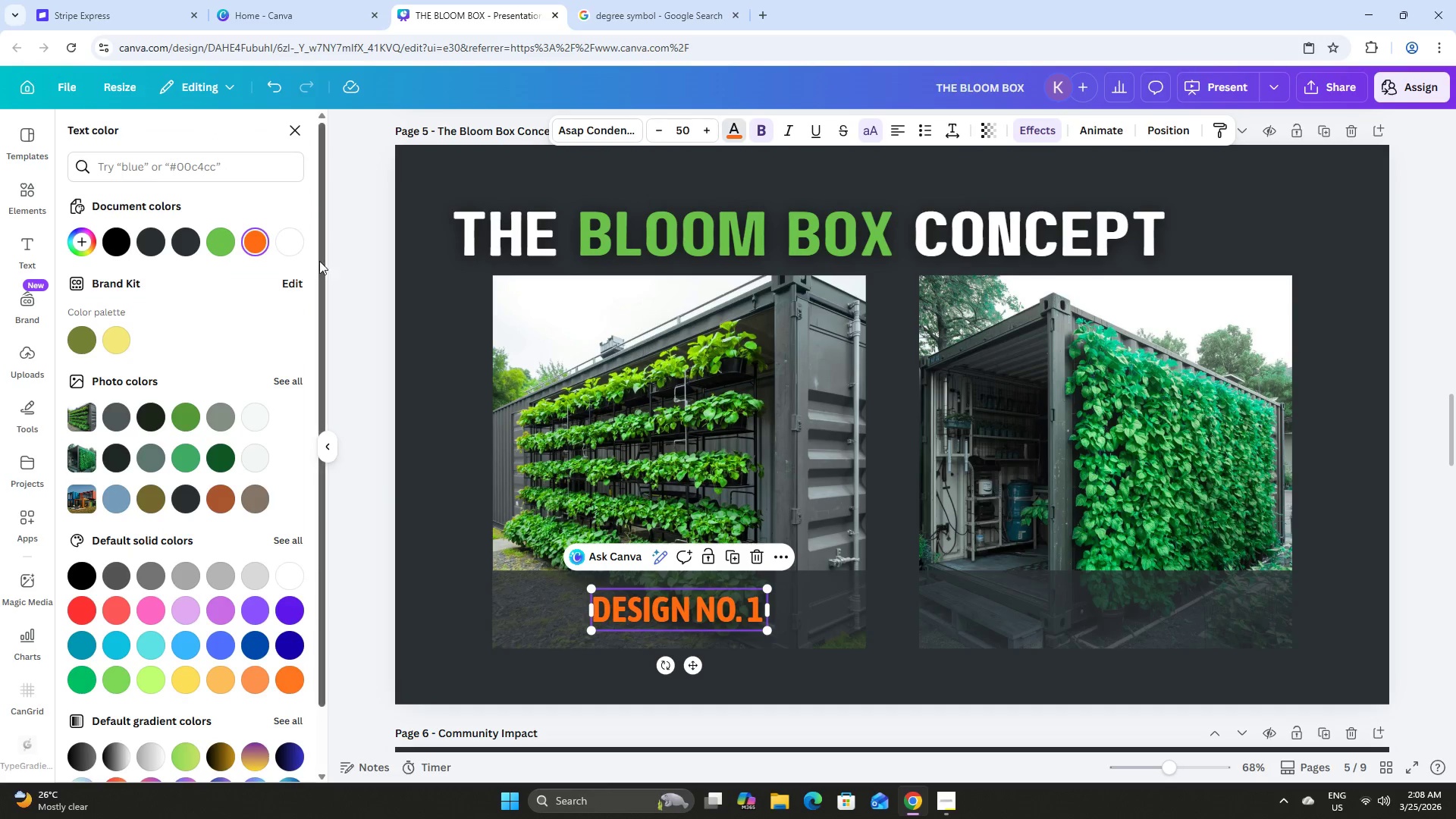 
left_click([285, 240])
 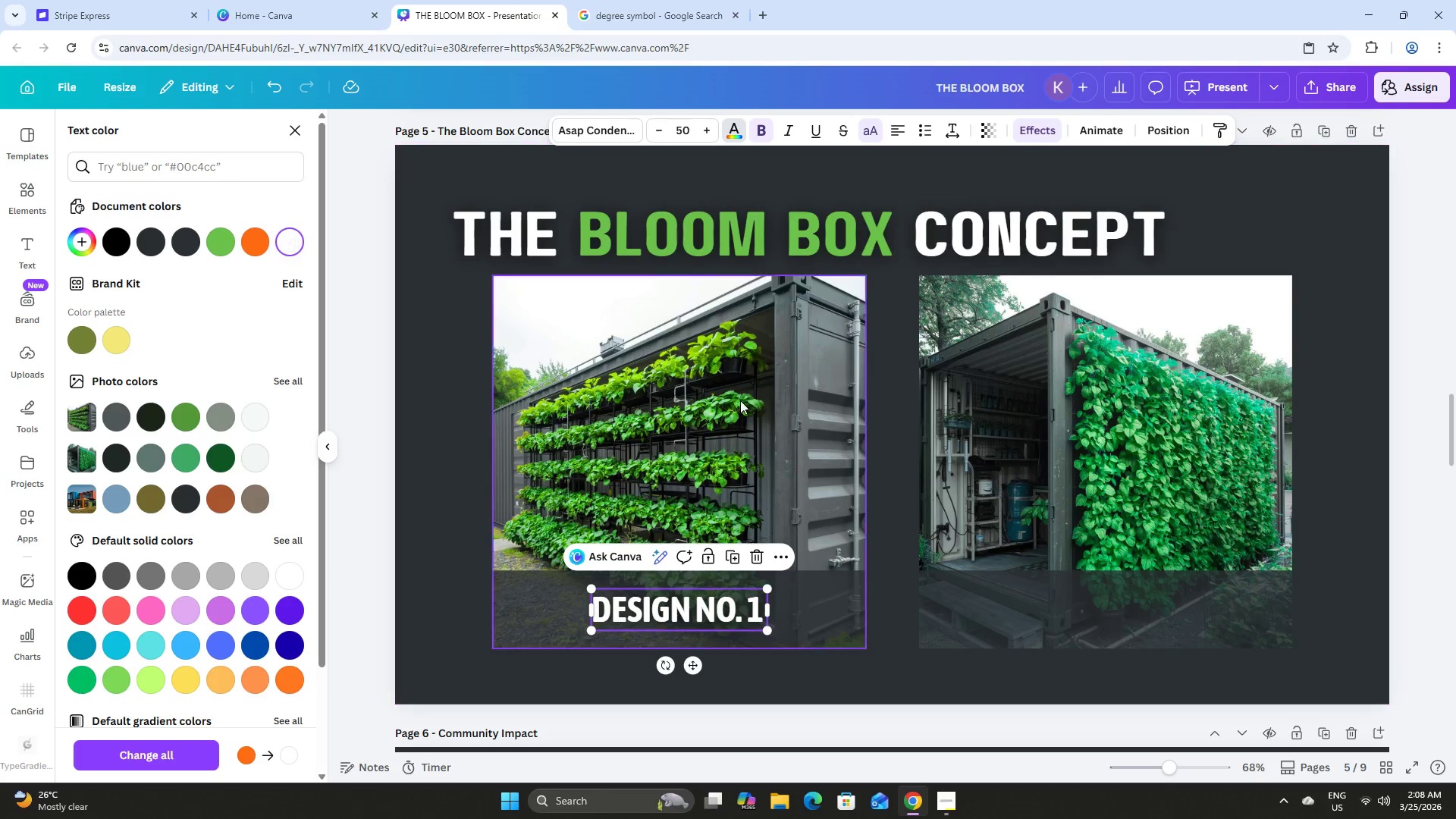 
scroll: coordinate [745, 400], scroll_direction: down, amount: 2.0
 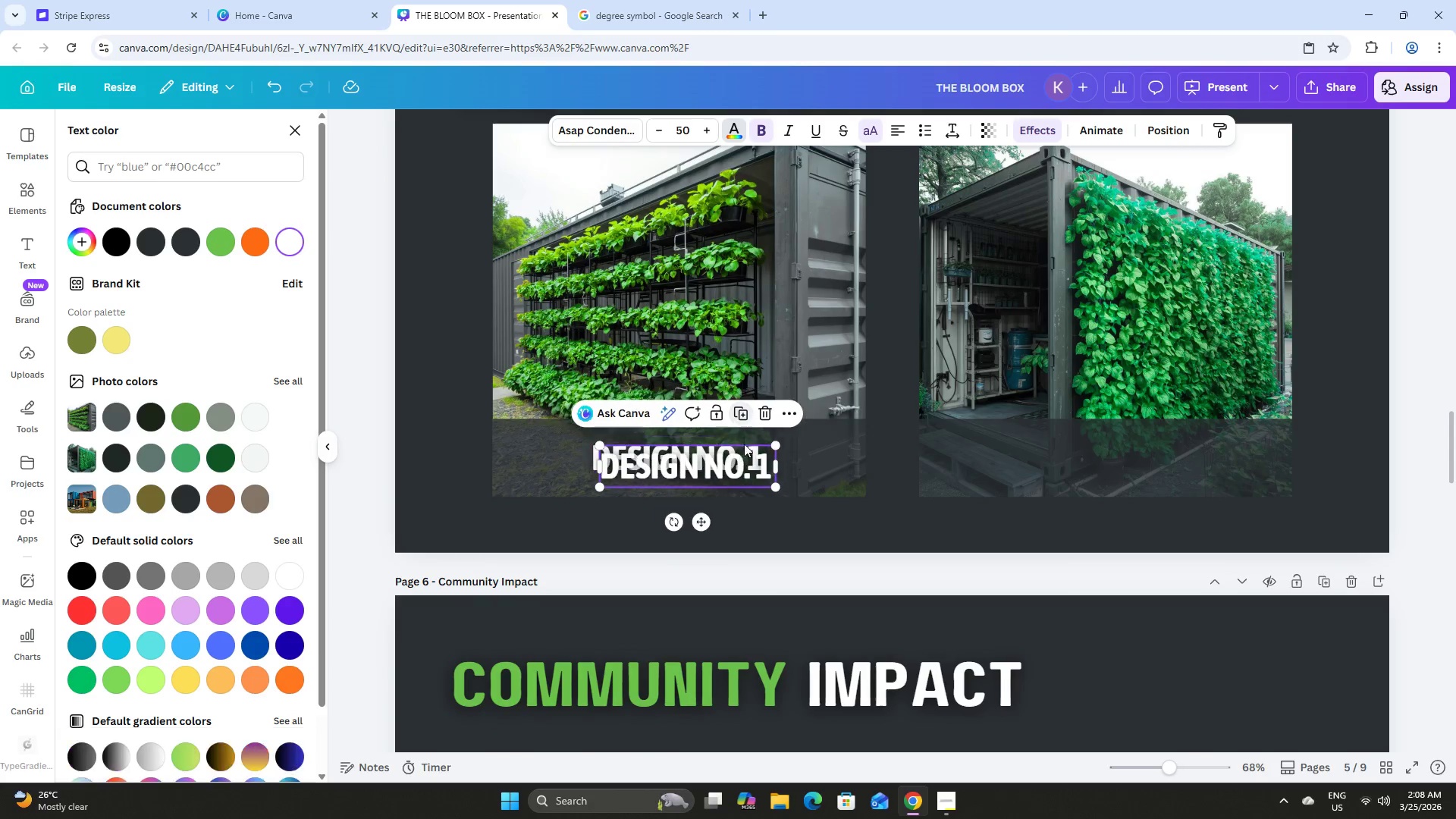 
left_click_drag(start_coordinate=[703, 521], to_coordinate=[1122, 516])
 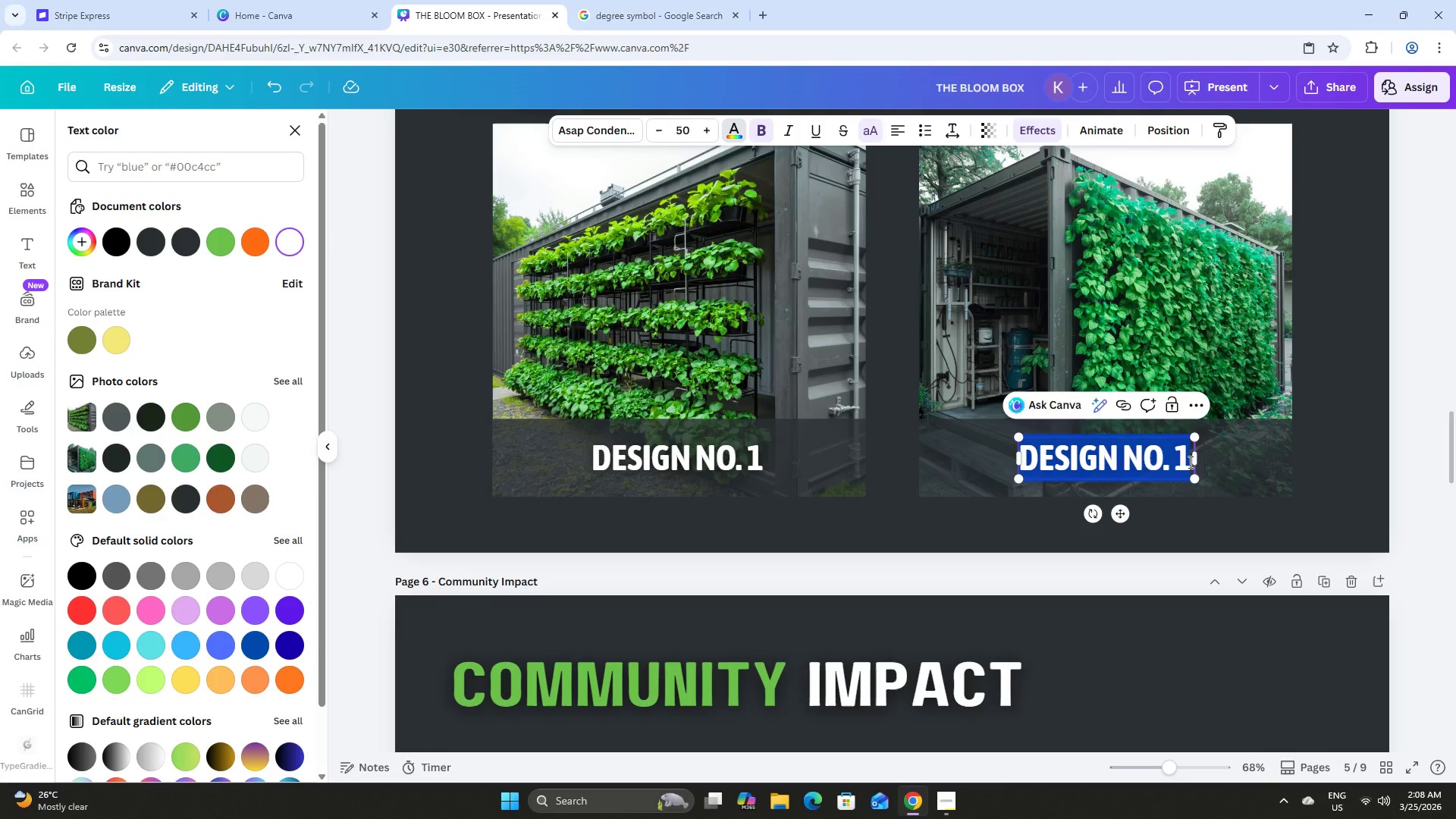 
double_click([1189, 462])
 